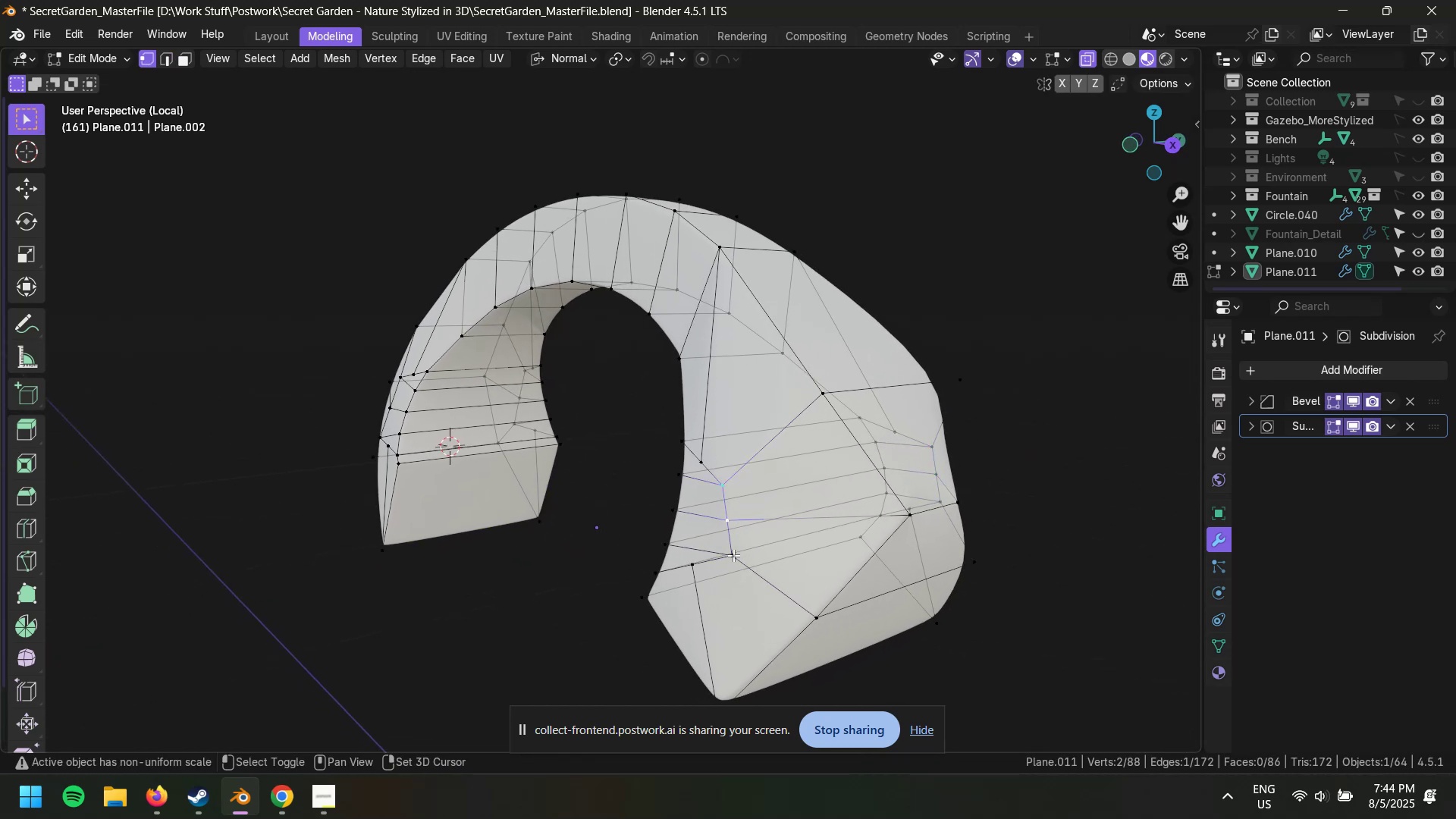 
double_click([733, 555])
 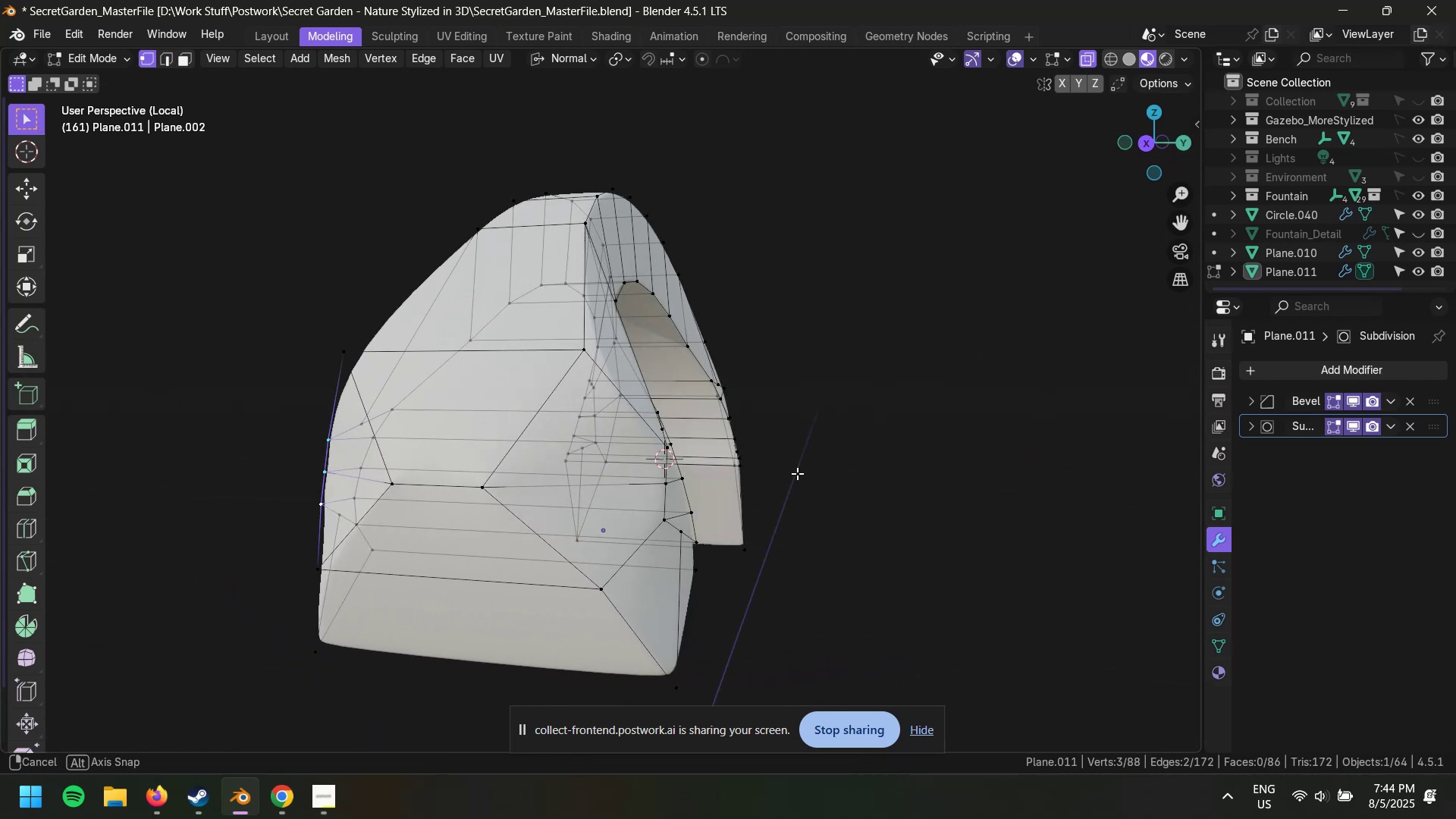 
scroll: coordinate [691, 472], scroll_direction: up, amount: 2.0
 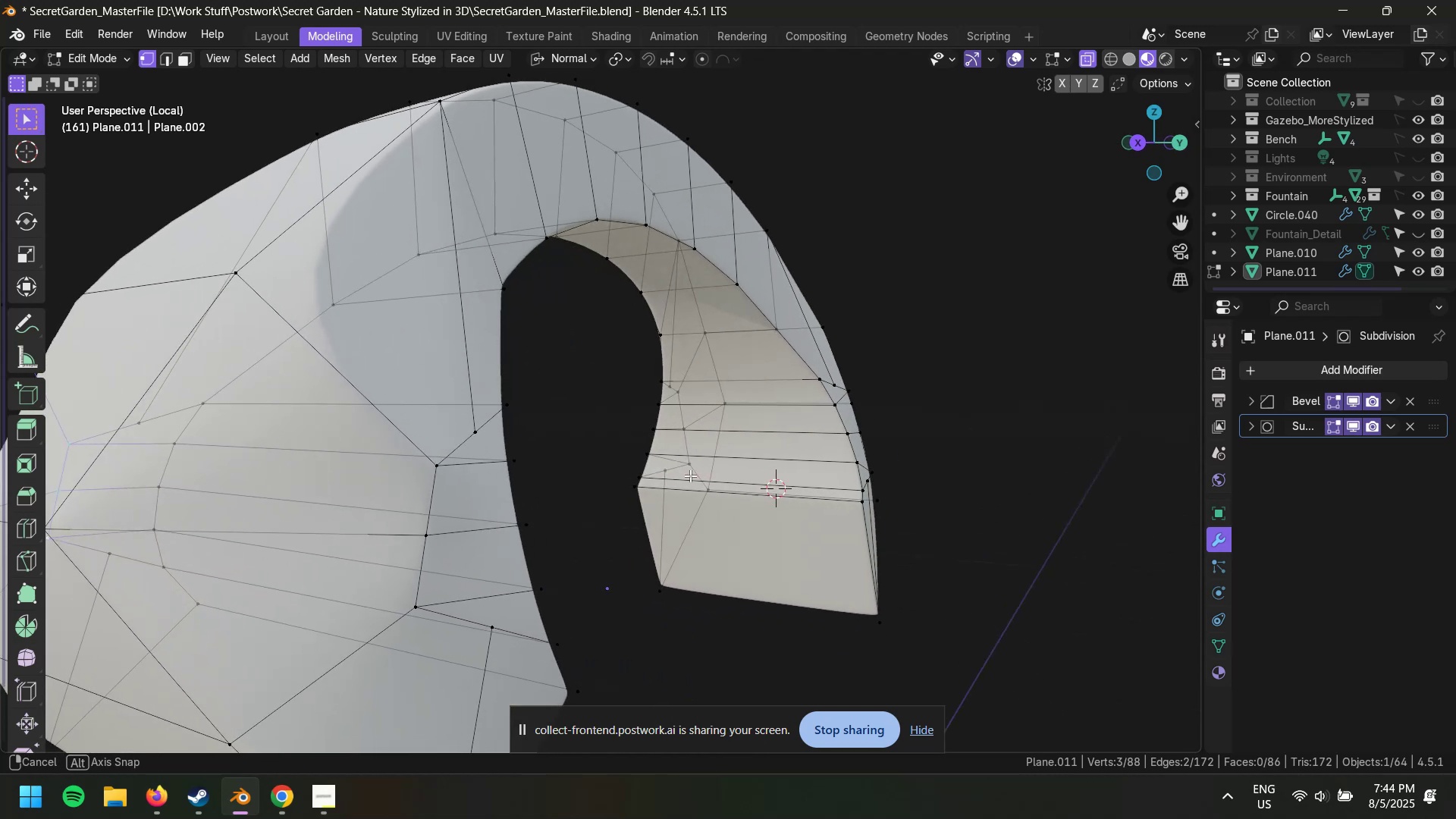 
hold_key(key=ShiftLeft, duration=1.52)
left_click([427, 463])
 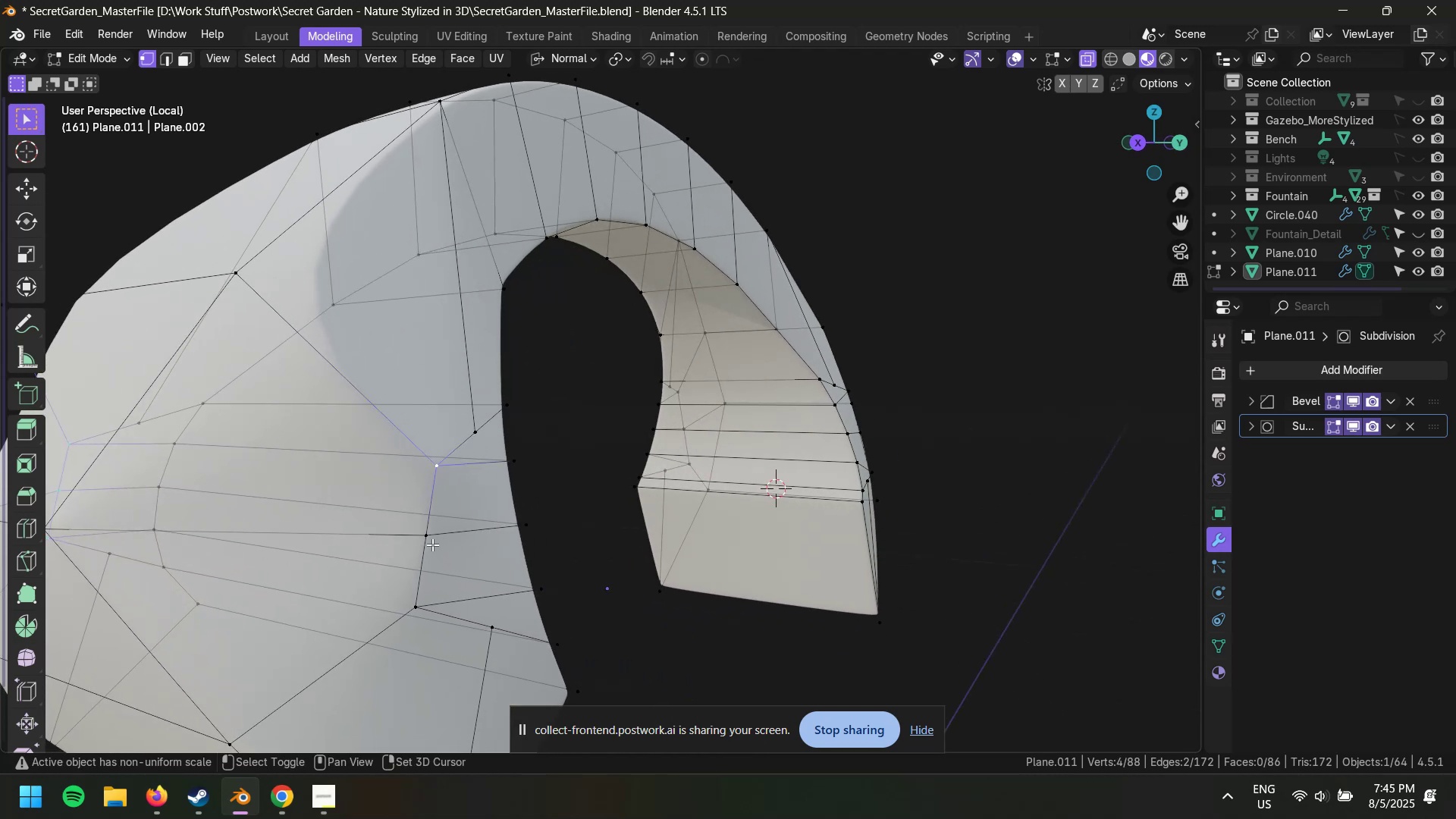 
left_click([426, 540])
 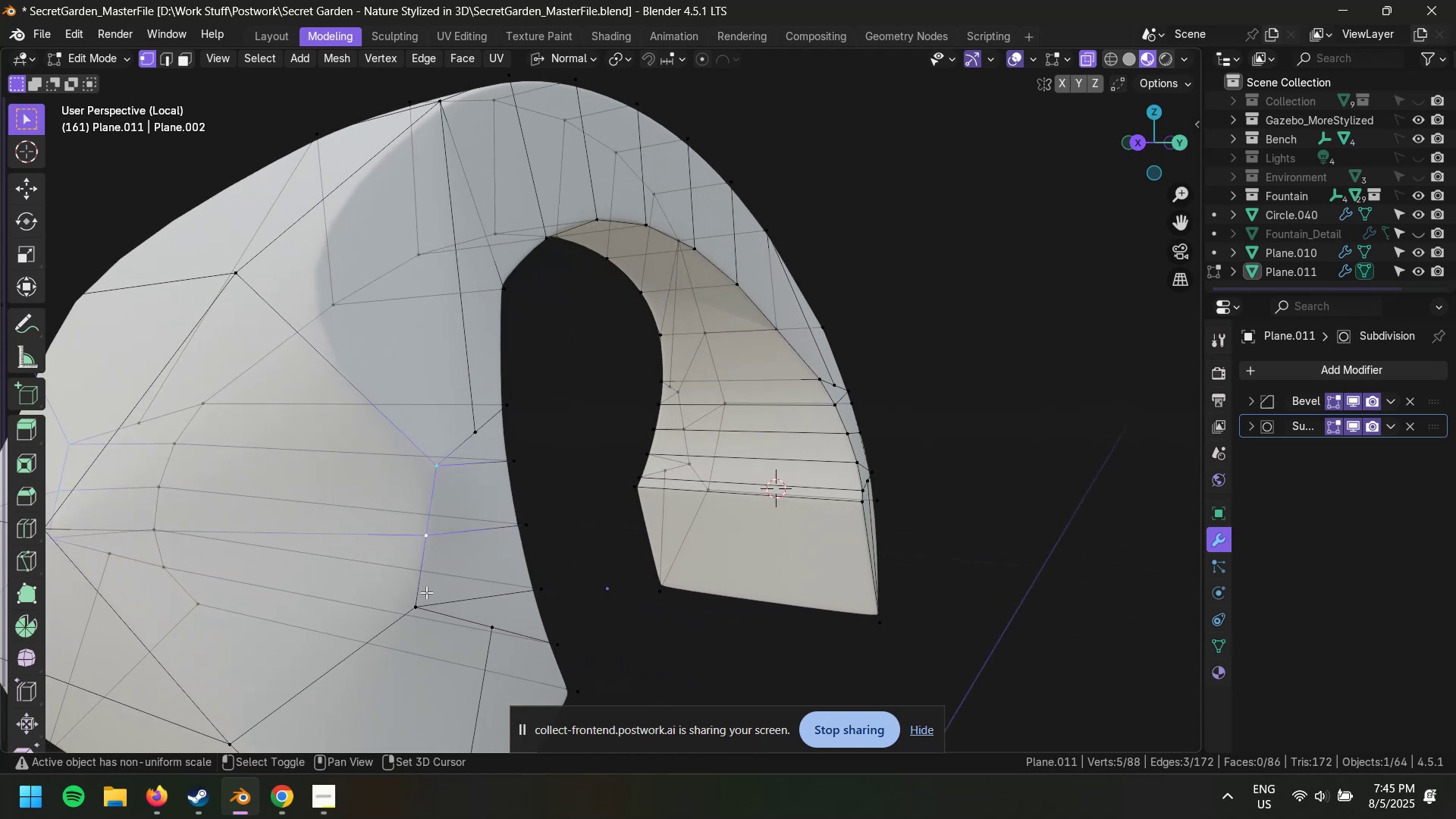 
hold_key(key=ShiftLeft, duration=0.51)
left_click([417, 608])
 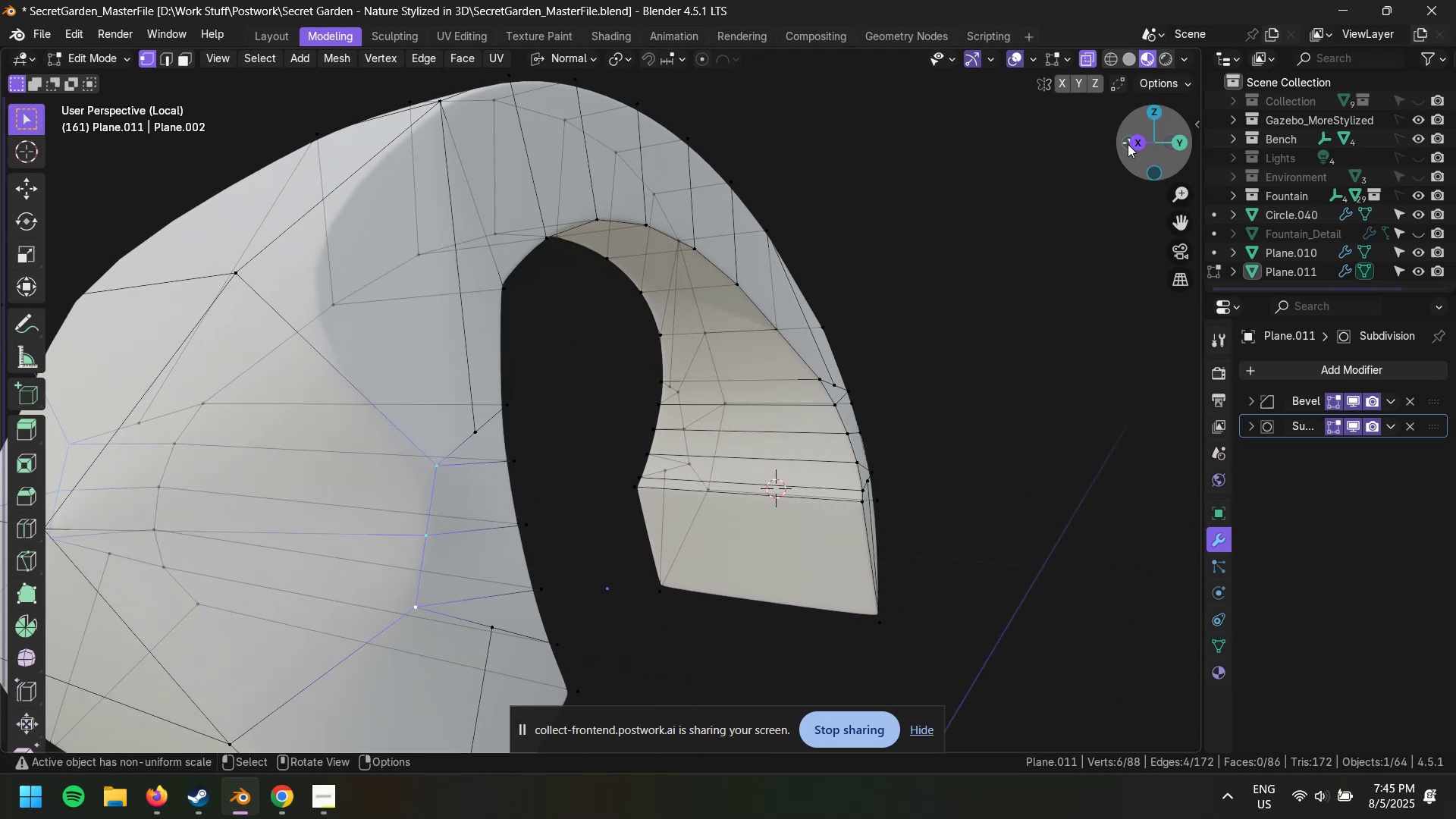 
left_click([1132, 143])
 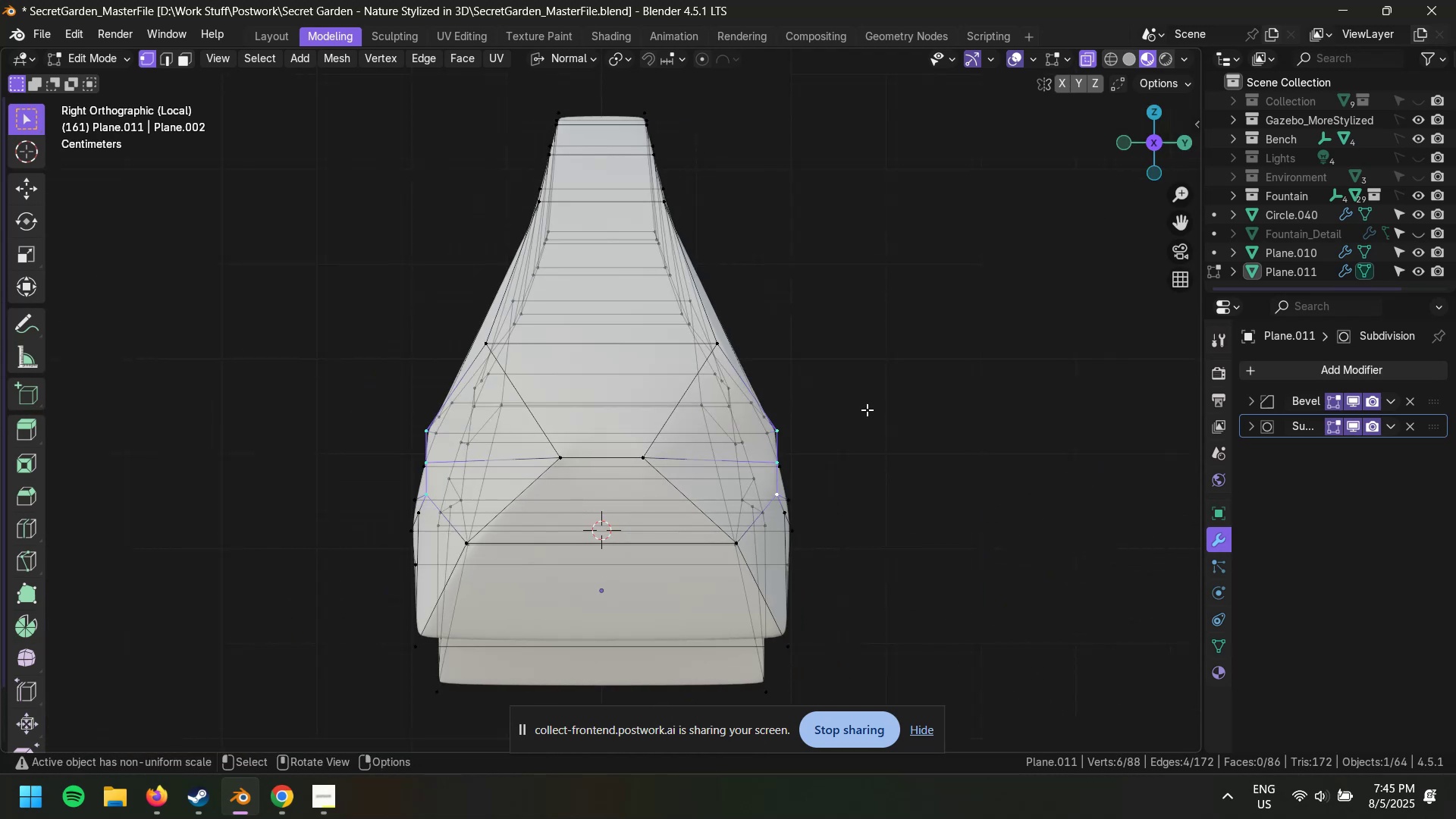 
scroll: coordinate [776, 447], scroll_direction: up, amount: 3.0
 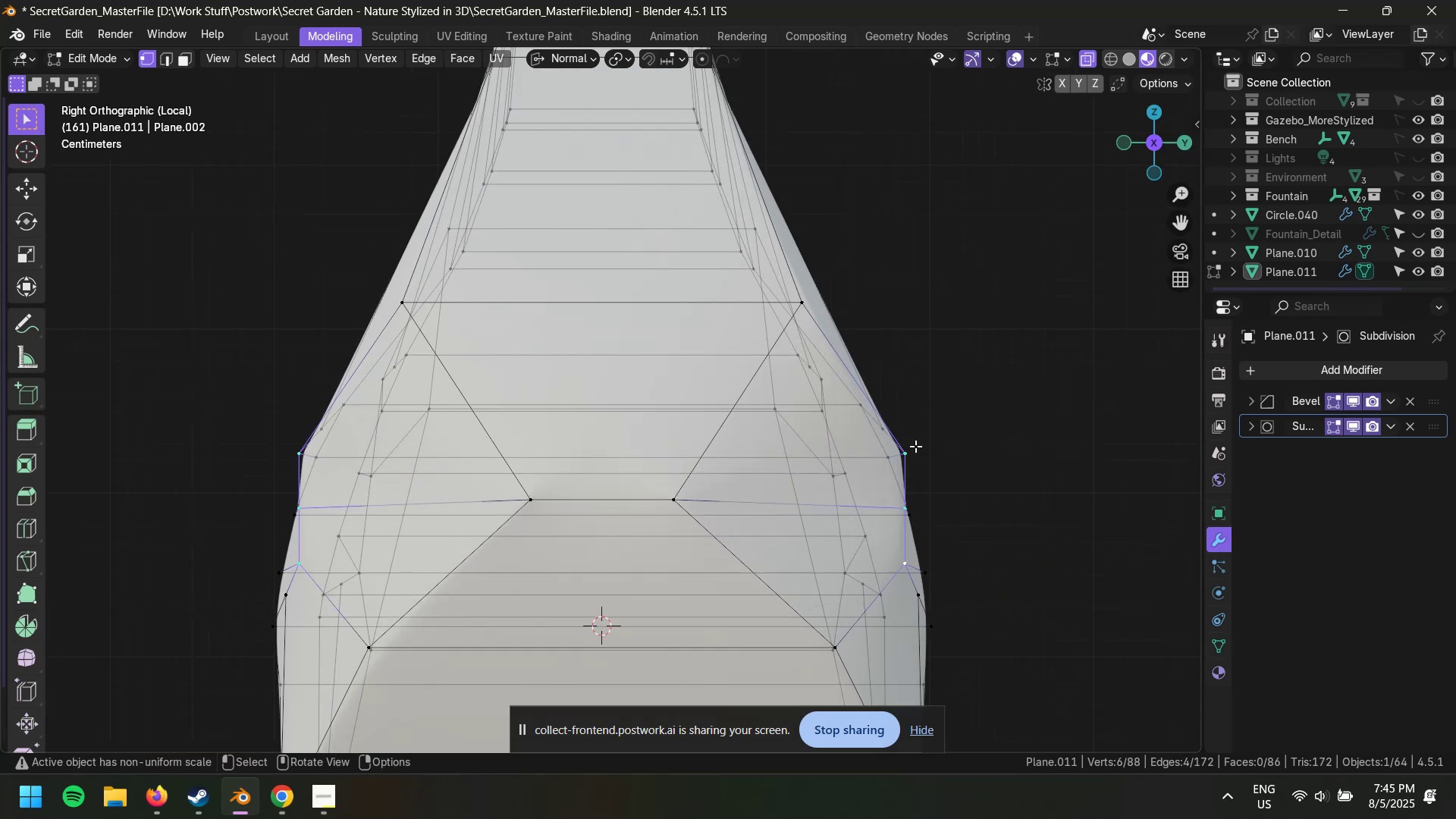 
type(syy)
 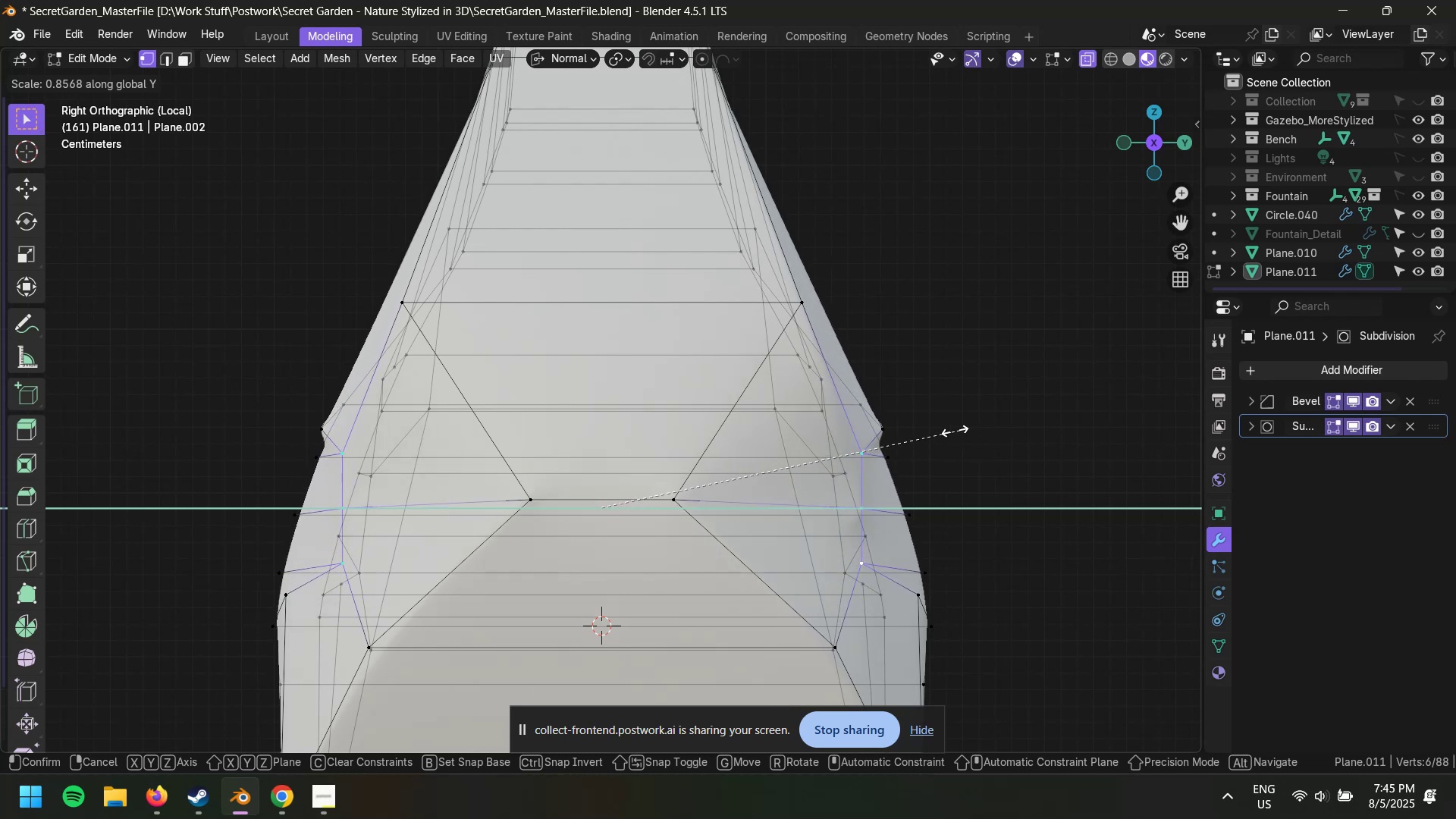 
wait(8.6)
 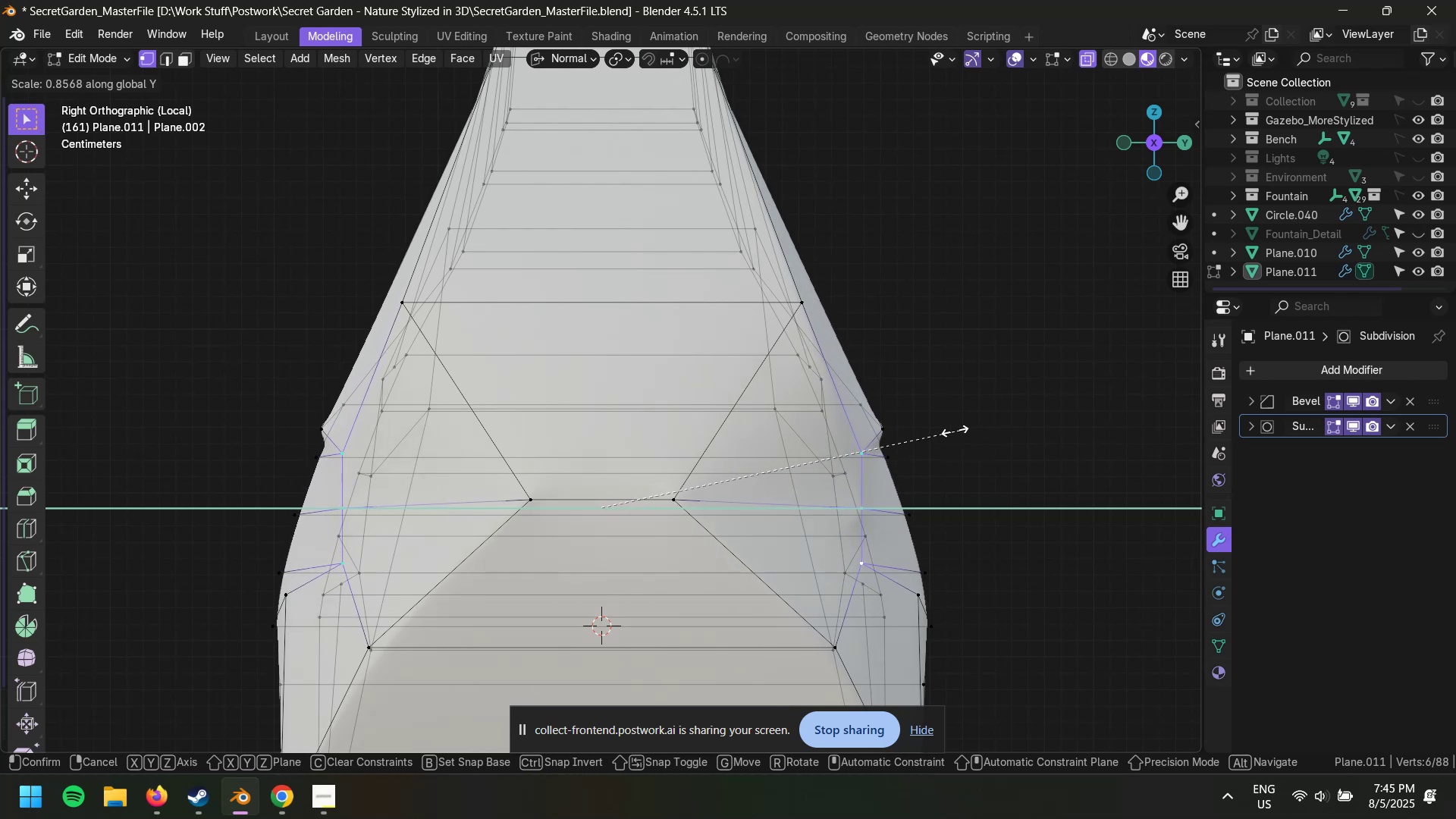 
left_click([889, 426])
 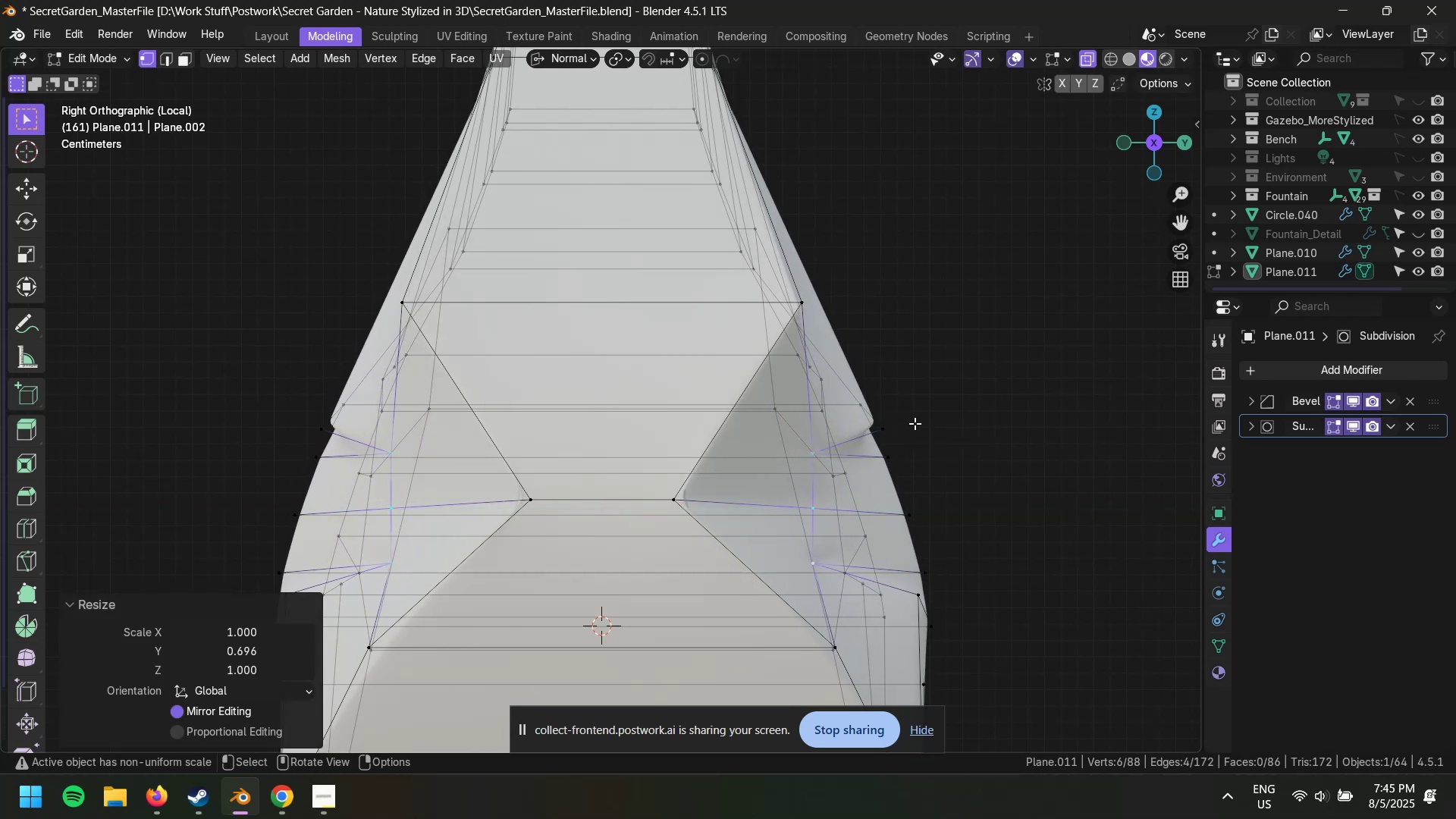 
scroll: coordinate [892, 414], scroll_direction: down, amount: 5.0
 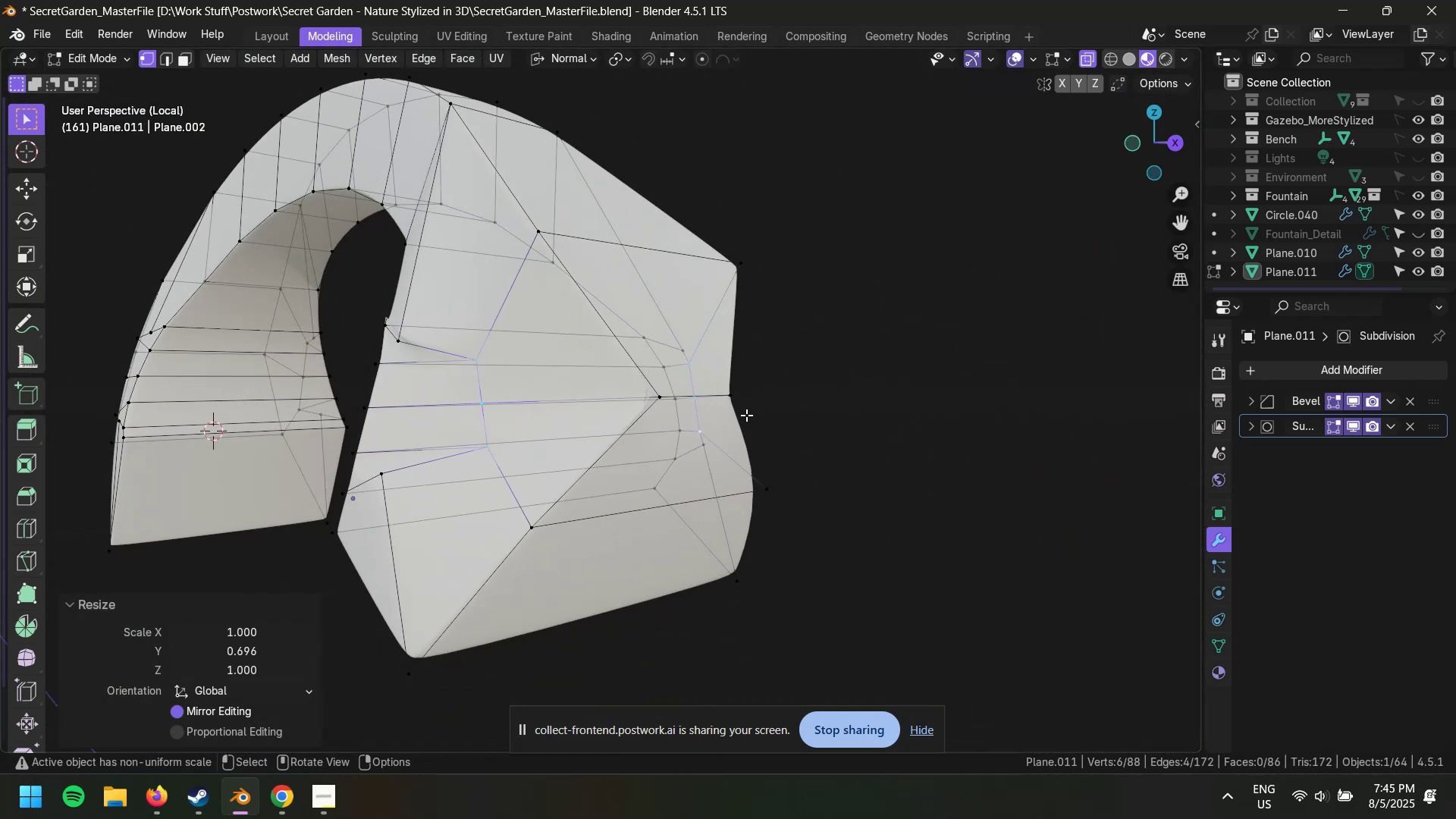 
key(Alt+Z)
 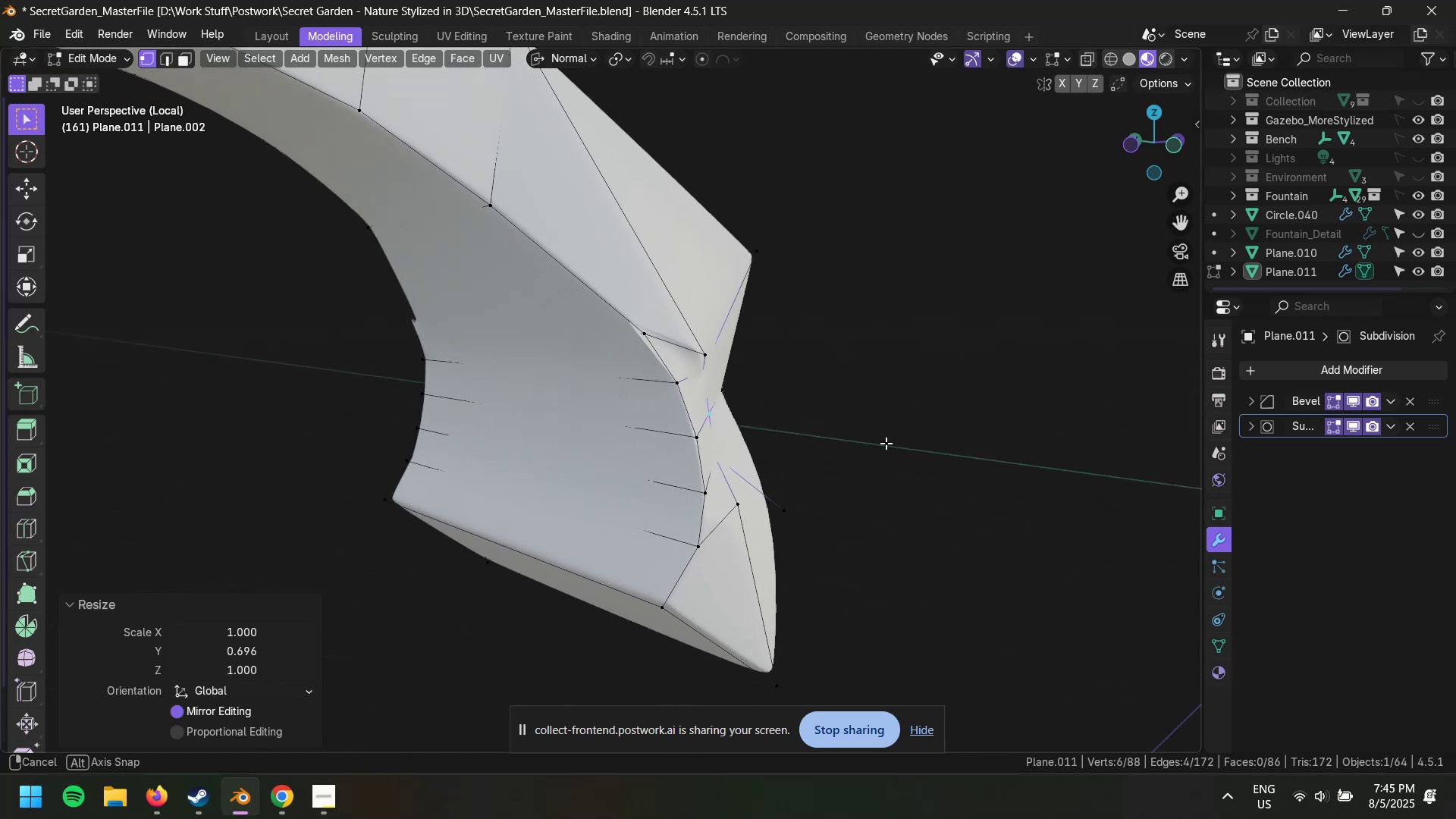 
key(Control+Z)
 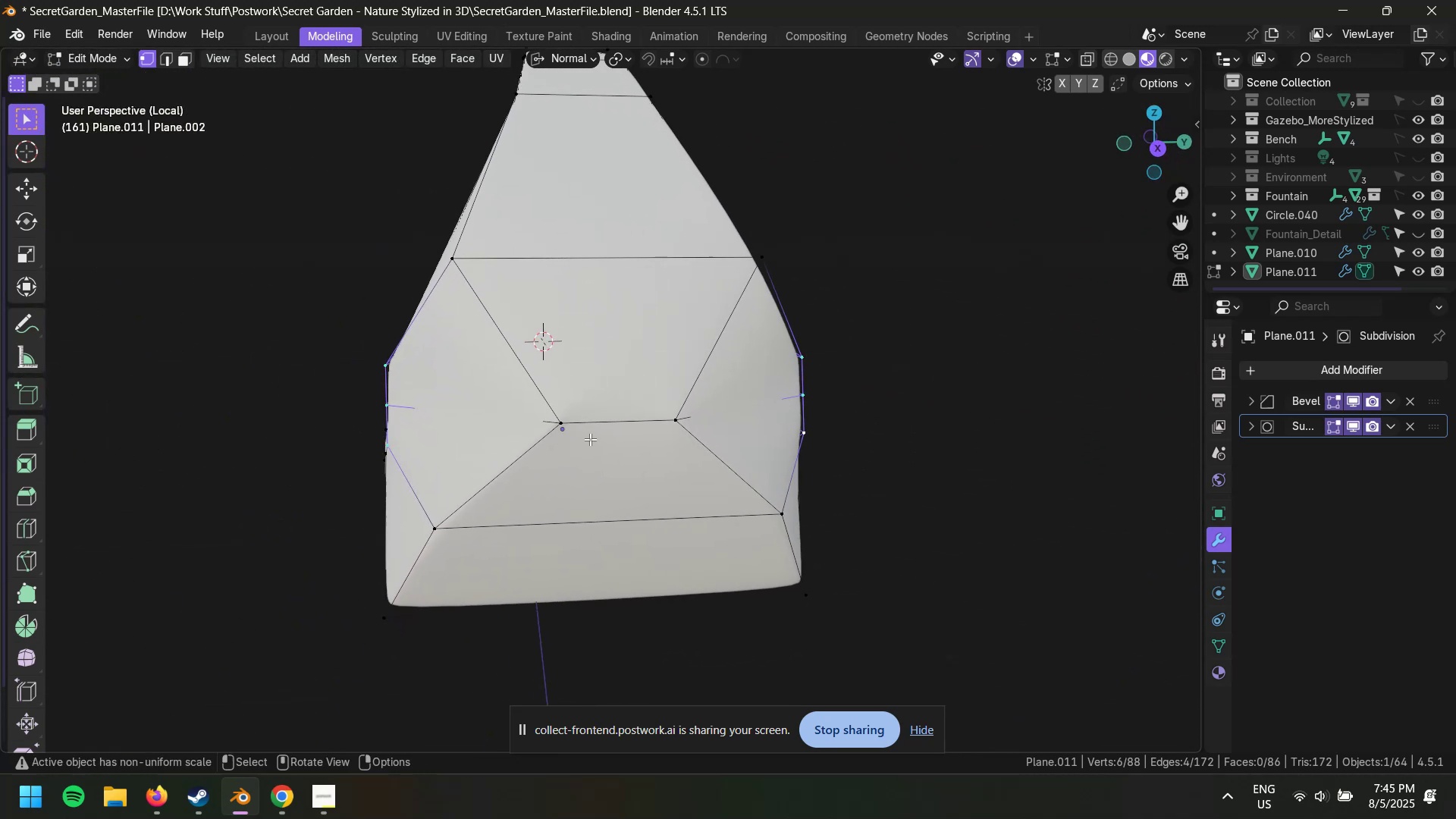 
left_click([934, 325])
 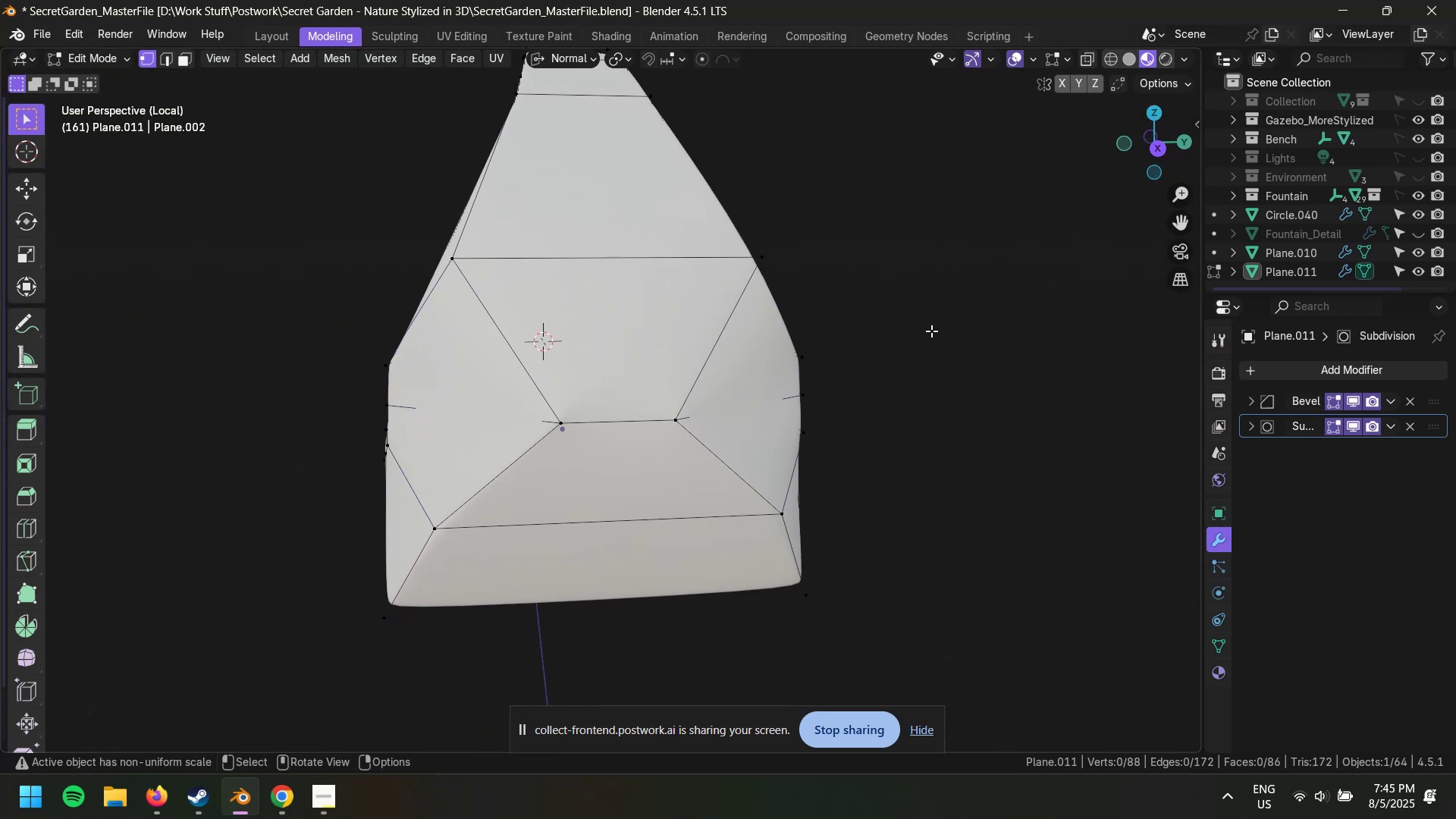 
key(1)
 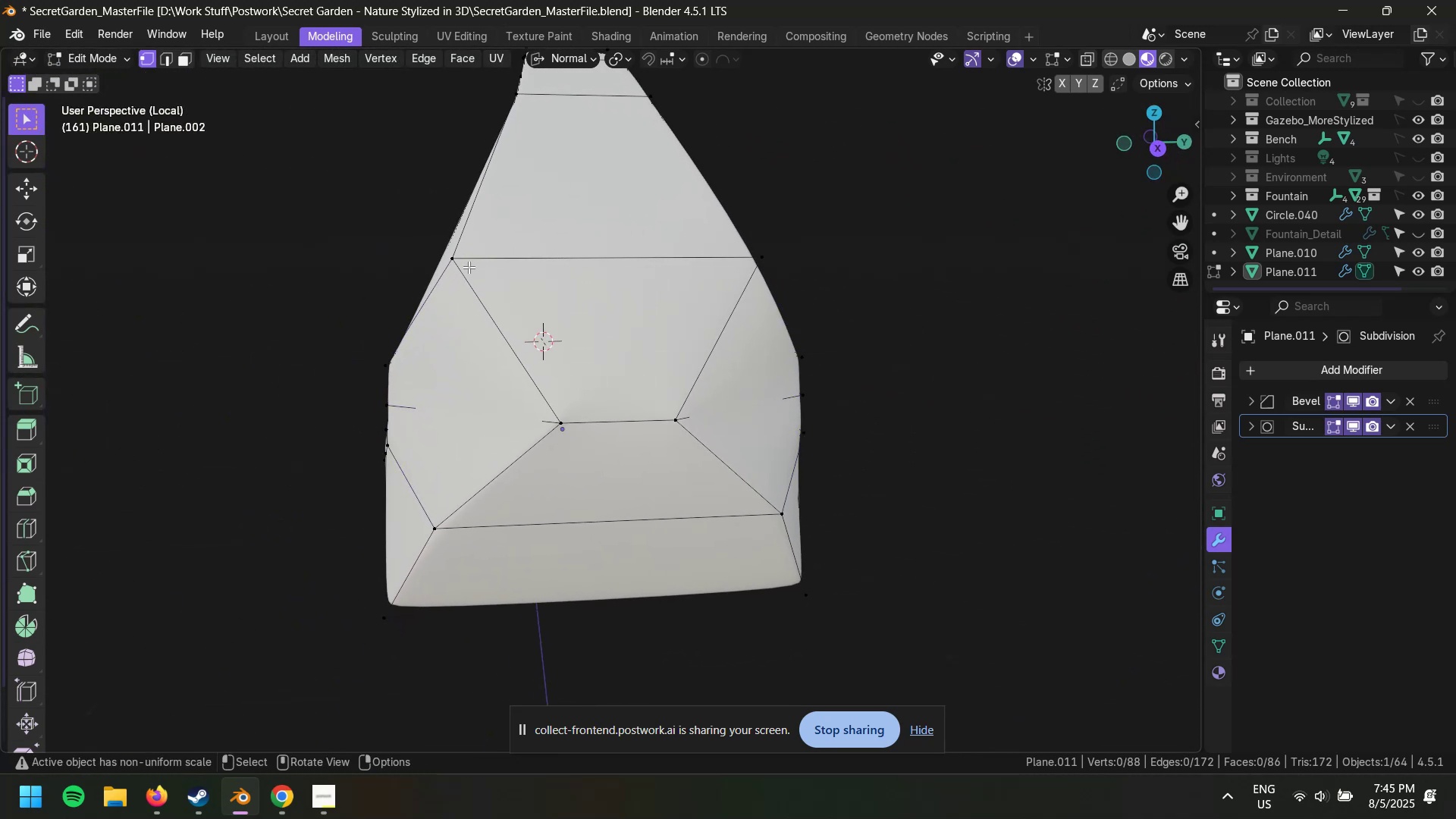 
left_click([446, 258])
 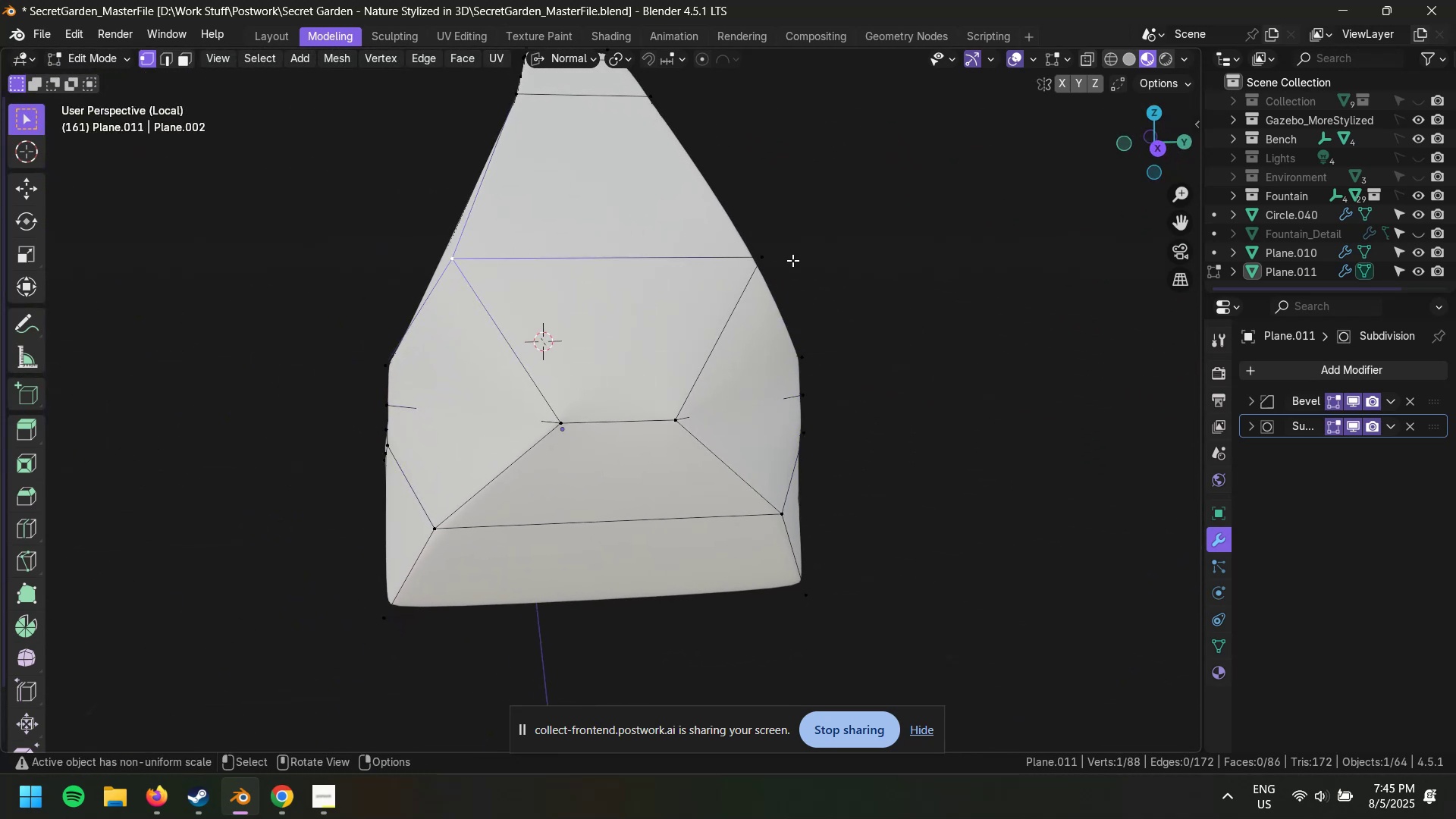 
hold_key(key=ShiftLeft, duration=0.4)
left_click([767, 258])
 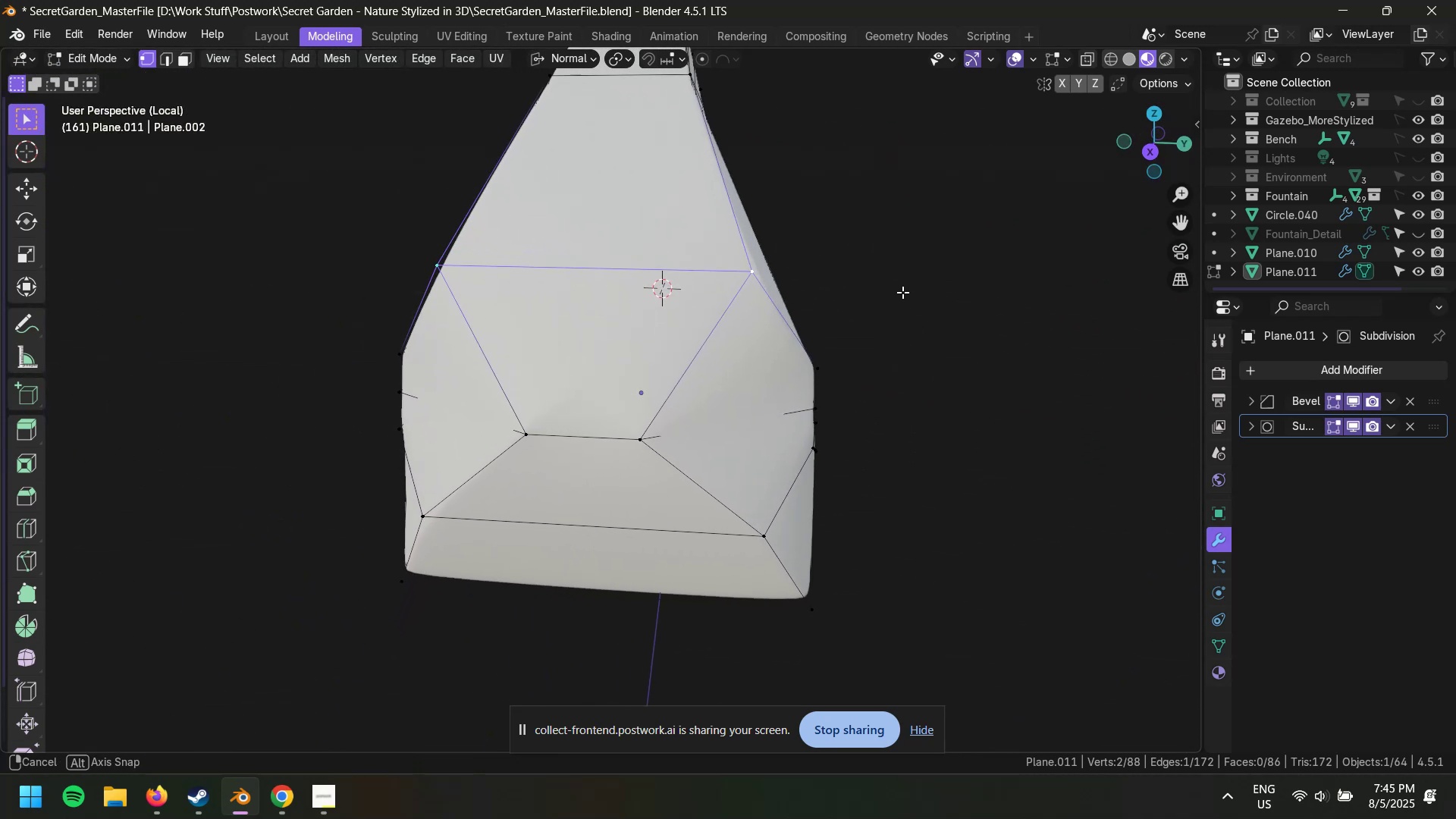 
type(syy)
 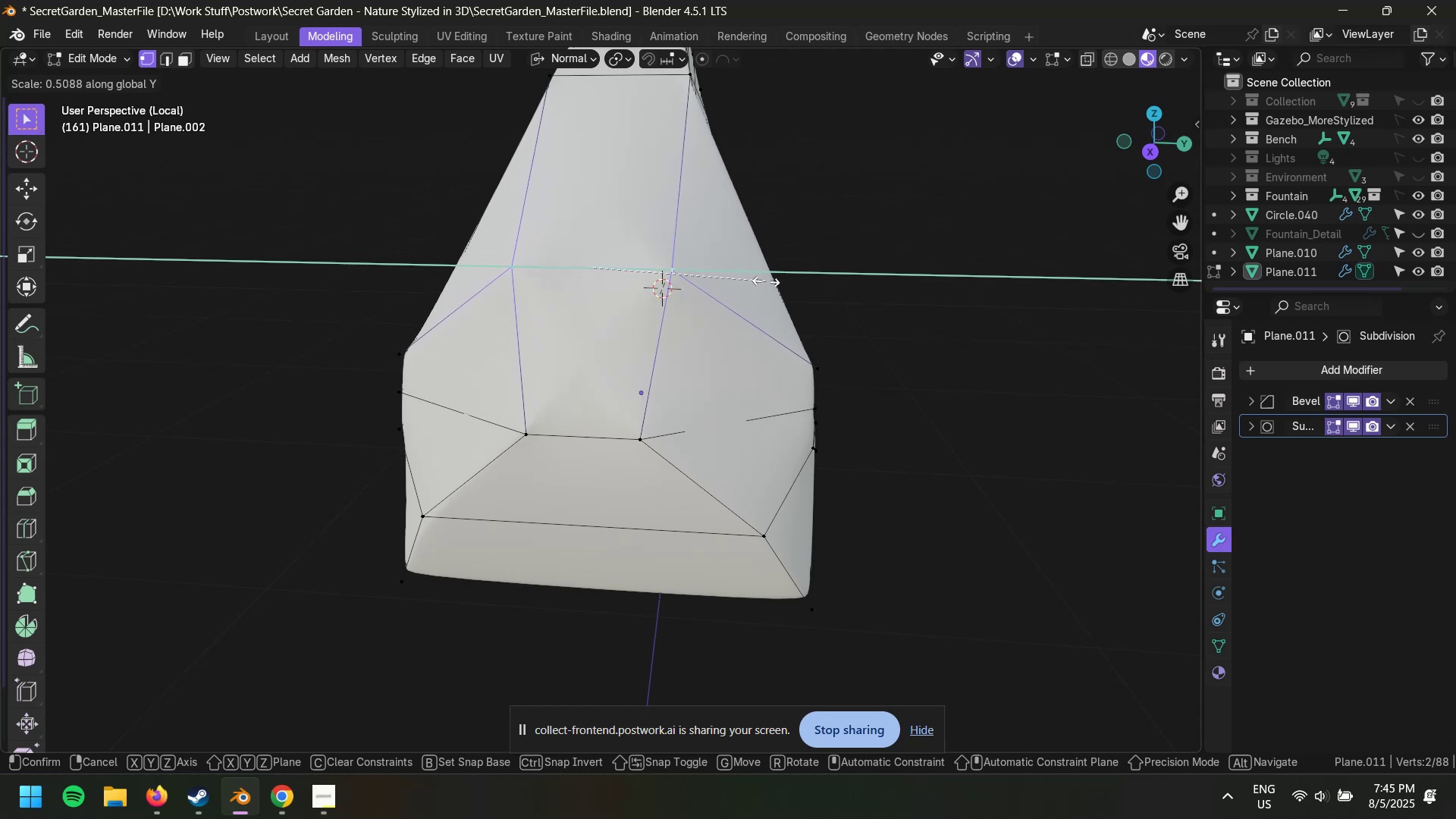 
wait(5.89)
 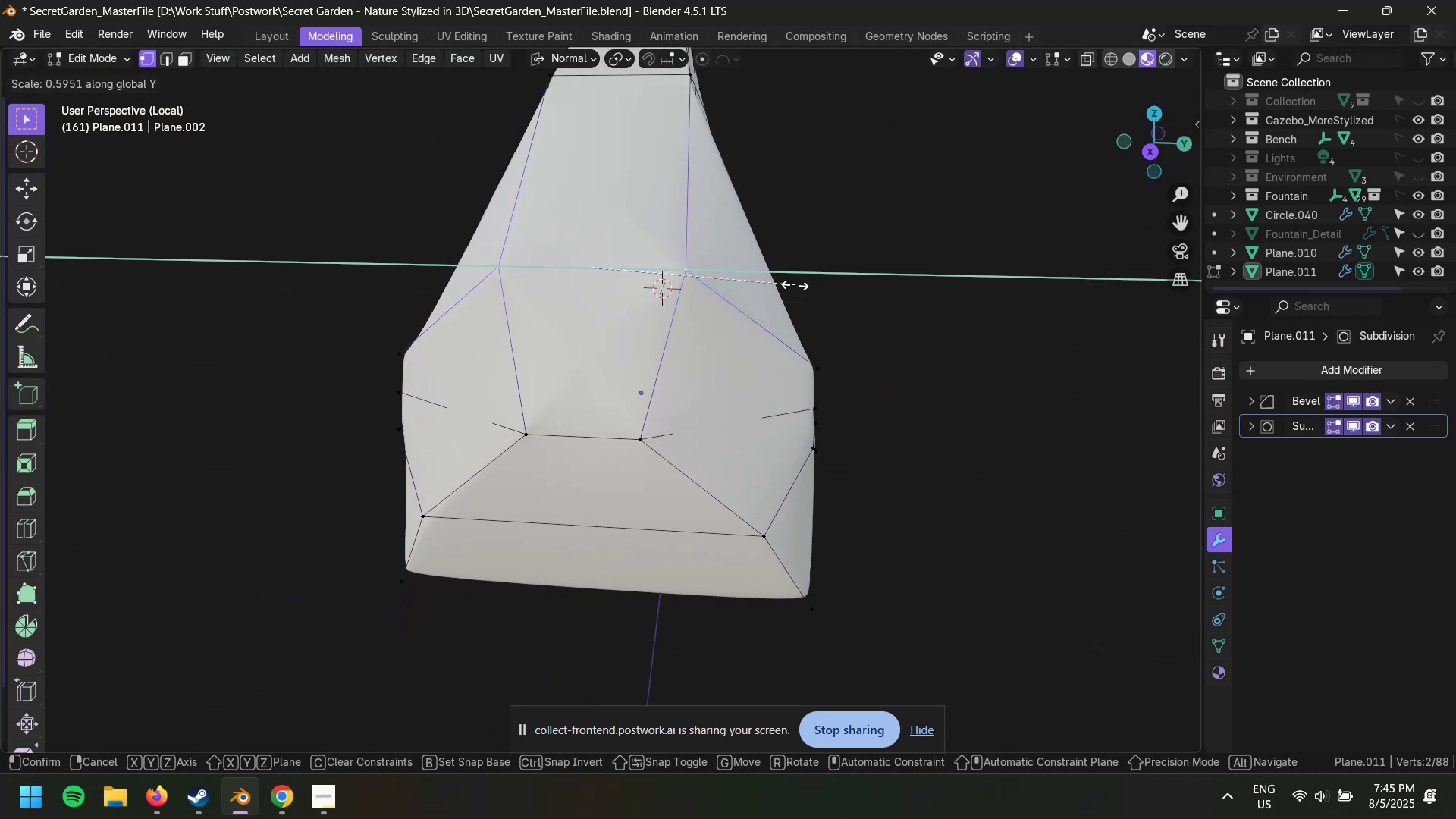 
left_click([716, 279])
 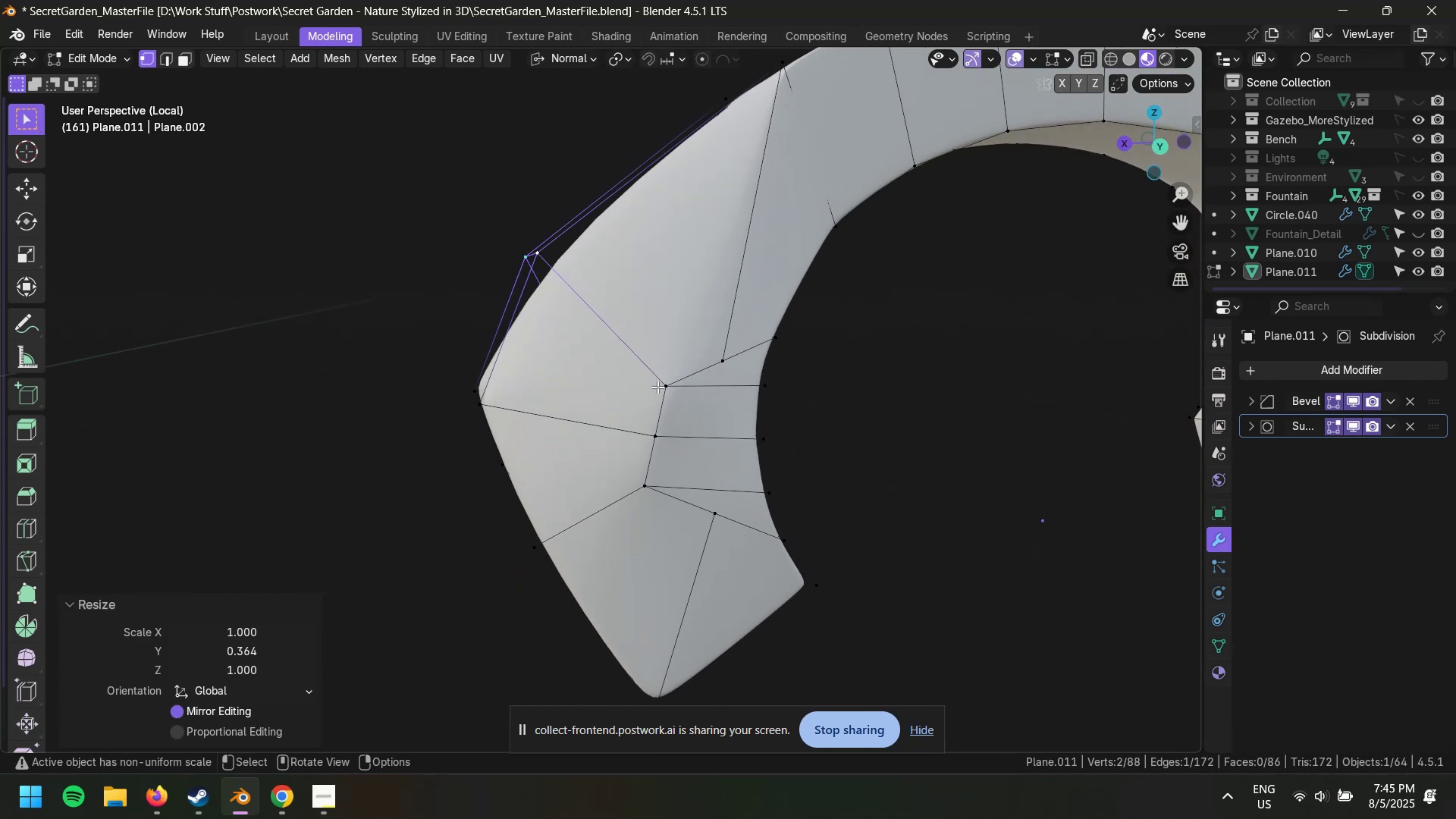 
key(2)
 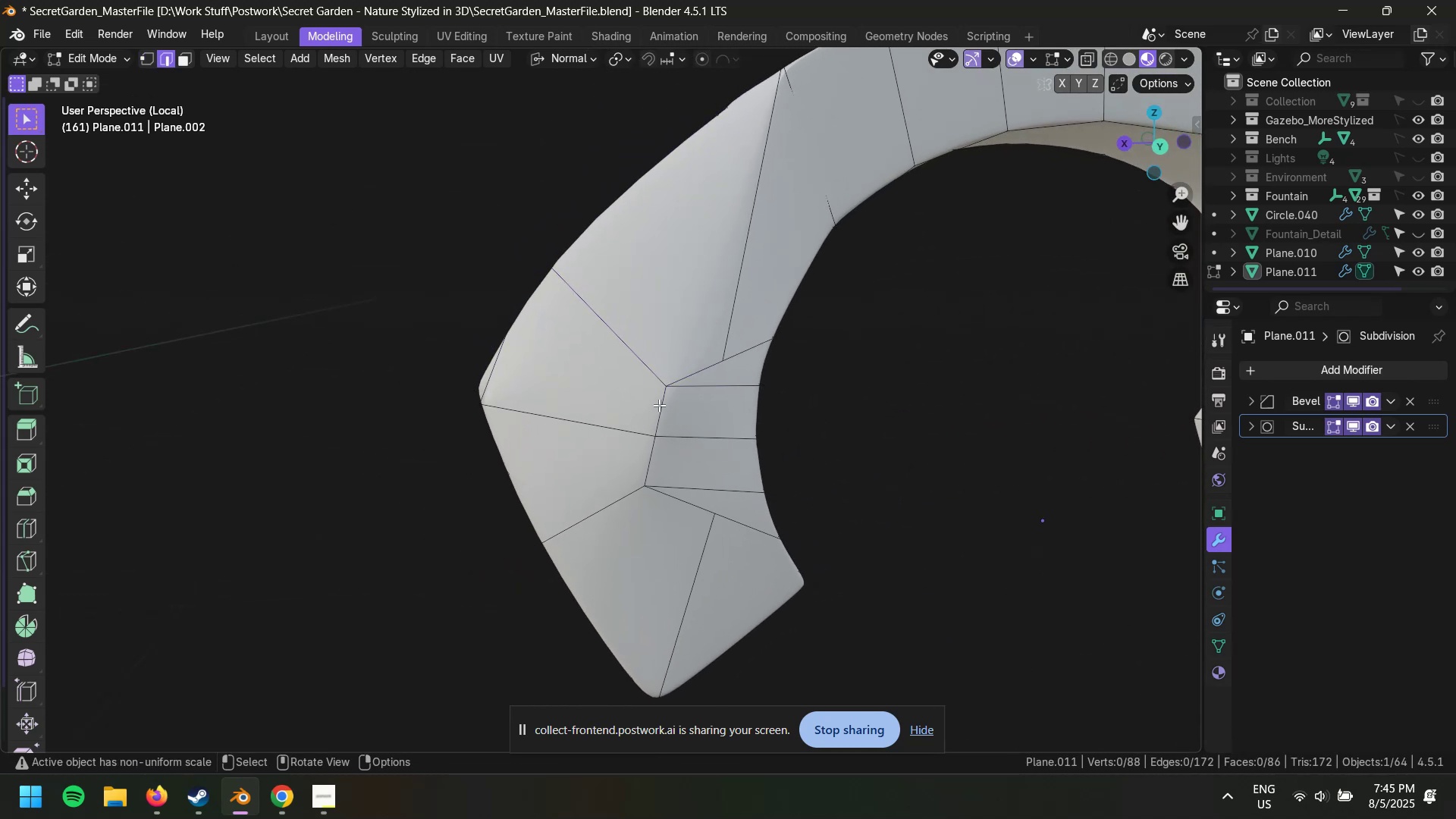 
left_click([659, 405])
 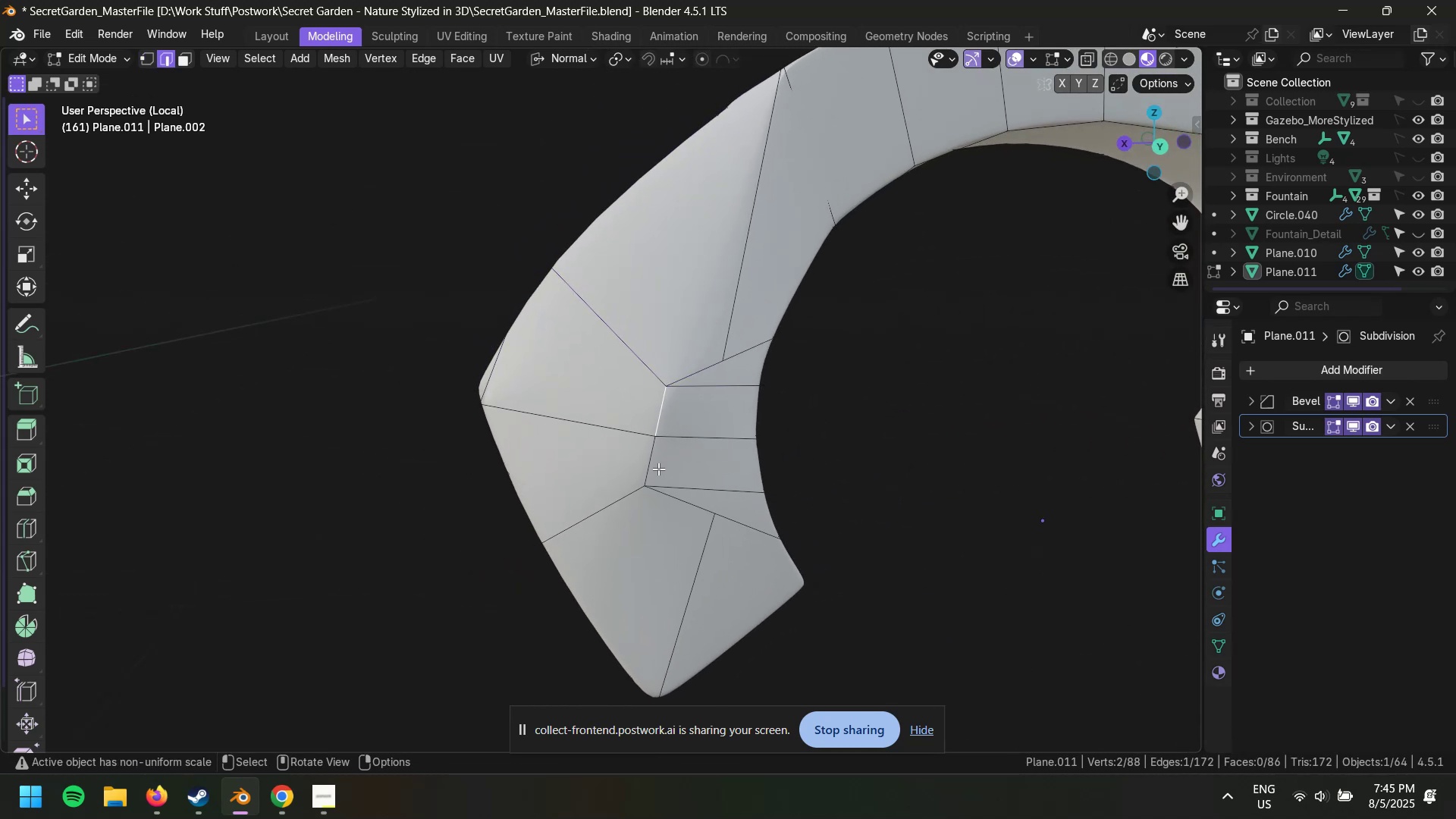 
hold_key(key=ShiftLeft, duration=0.32)
left_click([649, 469])
 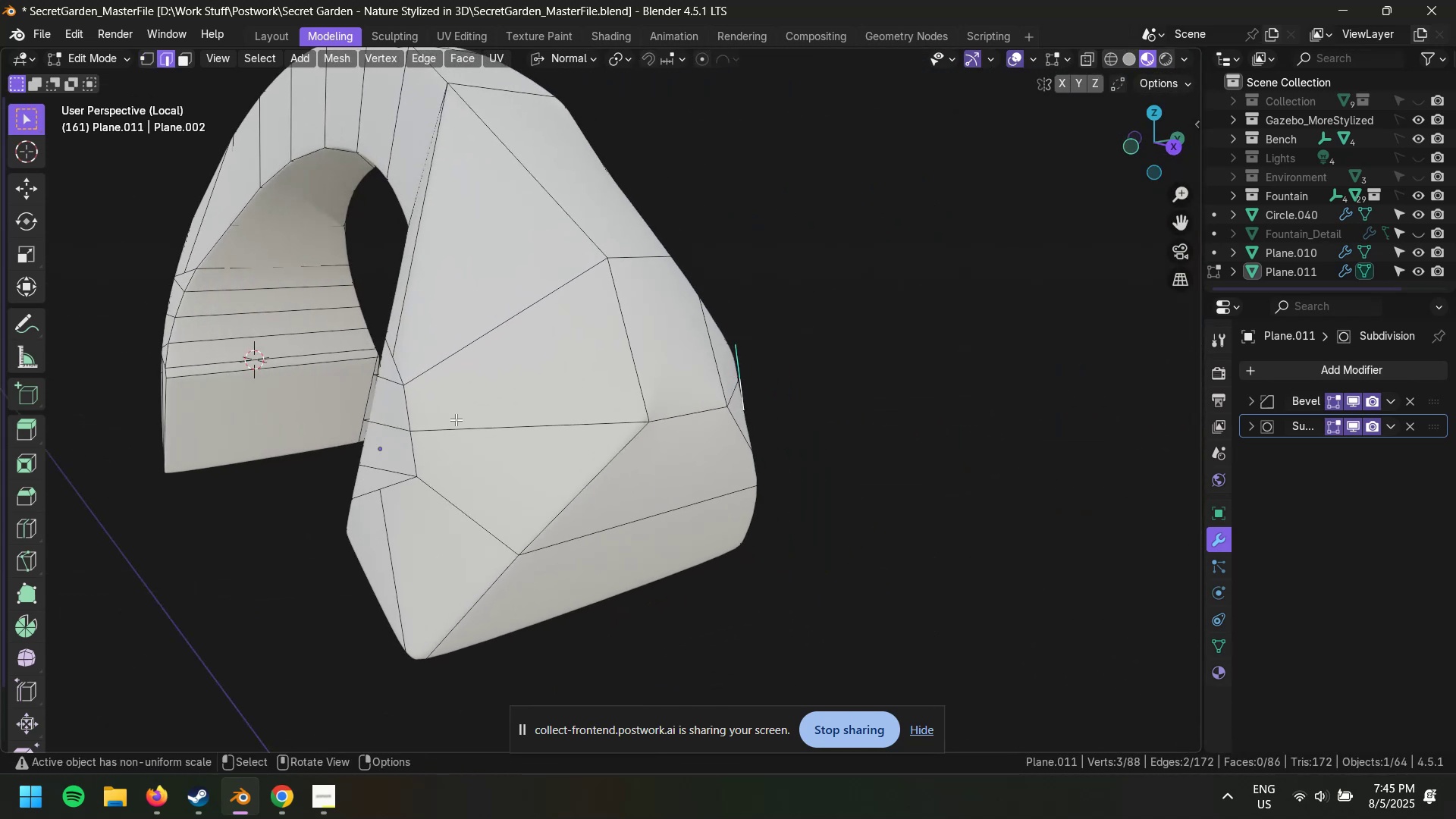 
hold_key(key=ShiftLeft, duration=0.86)
left_click([409, 410])
 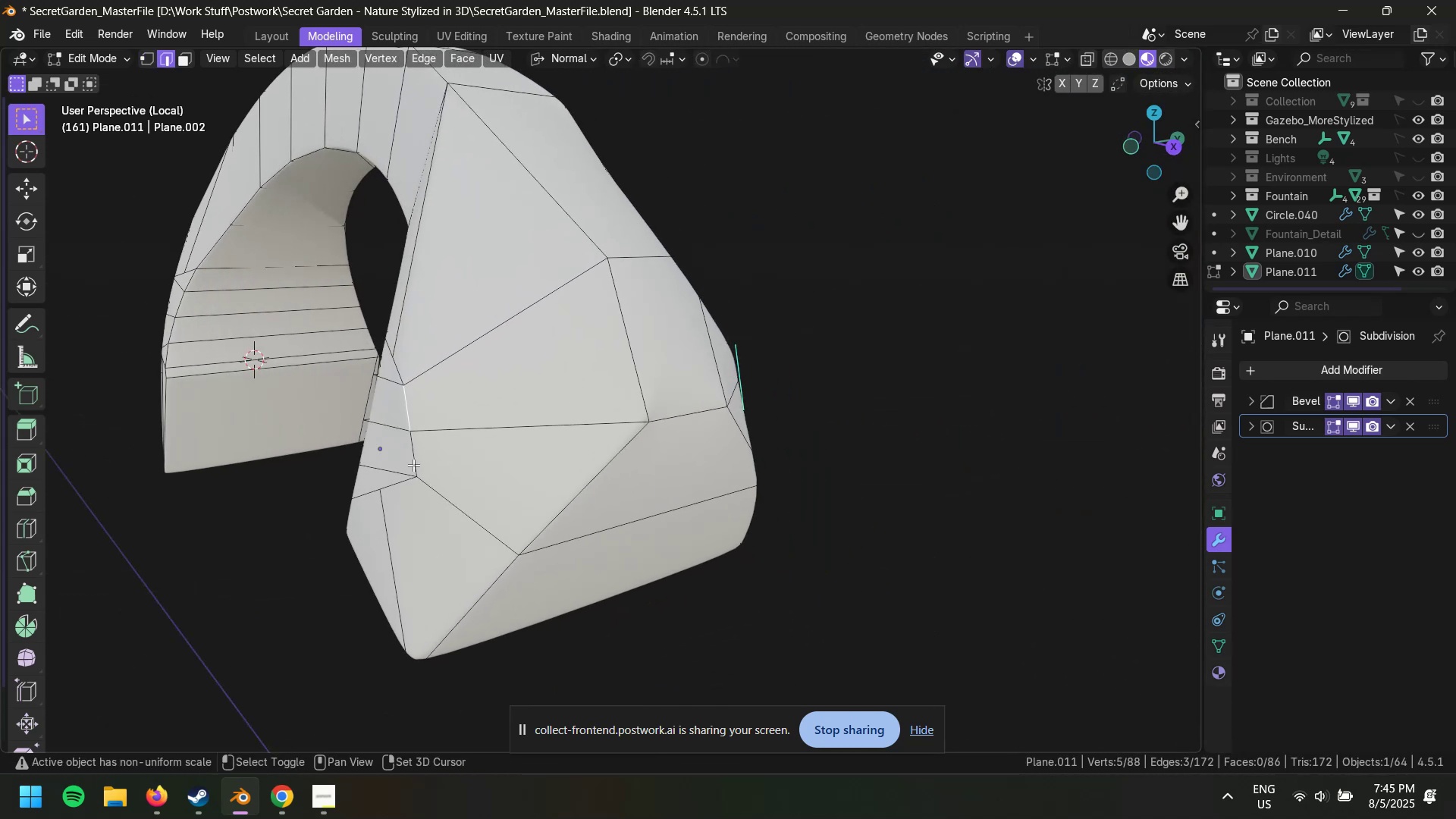 
double_click([414, 464])
 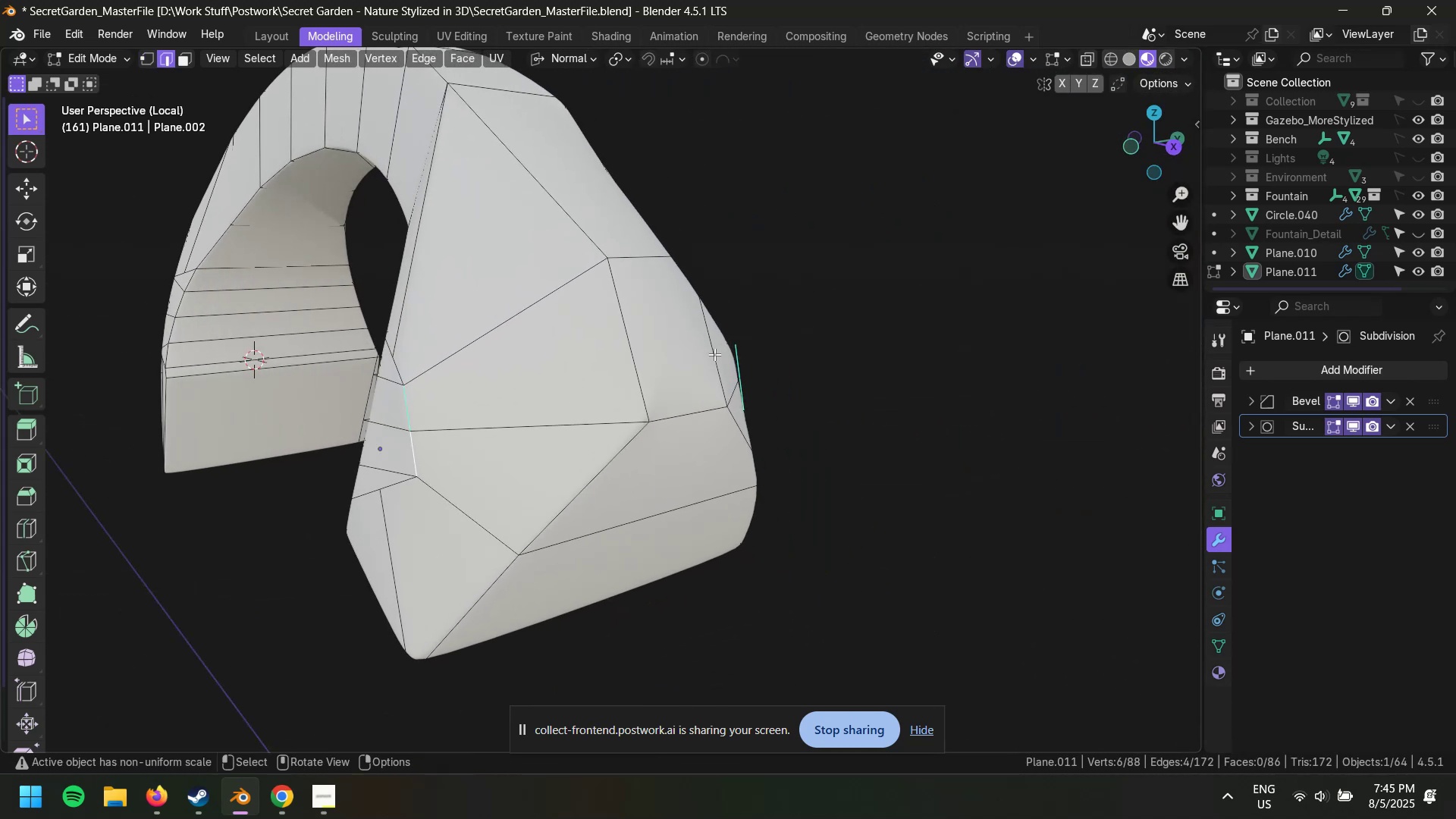 
type(gg)
 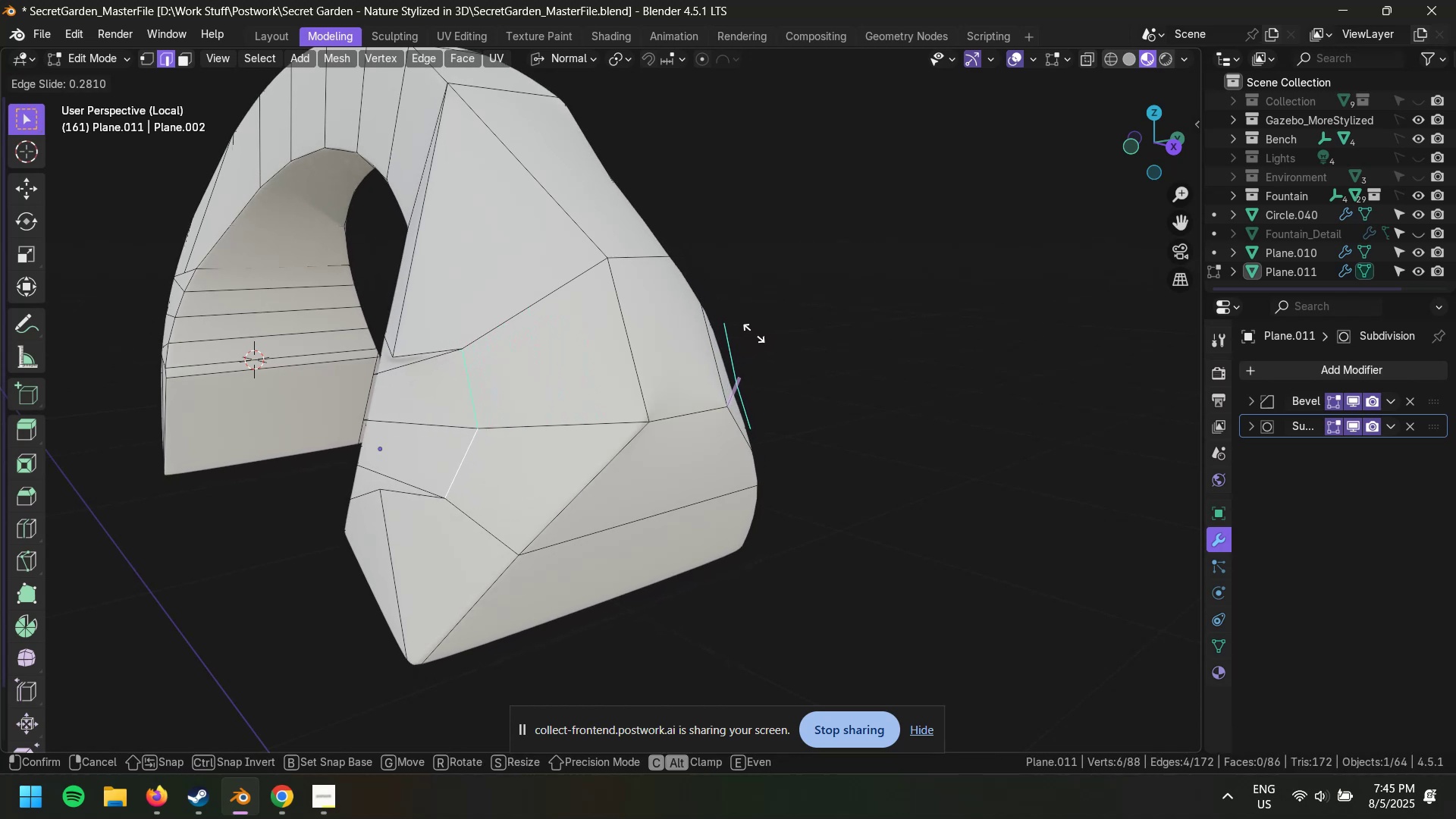 
key(Escape)
 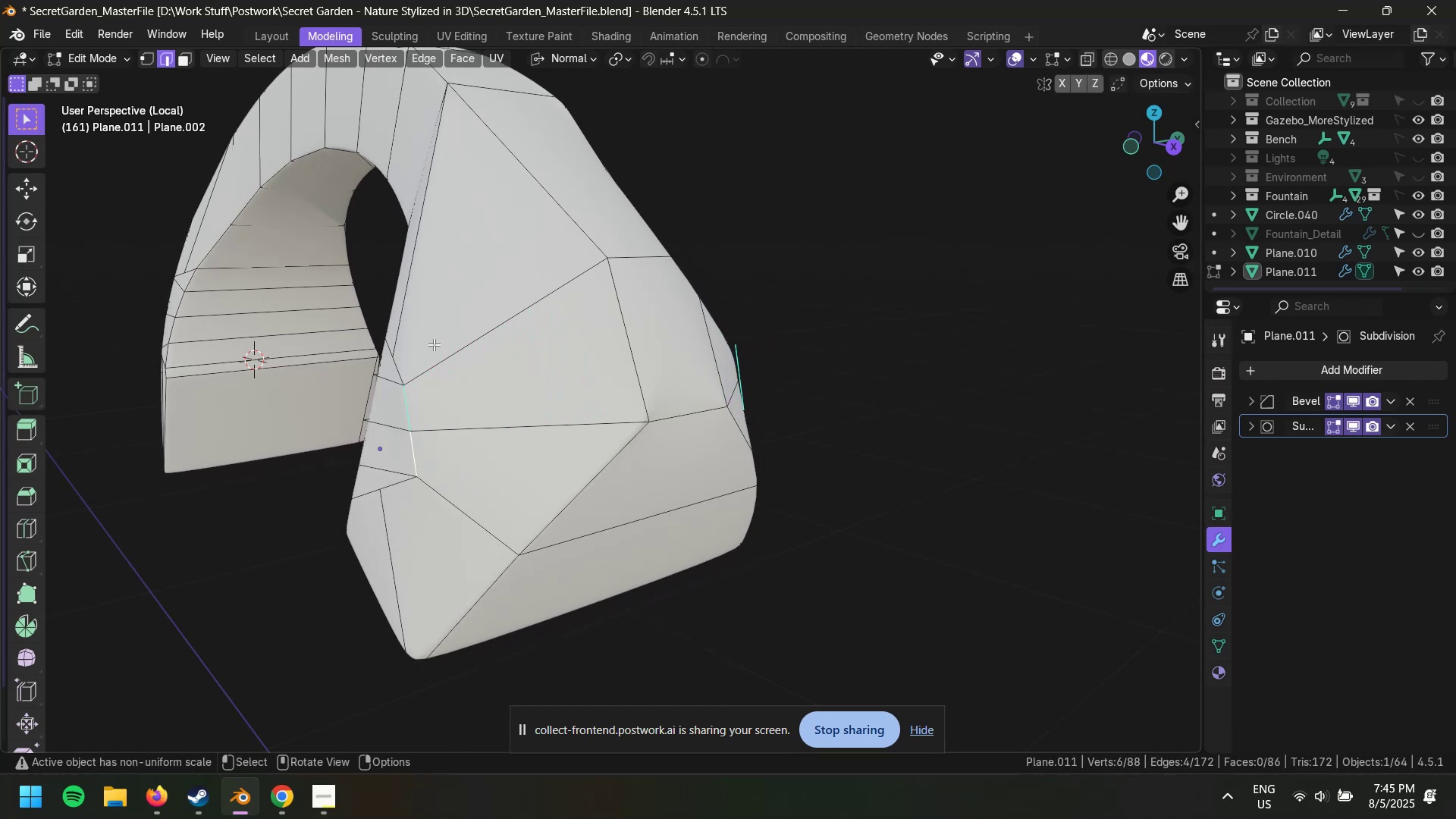 
key(1)
 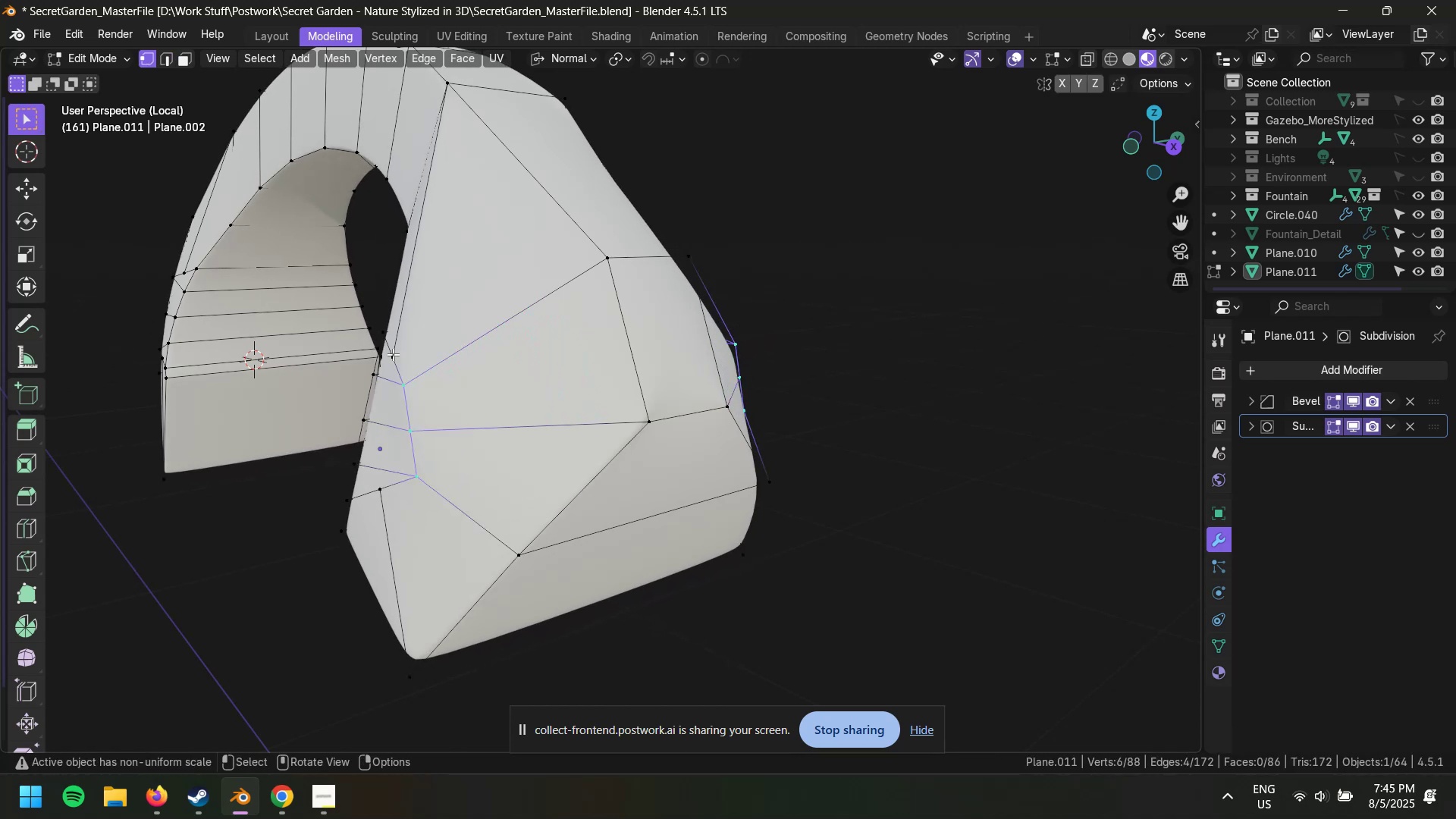 
left_click([393, 354])
 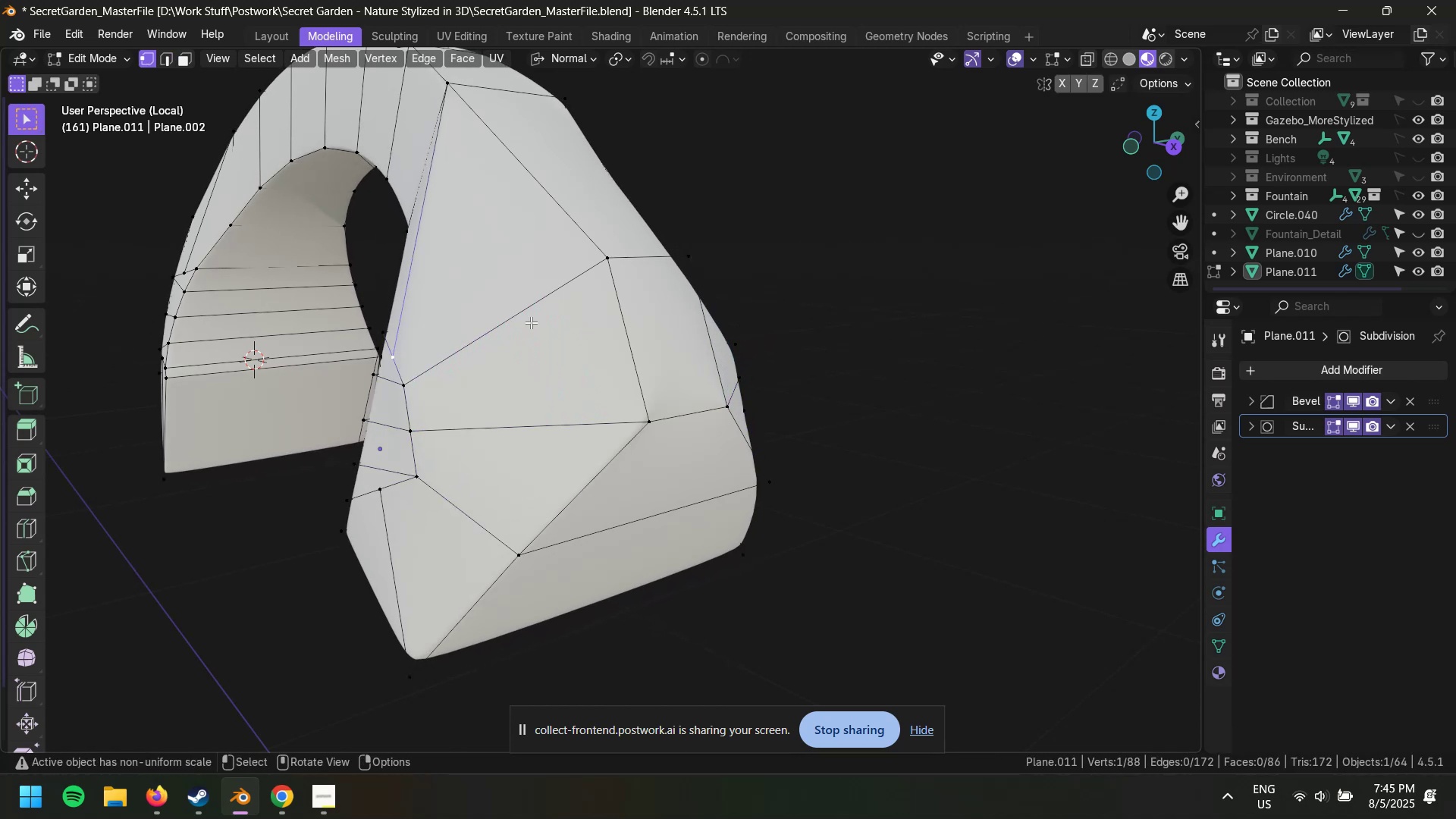 
type(gg)
key(Escape)
 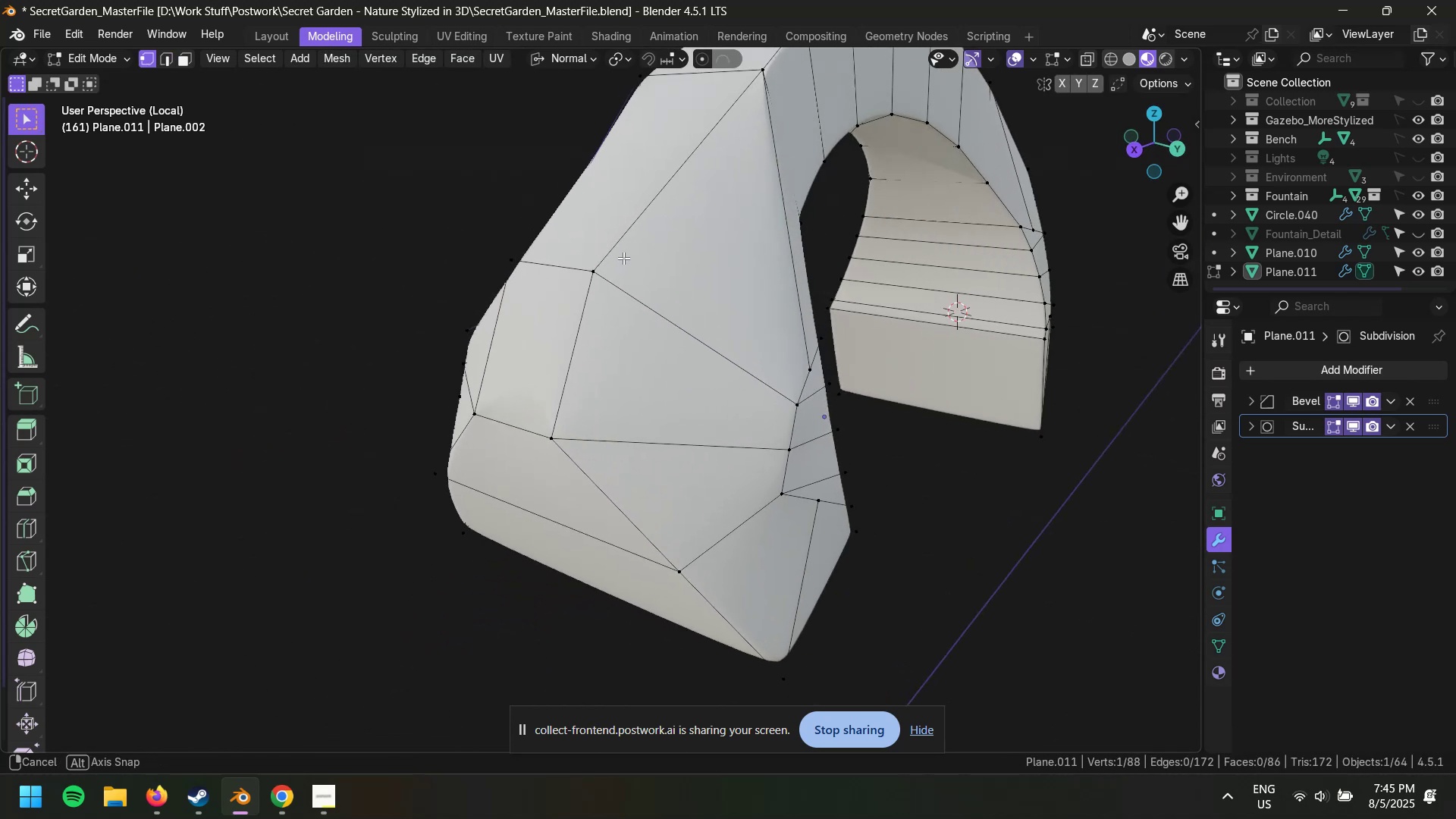 
hold_key(key=ShiftLeft, duration=0.77)
left_click([807, 363])
 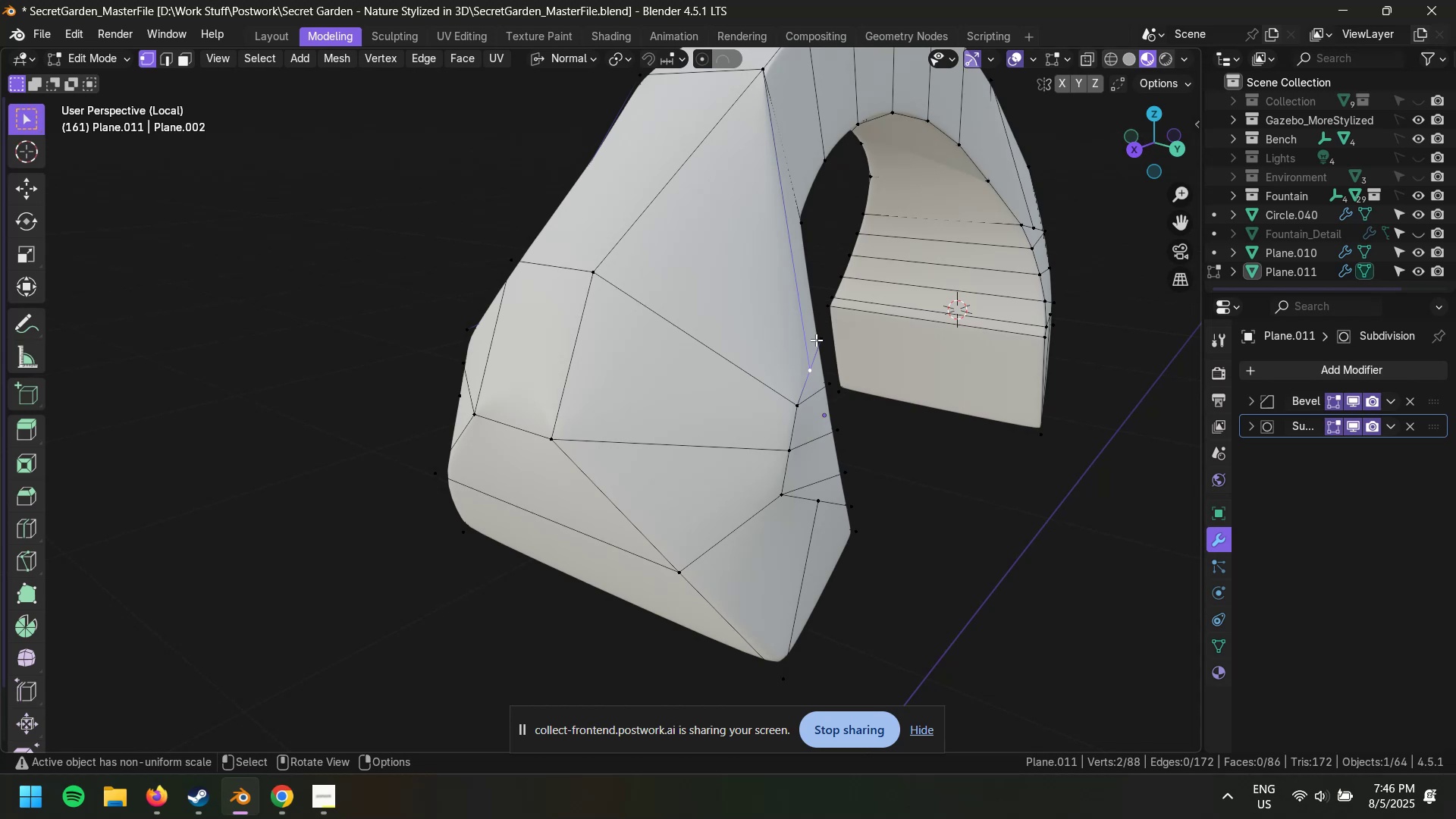 
wait(31.04)
 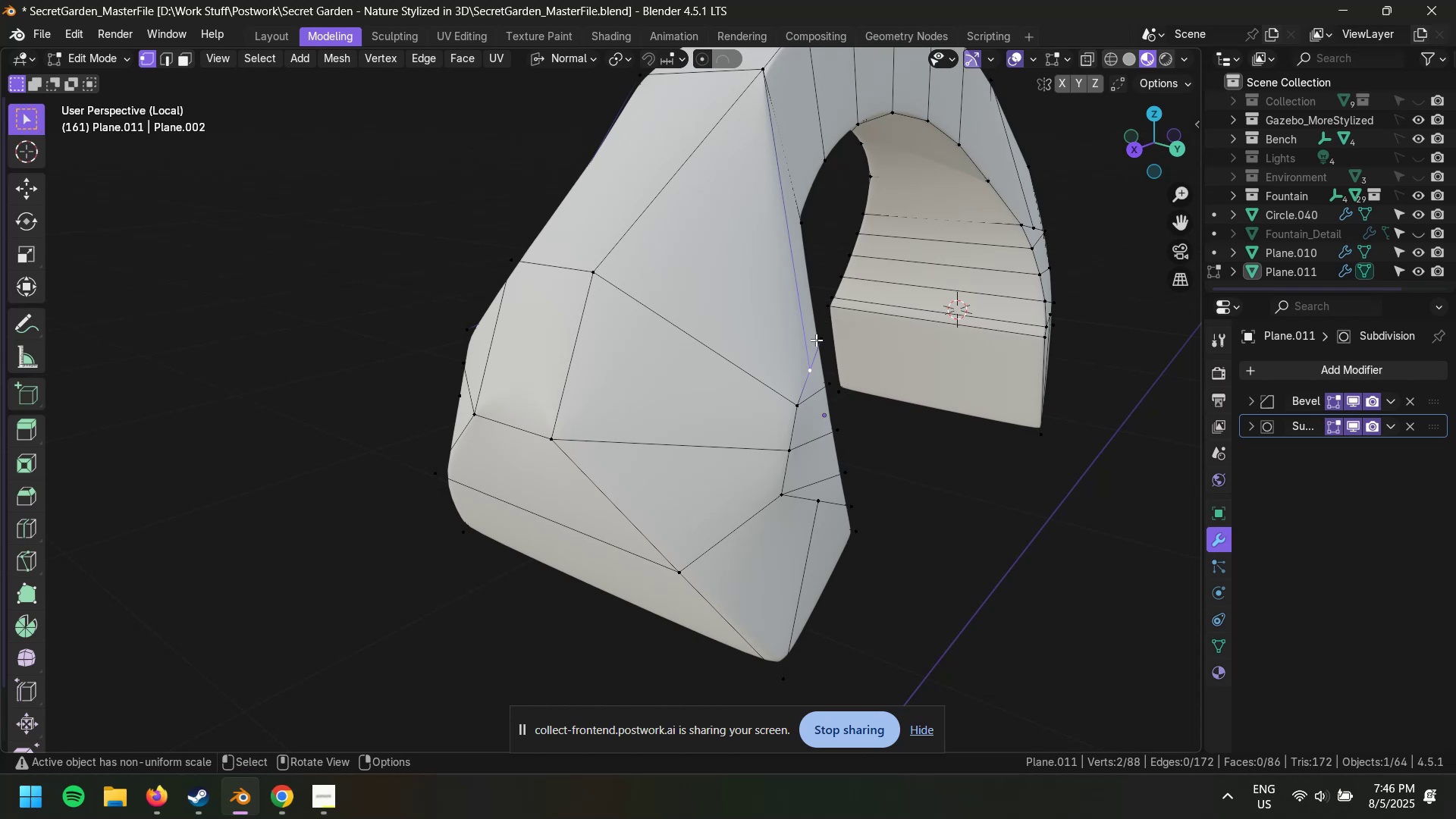 
type(gg)
 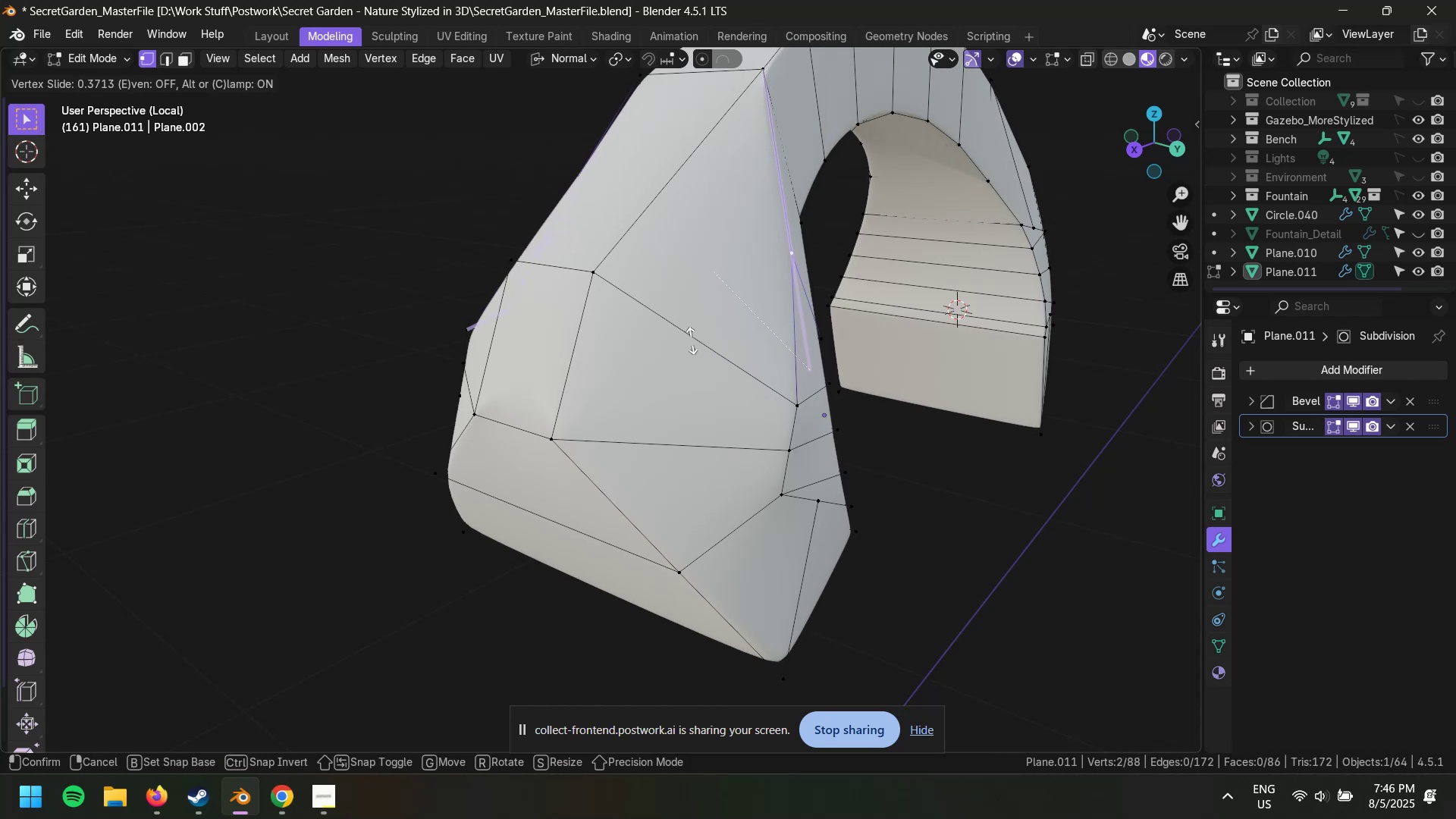 
wait(6.84)
 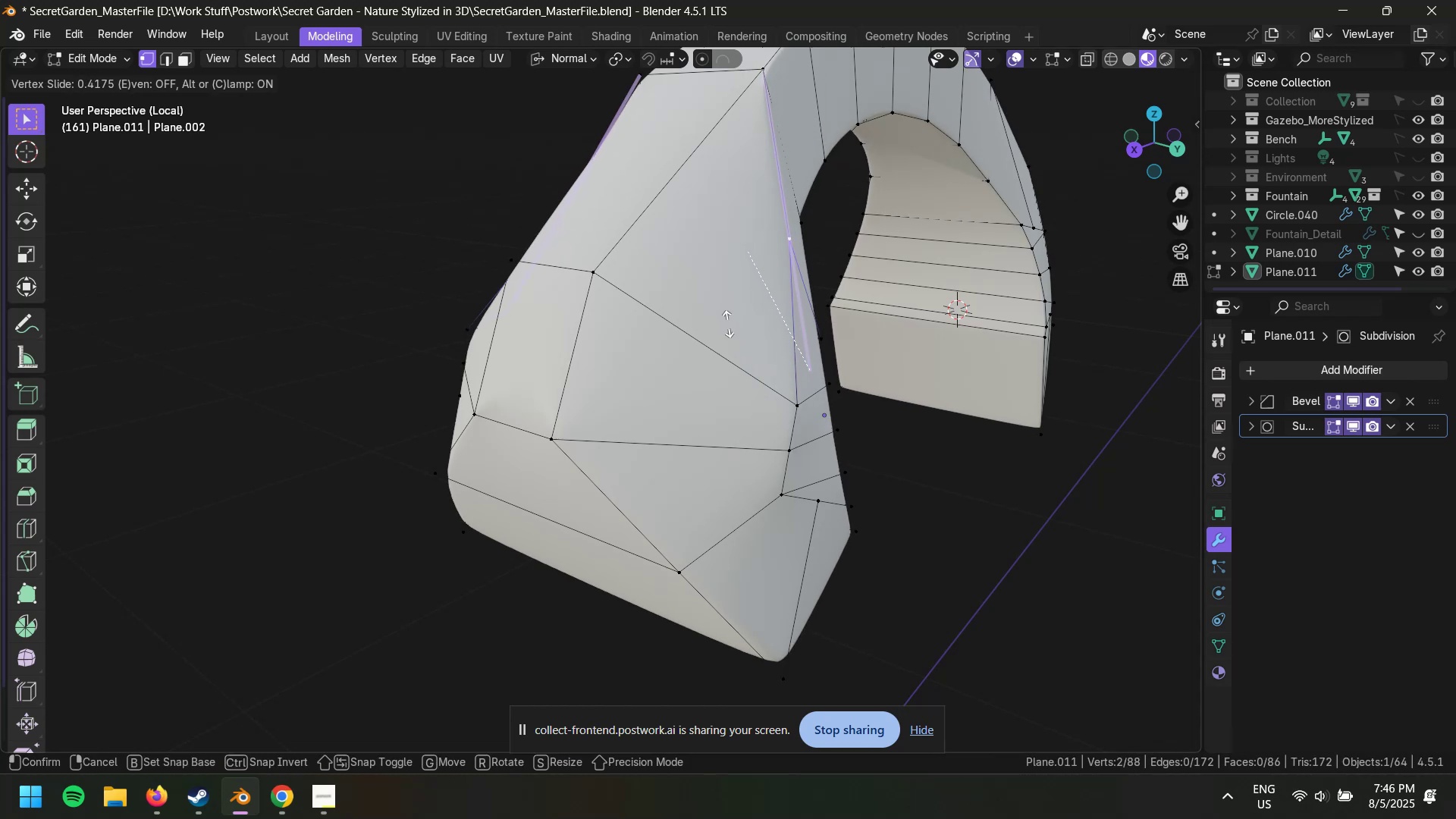 
left_click([704, 370])
 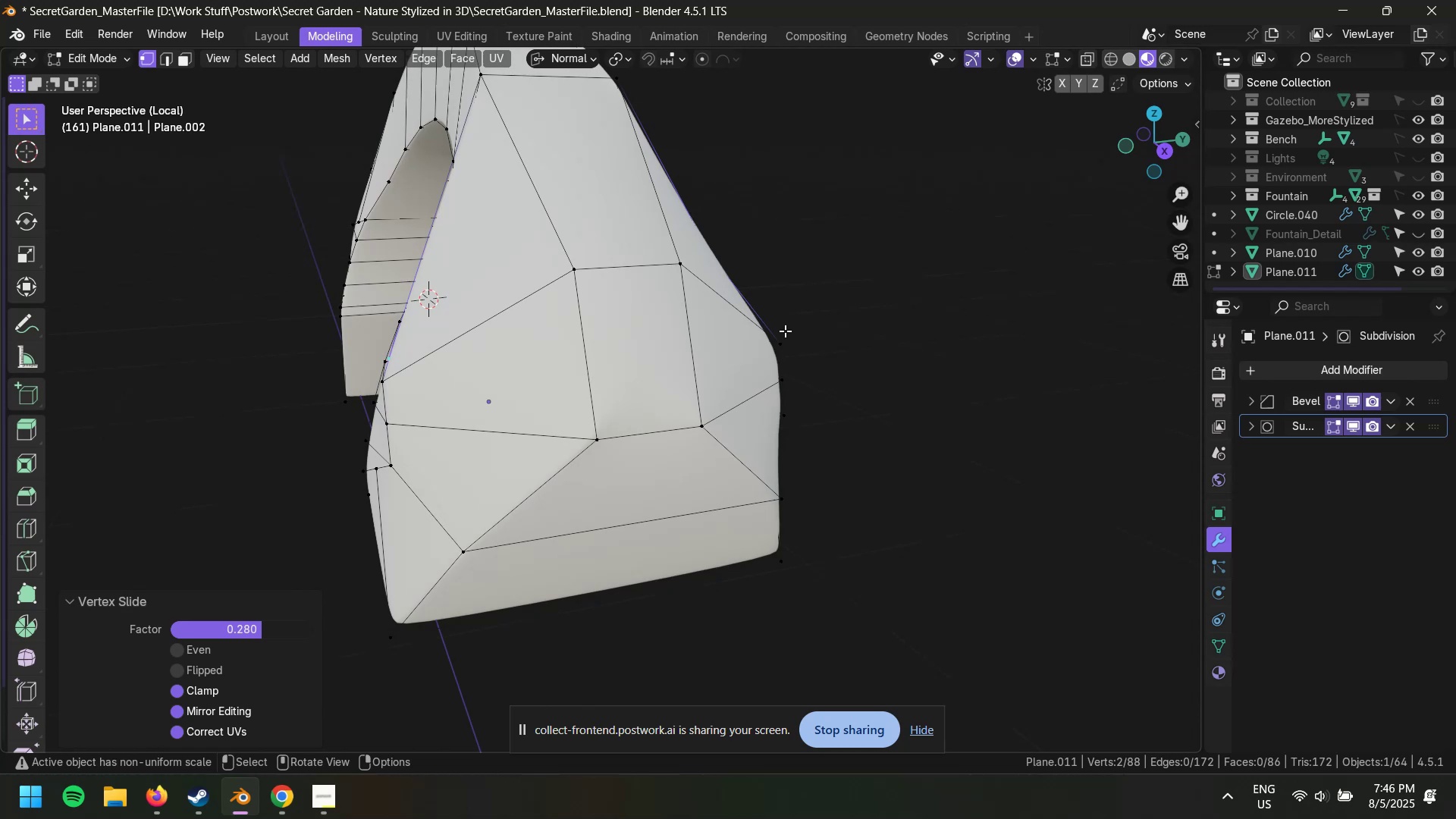 
key(Control+Z)
 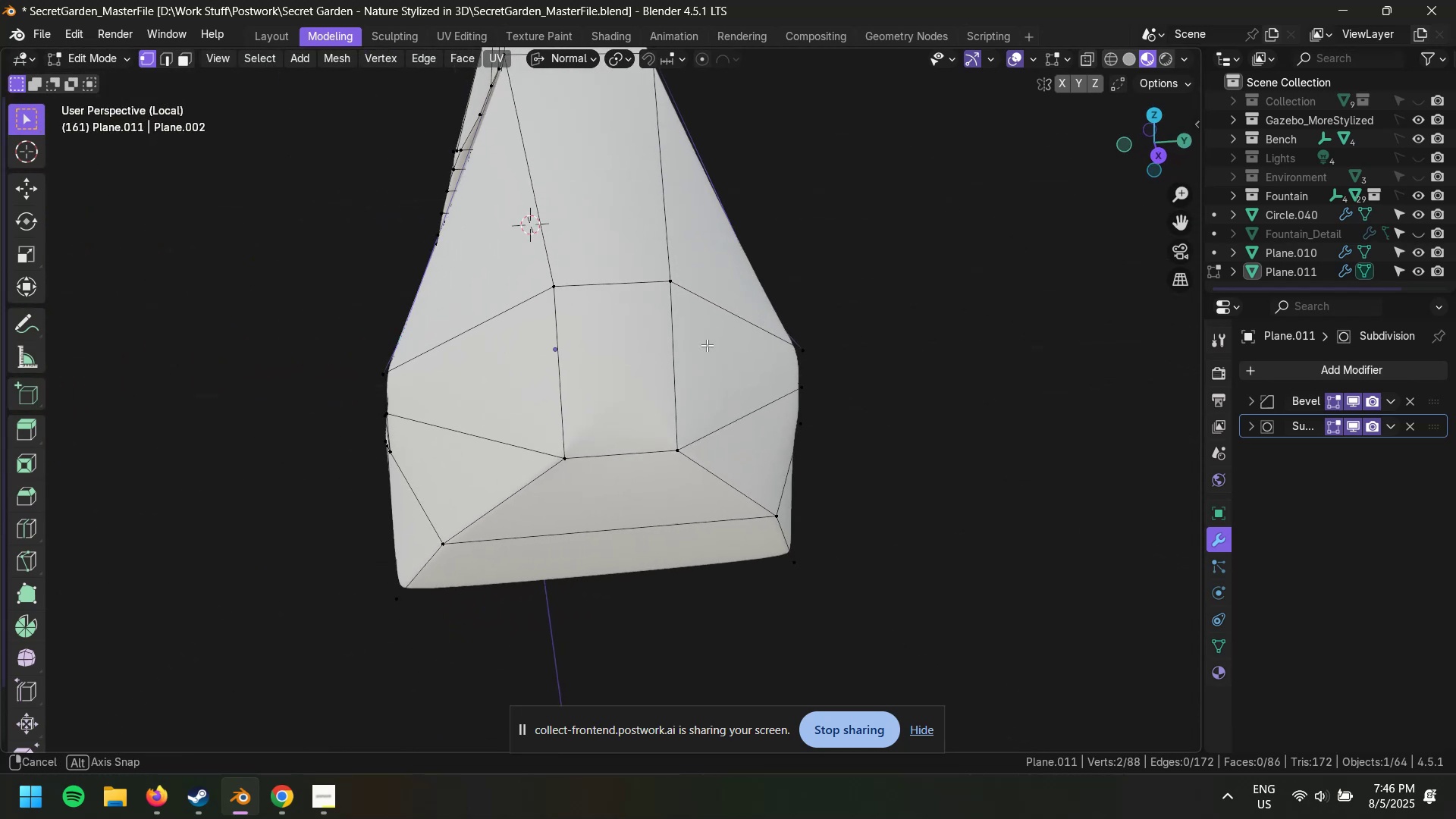 
scroll: coordinate [698, 365], scroll_direction: down, amount: 2.0
 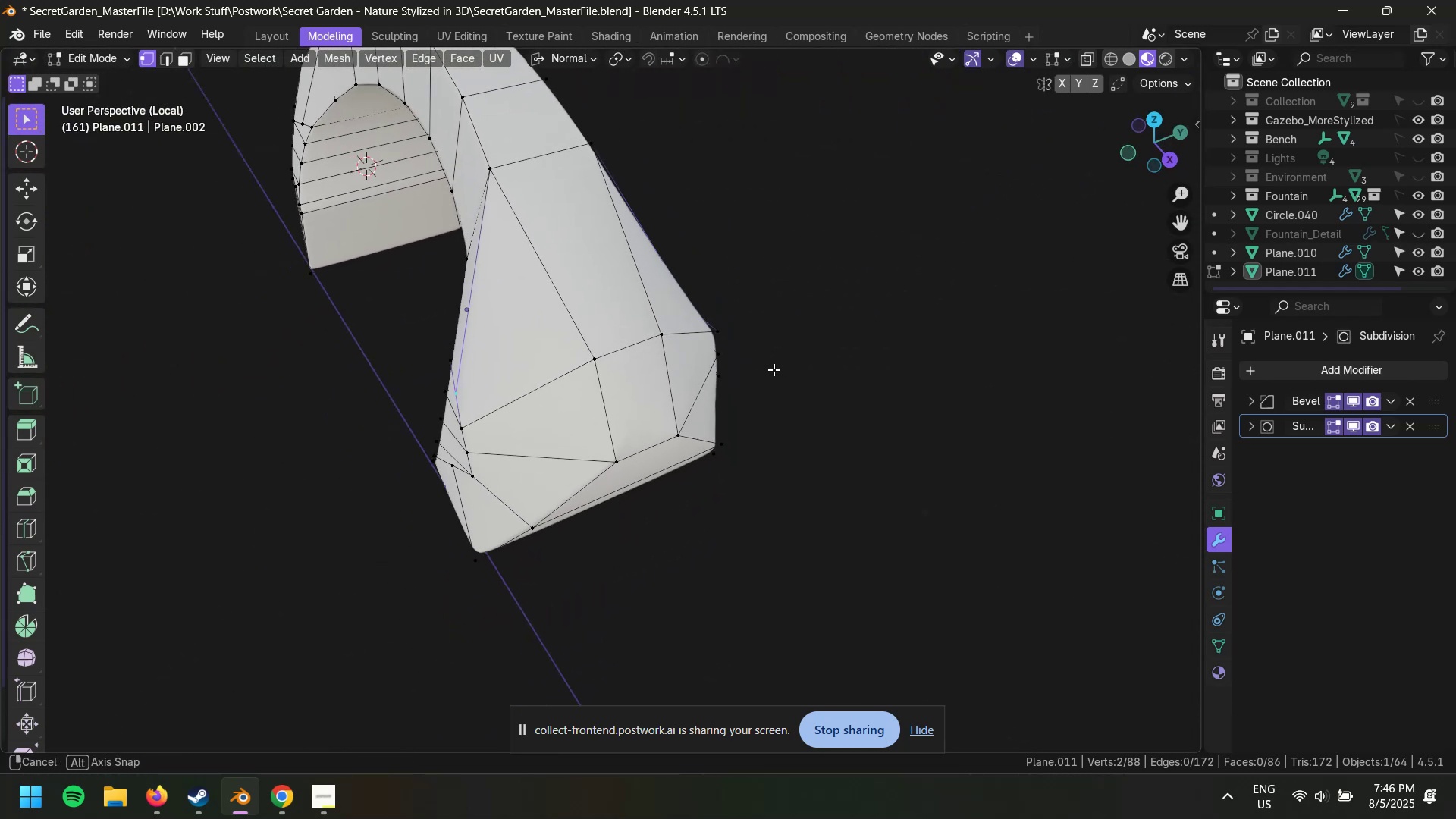 
type(gg)
 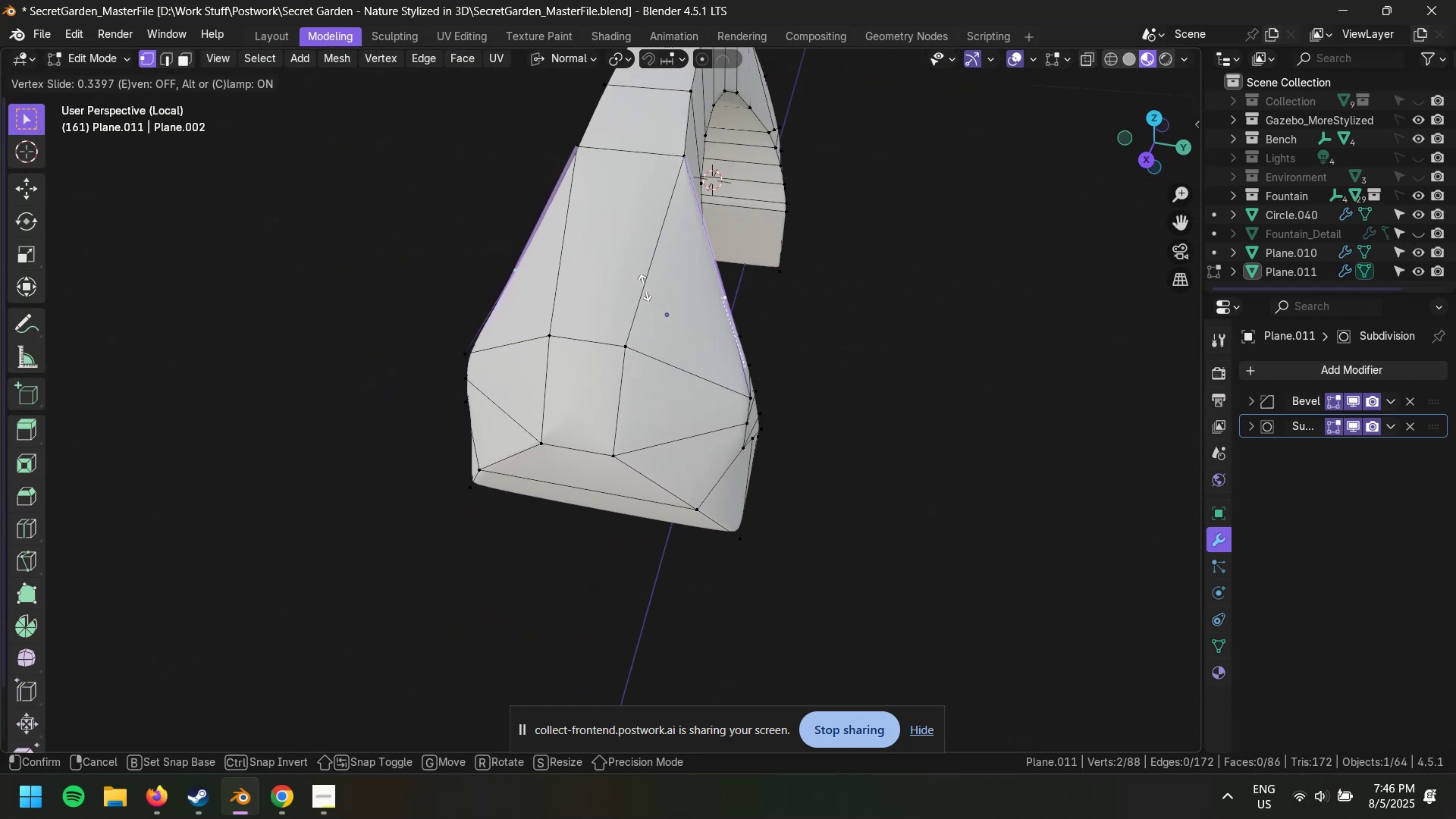 
left_click([645, 293])
 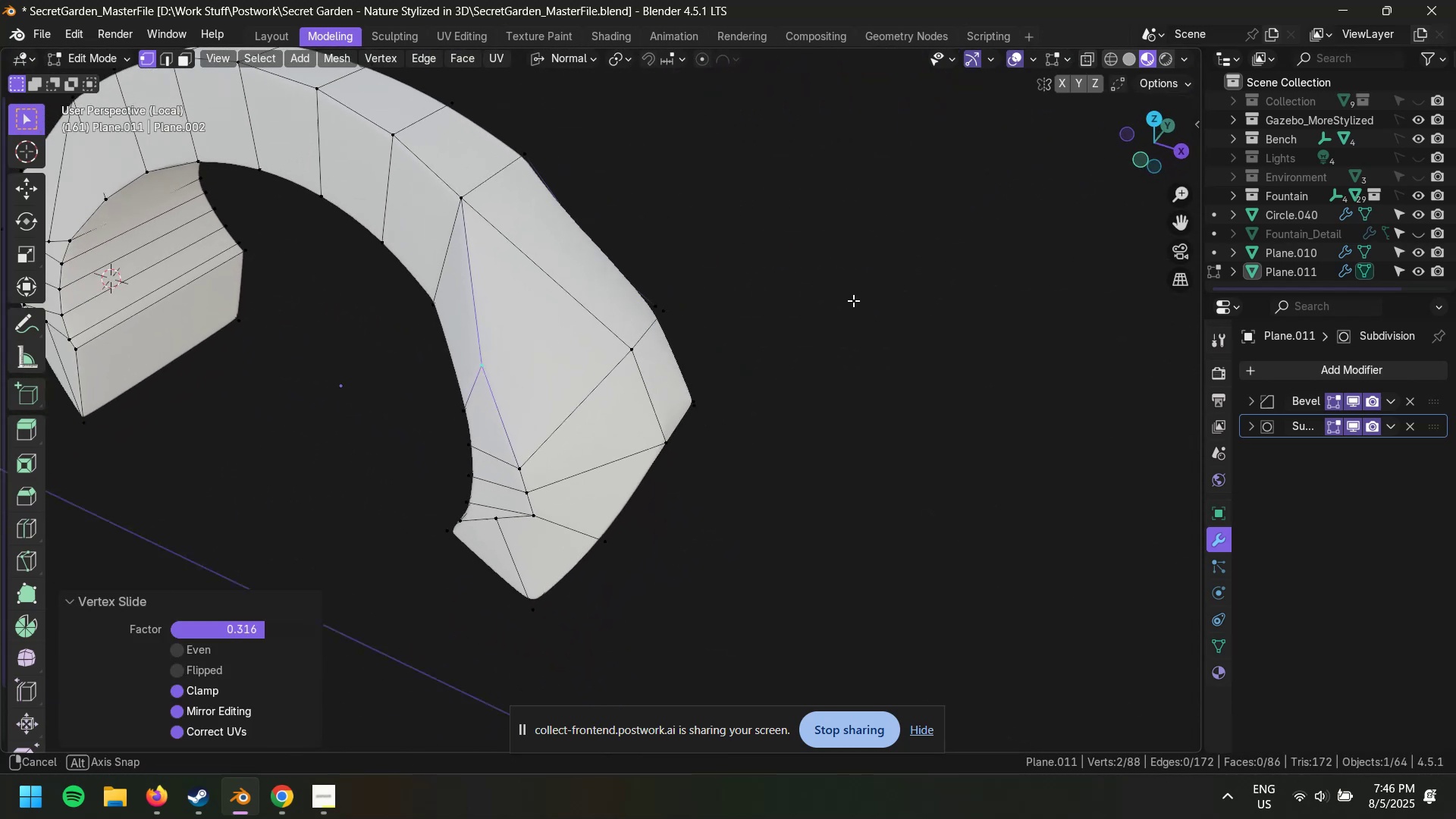 
type(sy)
 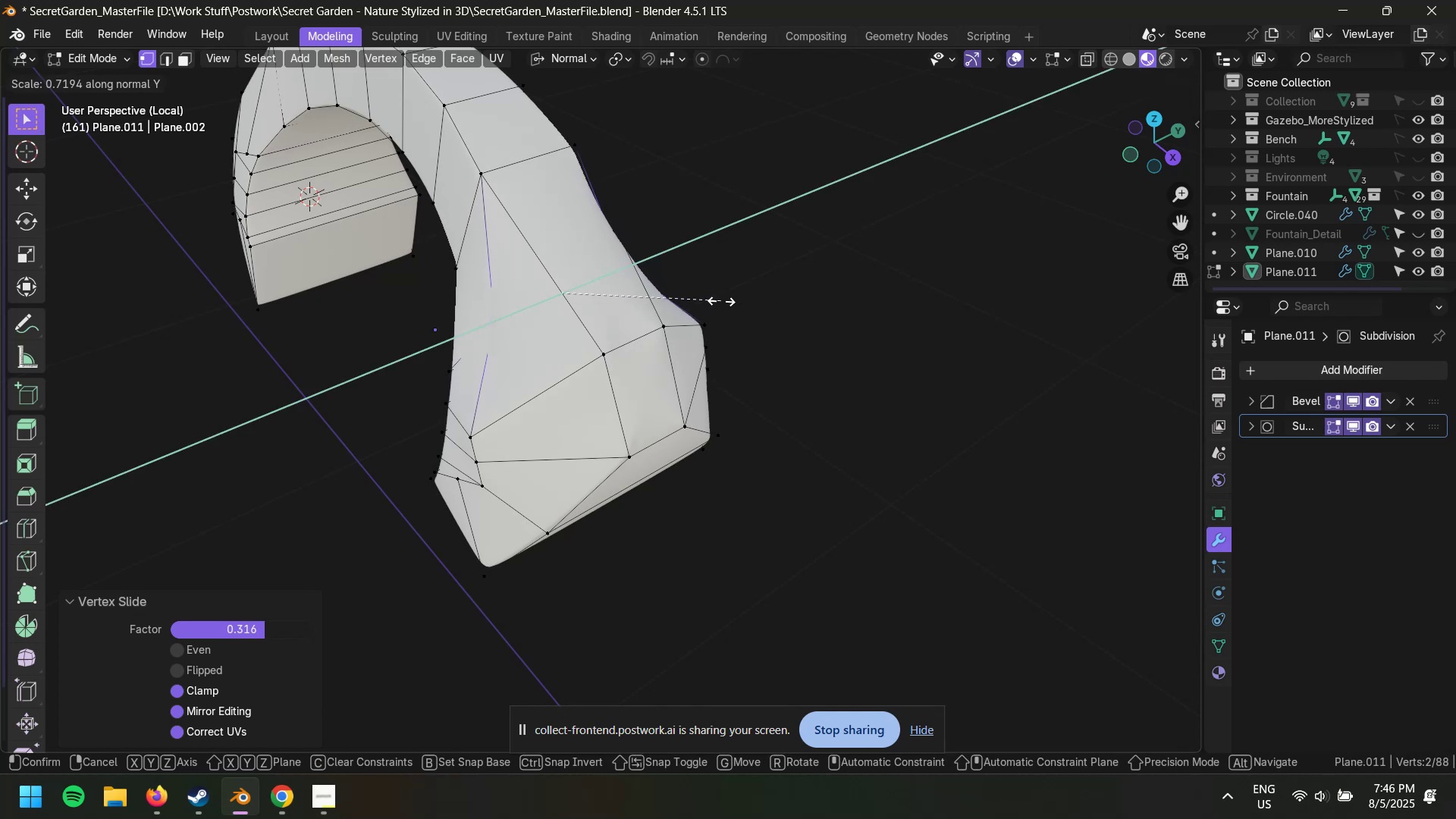 
wait(6.71)
 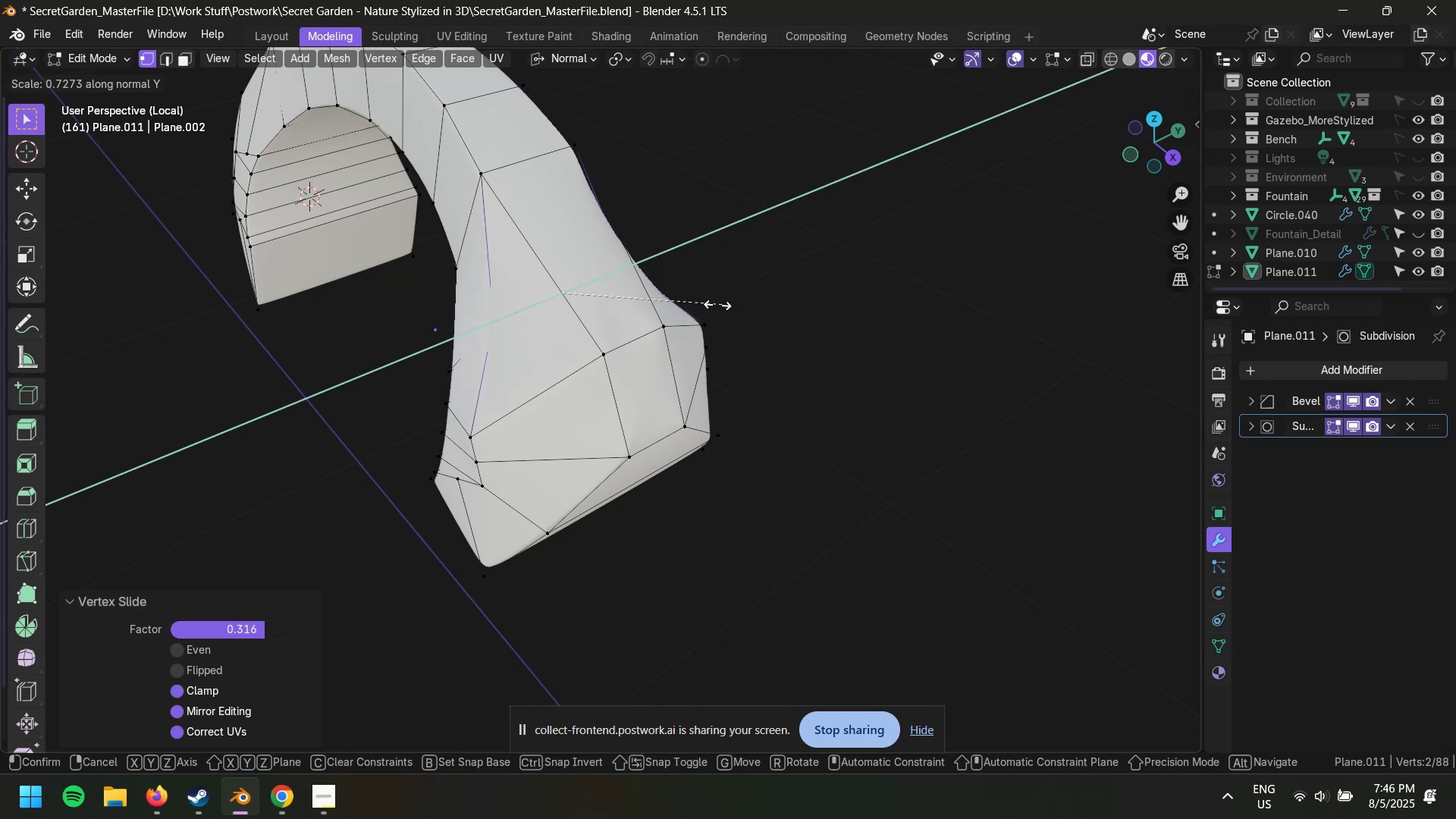 
left_click([717, 301])
 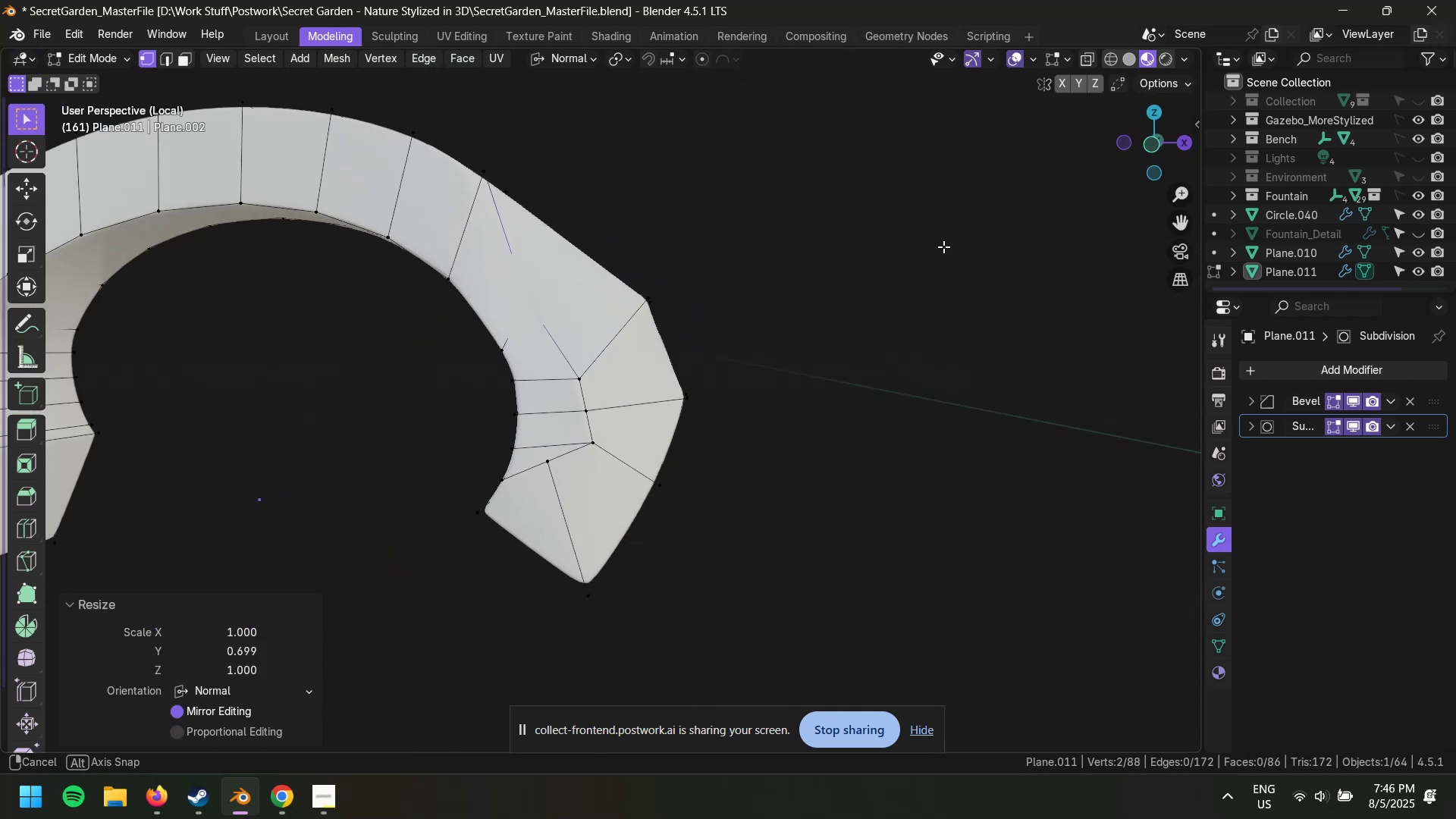 
key(2)
 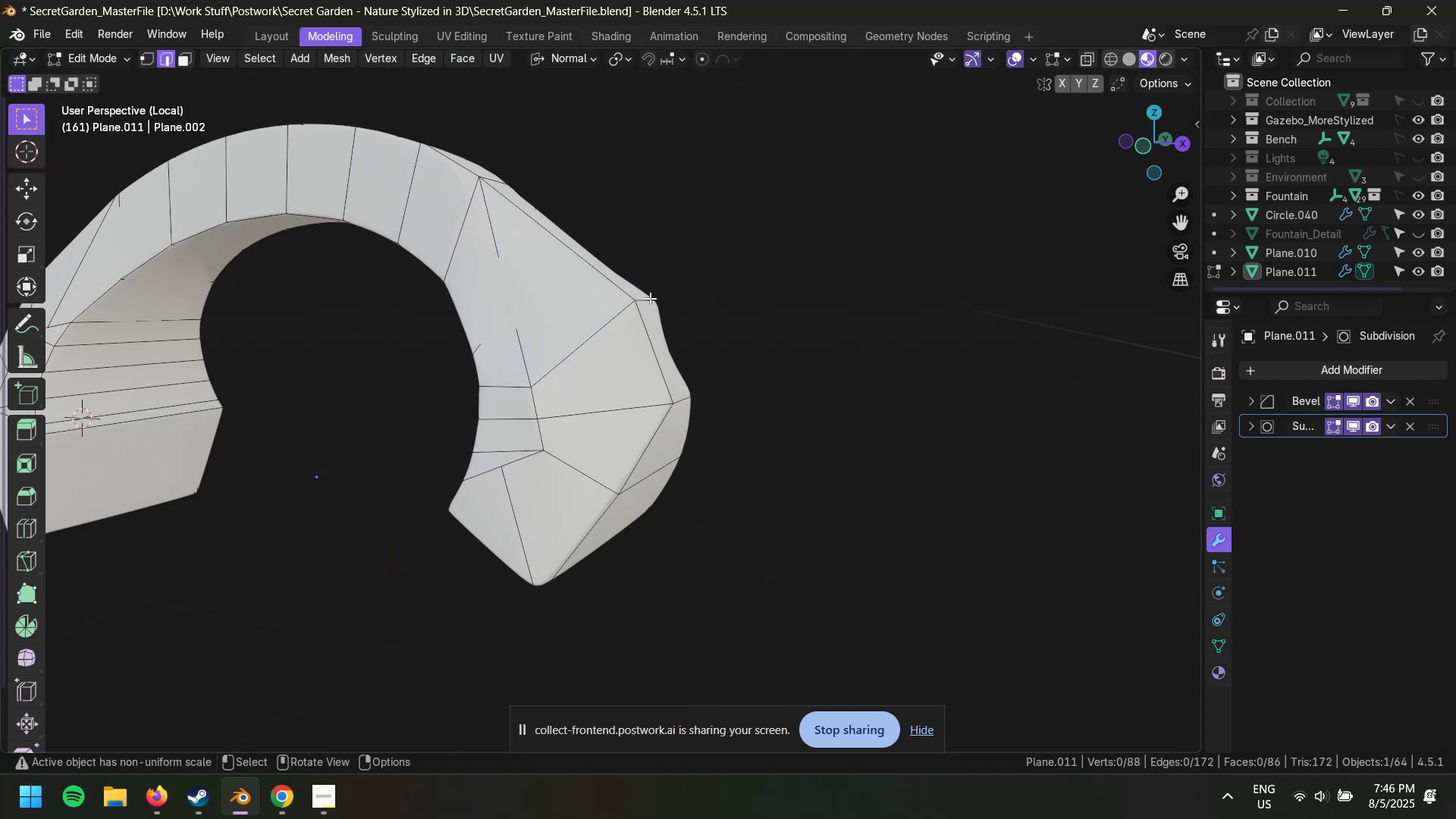 
left_click([648, 299])
 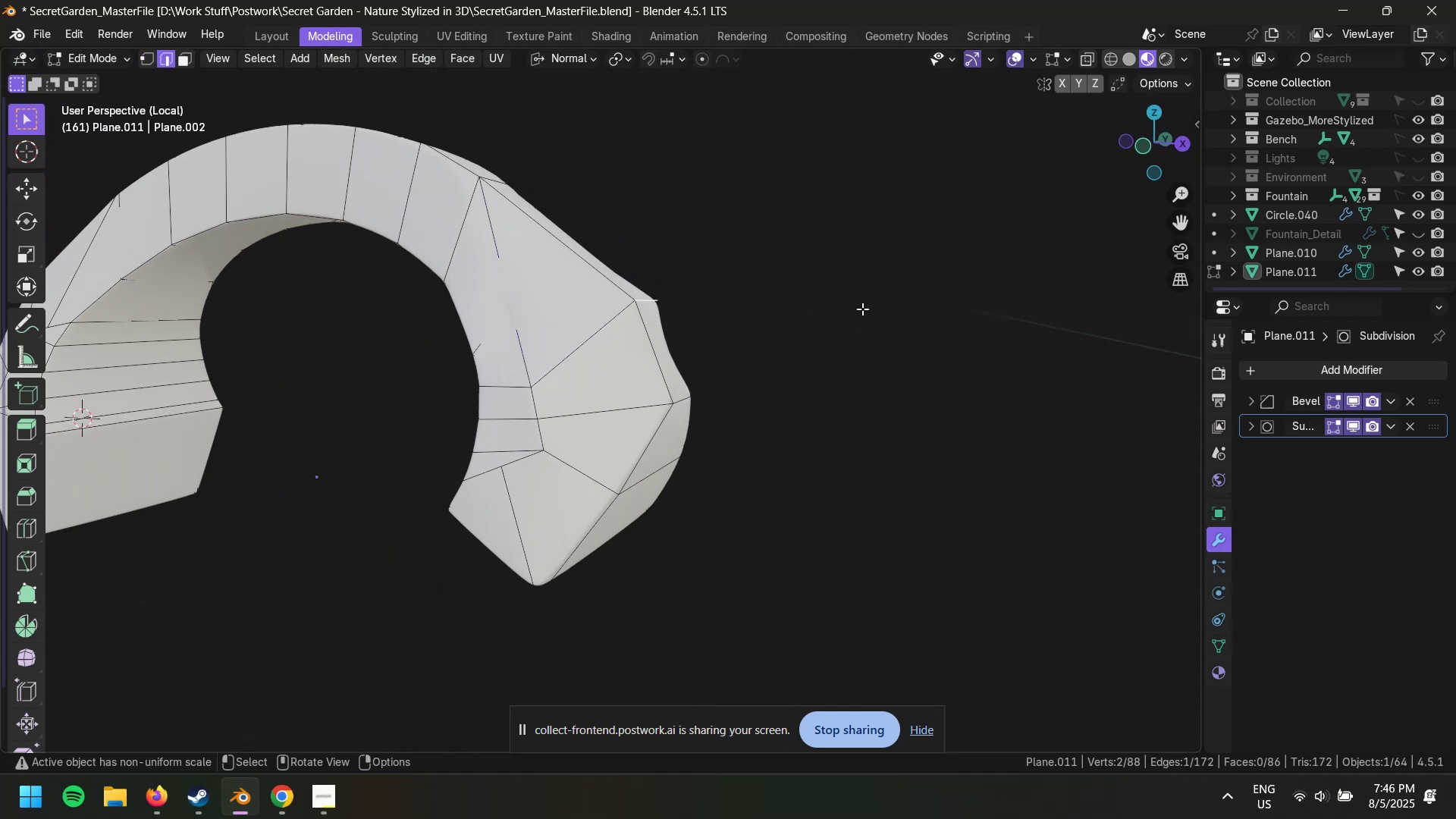 
type(ggz)
key(Escape)
type(gz)
 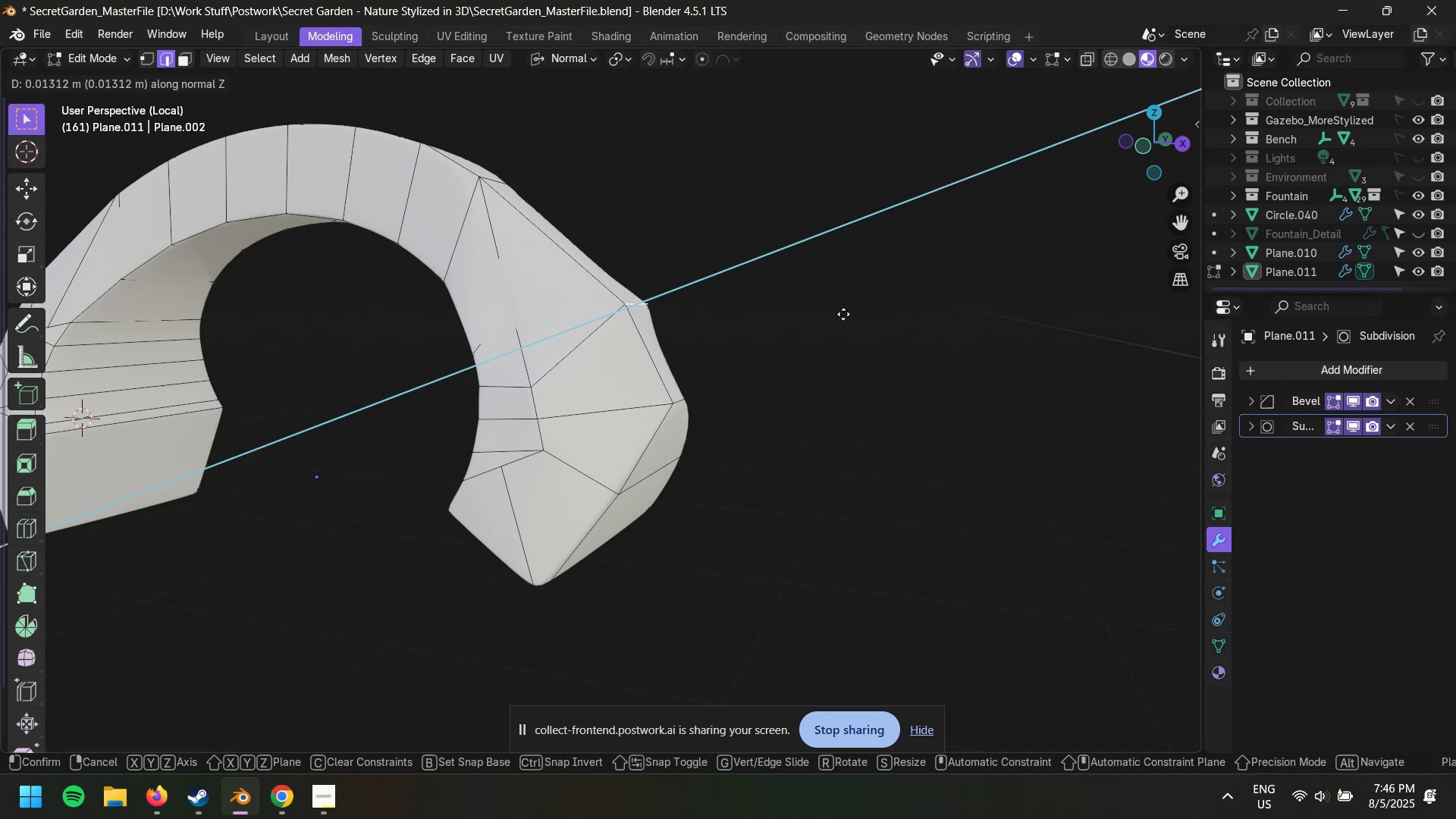 
left_click([839, 320])
 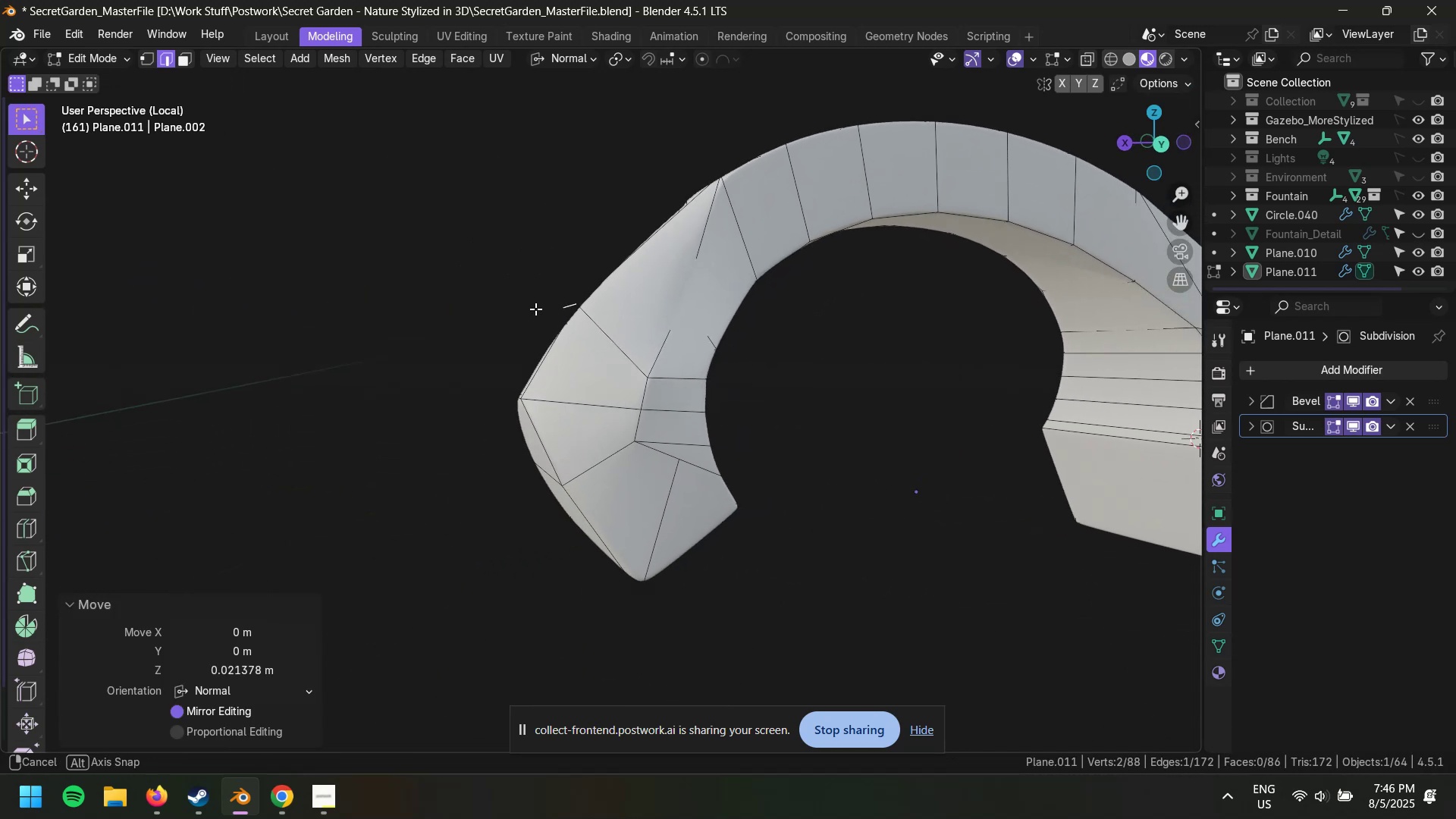 
scroll: coordinate [818, 350], scroll_direction: up, amount: 2.0
 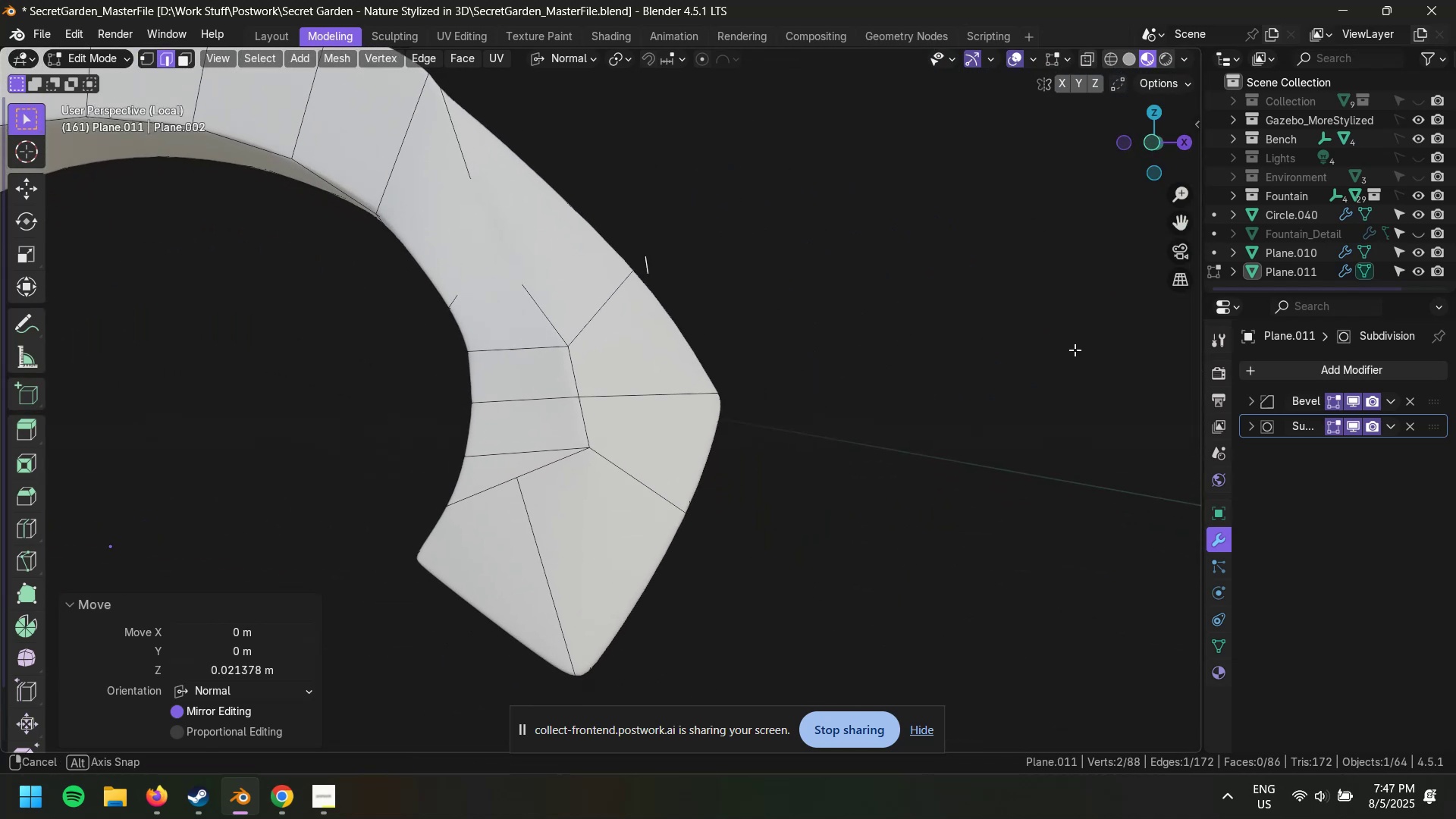 
left_click([672, 397])
 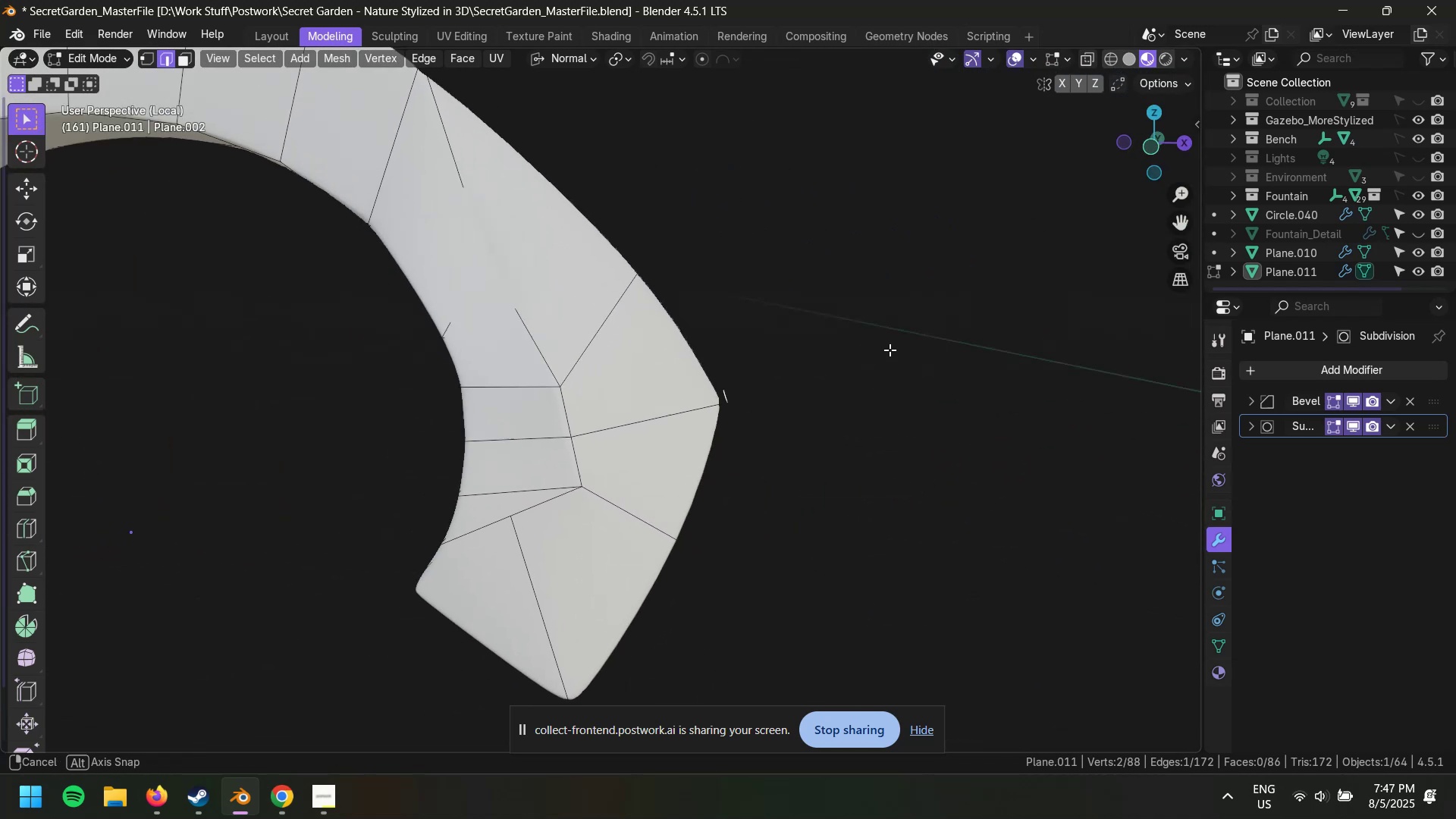 
type(gg)
key(Escape)
type(fgz)
key(Escape)
 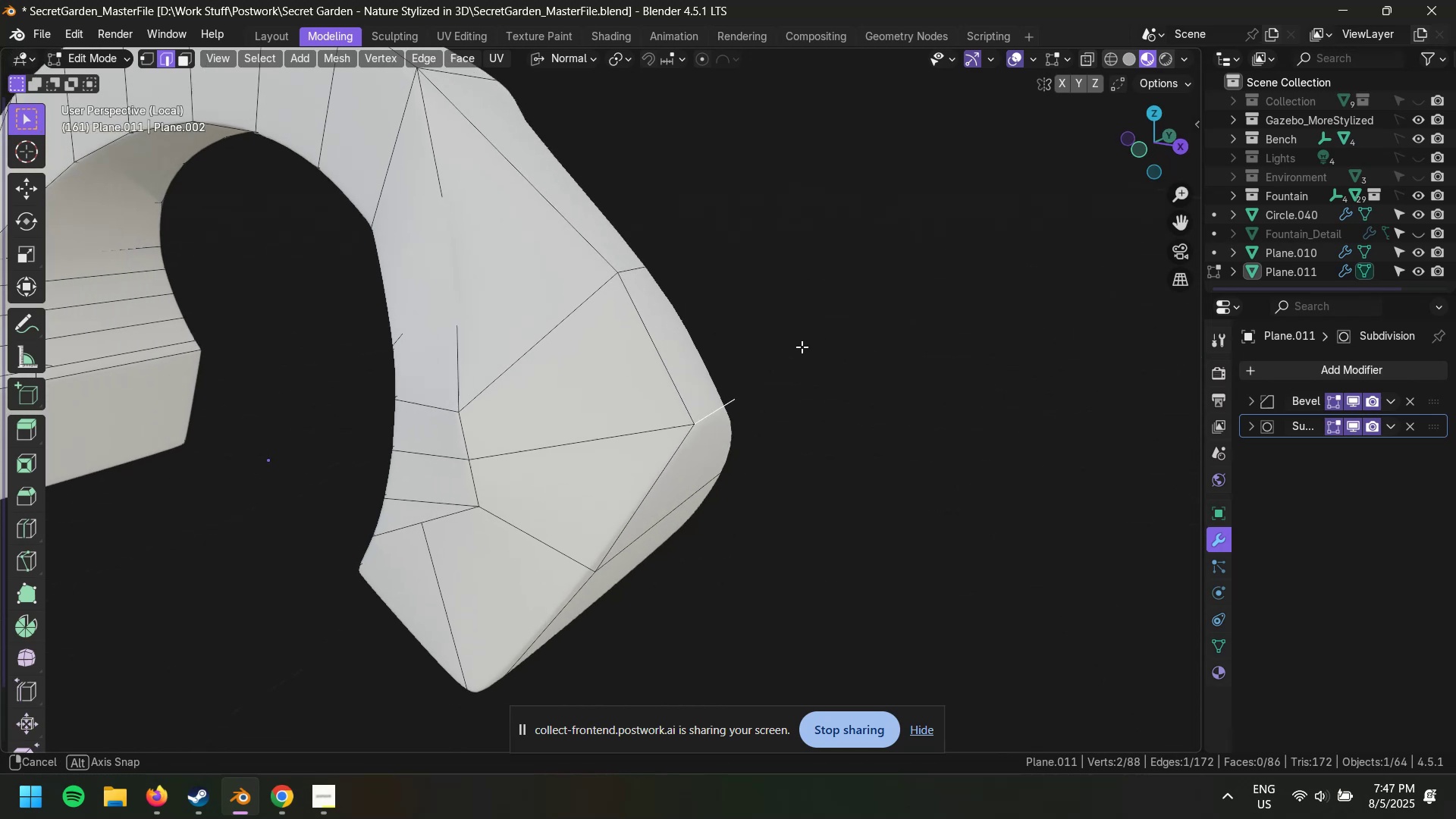 
hold_key(key=ShiftLeft, duration=0.64)
left_click([634, 269])
 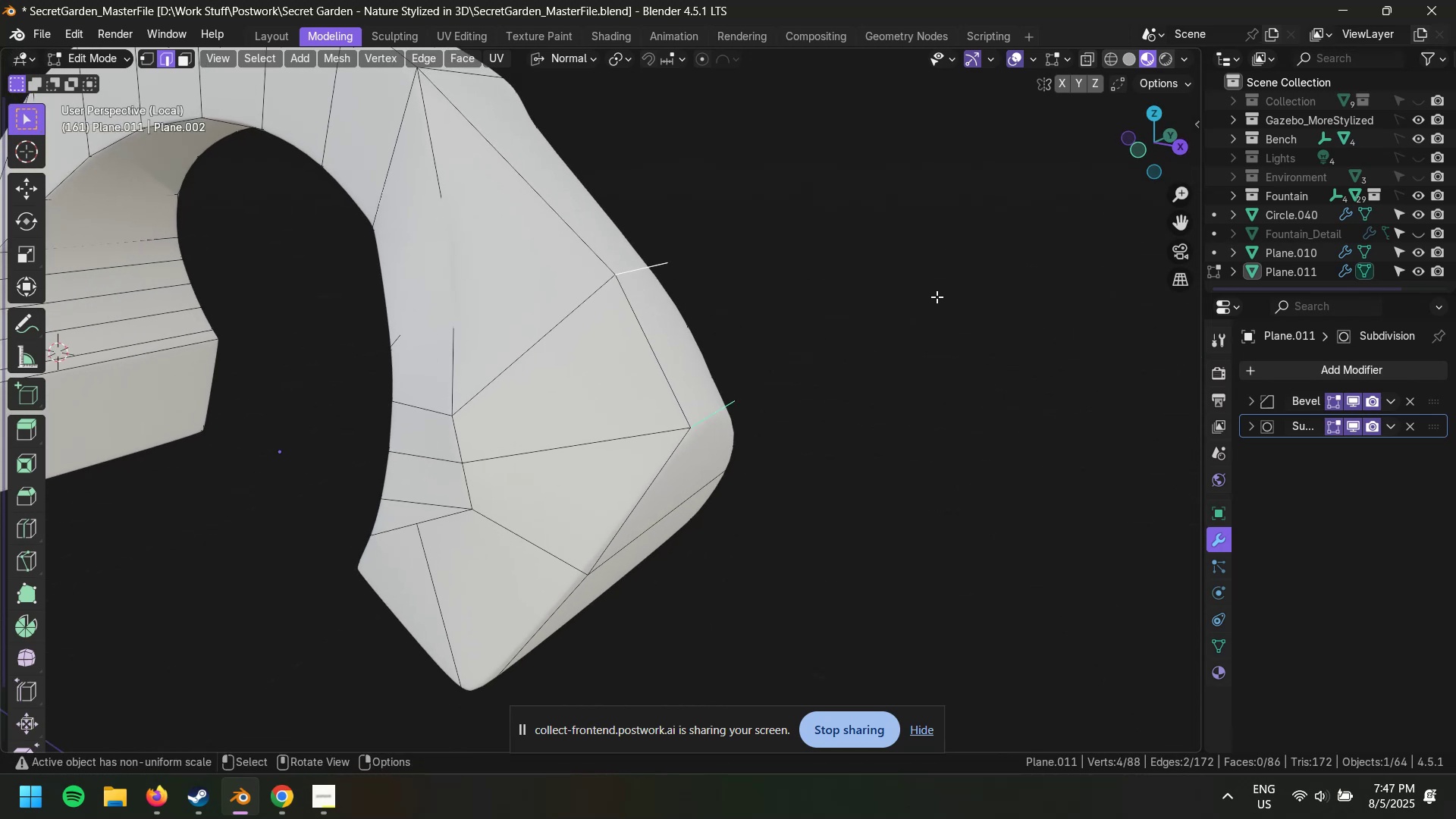 
type(gz)
 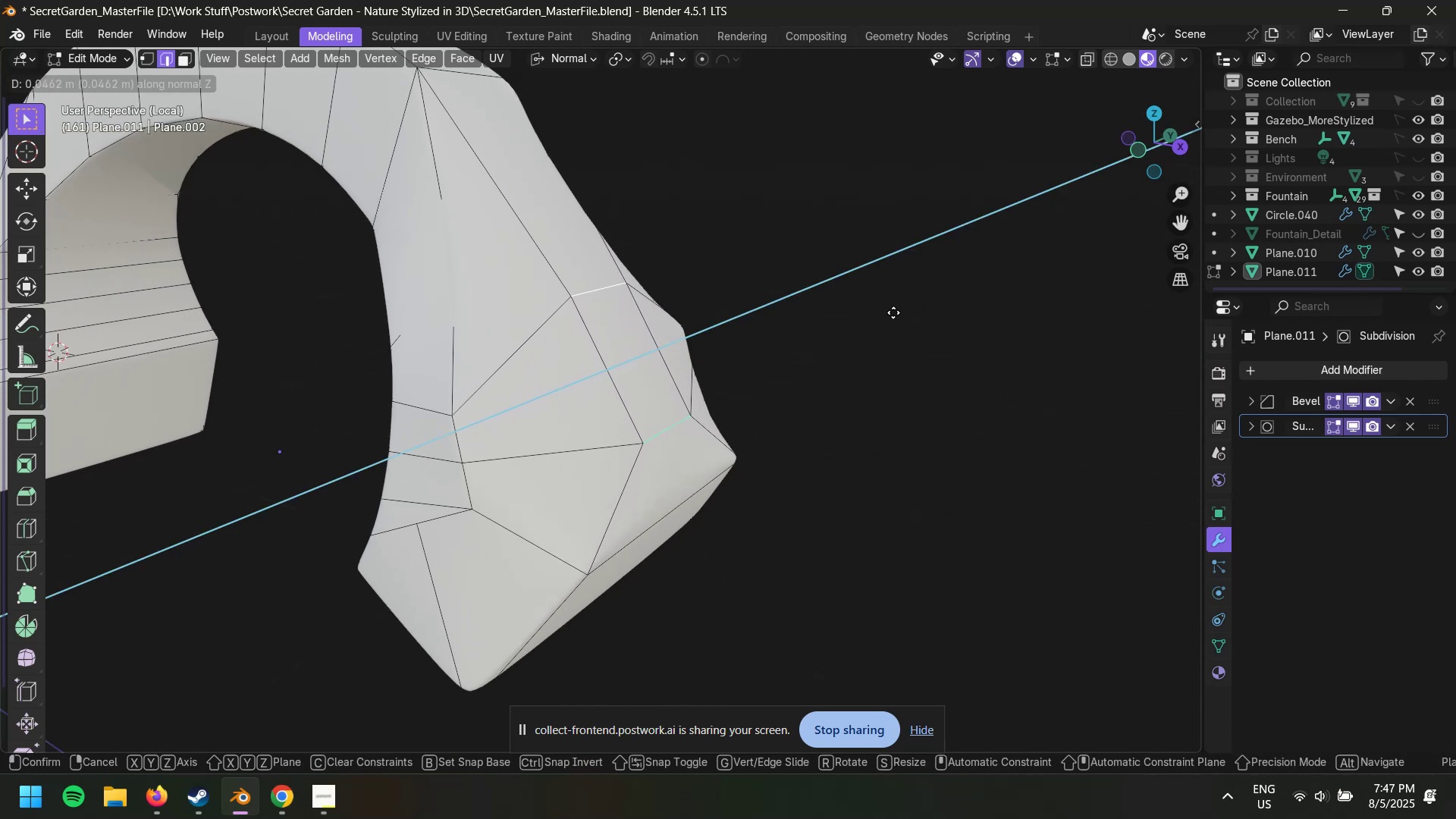 
left_click([881, 315])
 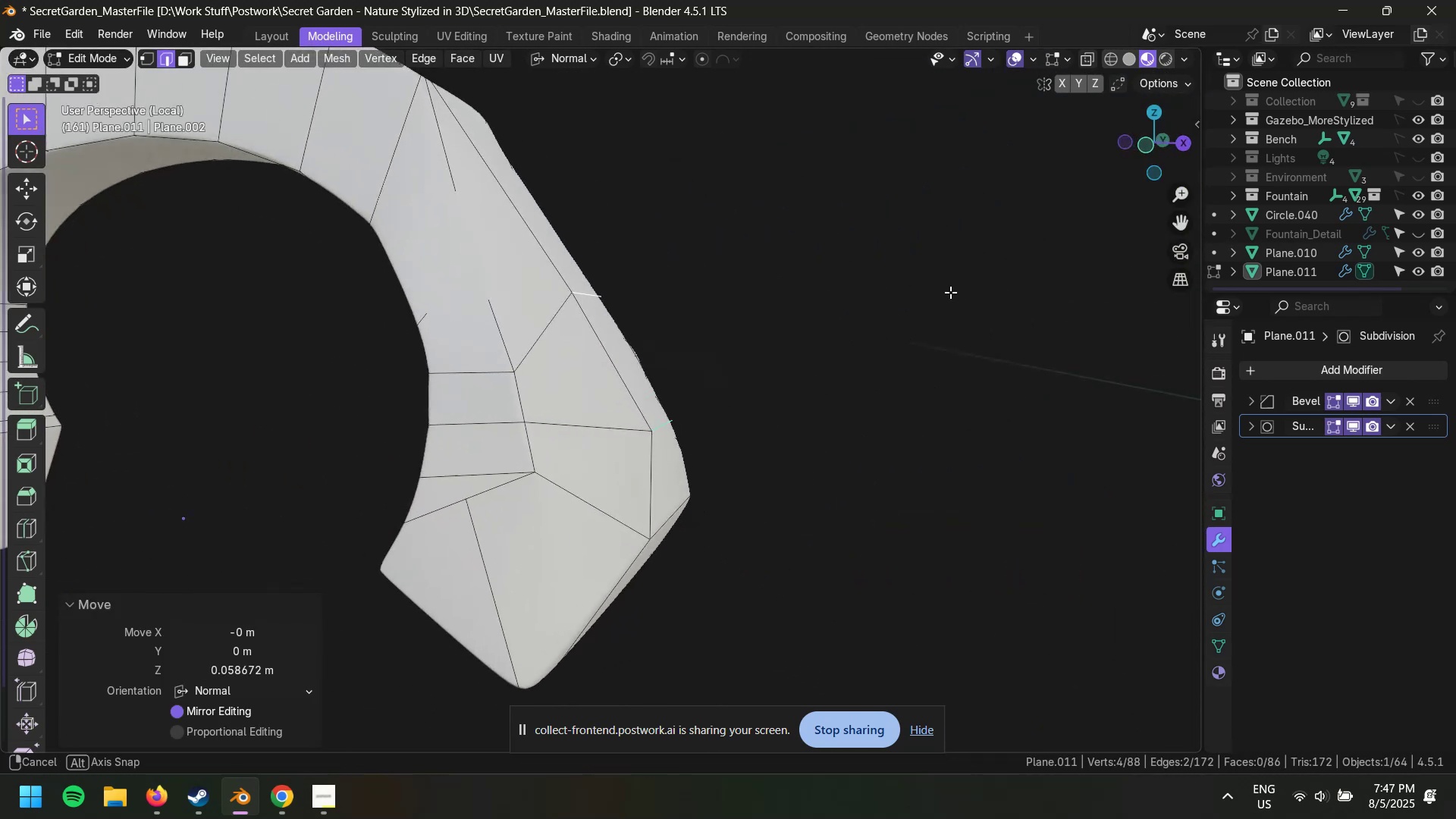 
scroll: coordinate [753, 334], scroll_direction: down, amount: 1.0
 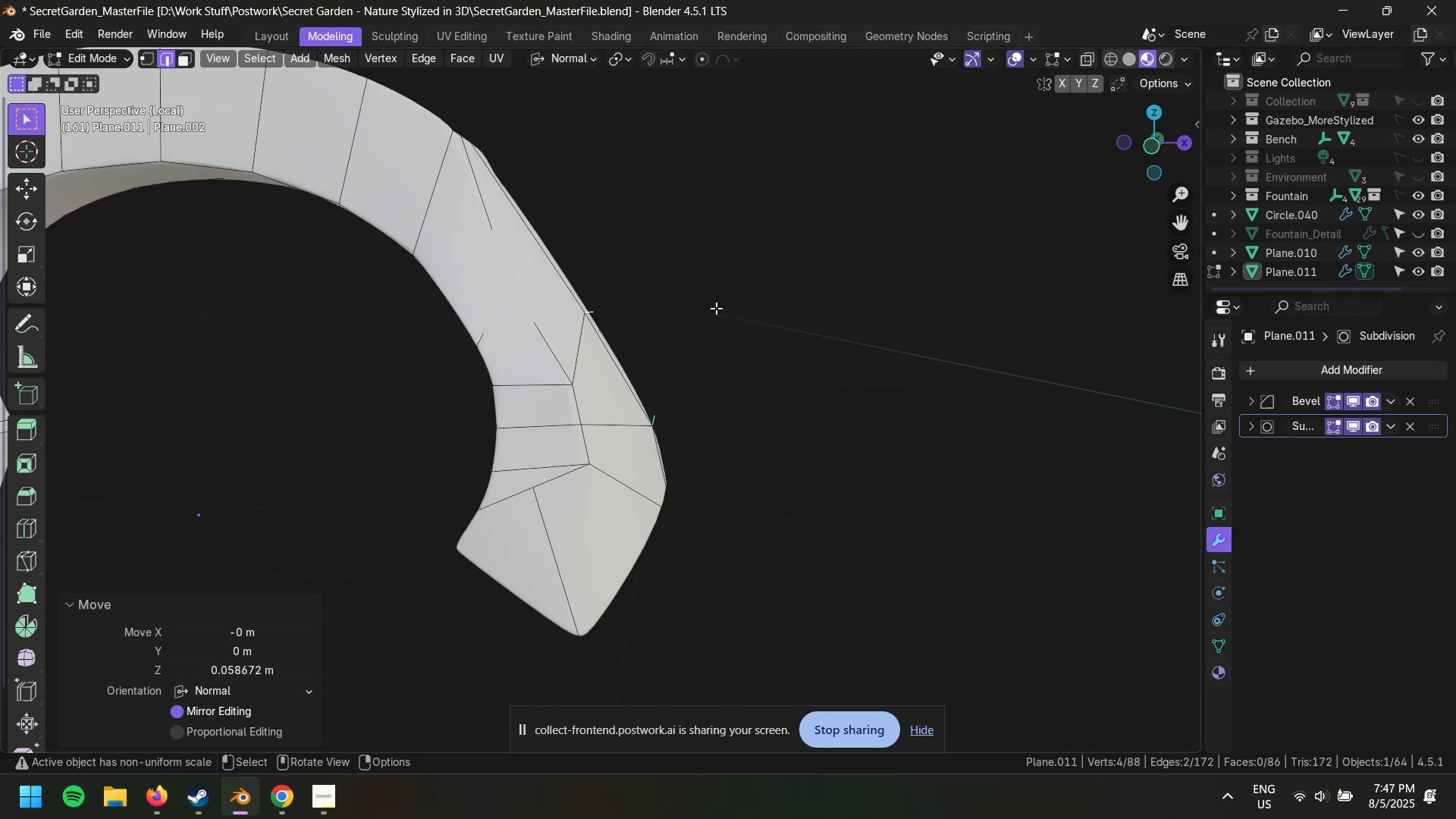 
left_click([739, 284])
 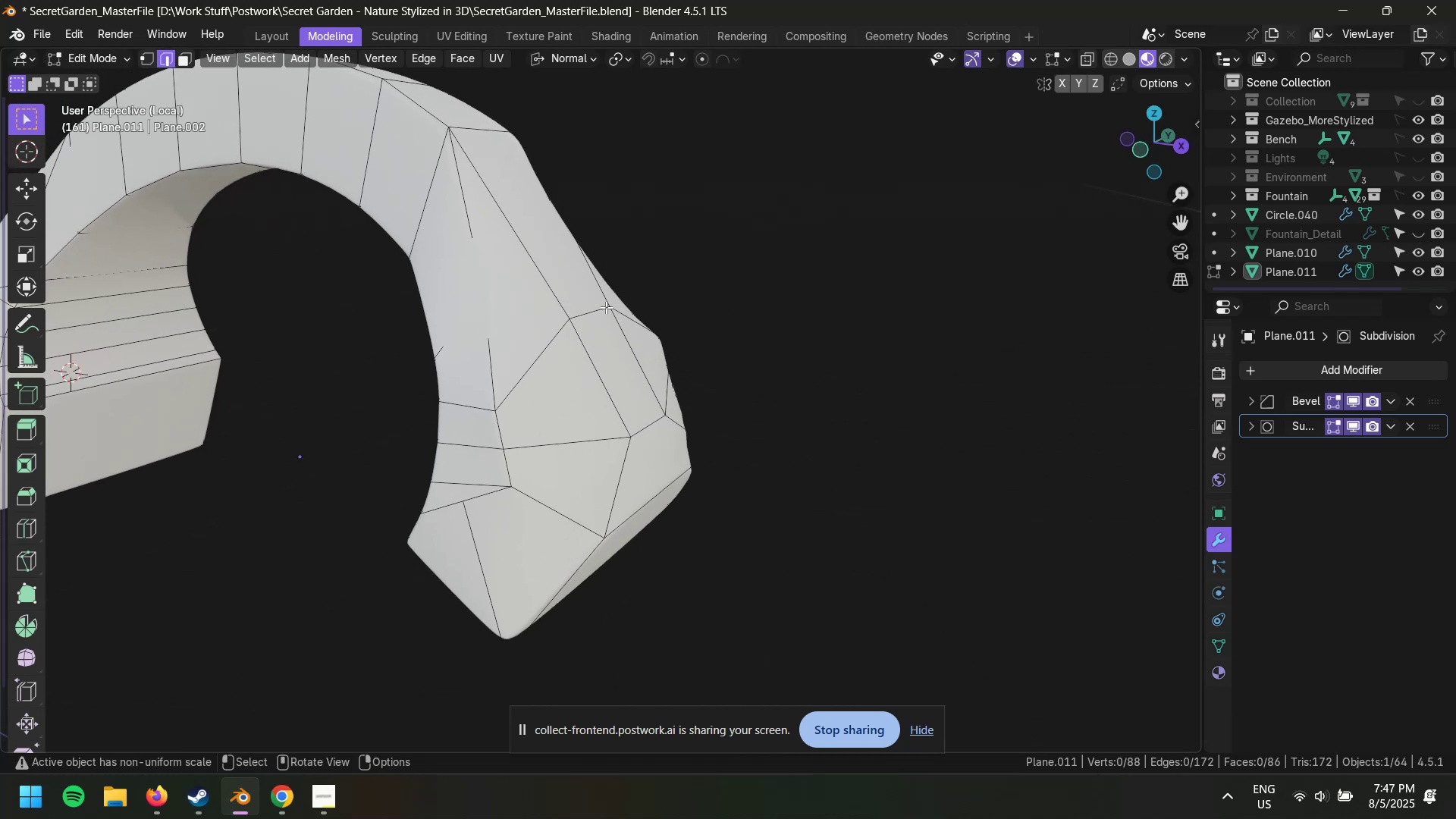 
left_click([579, 312])
 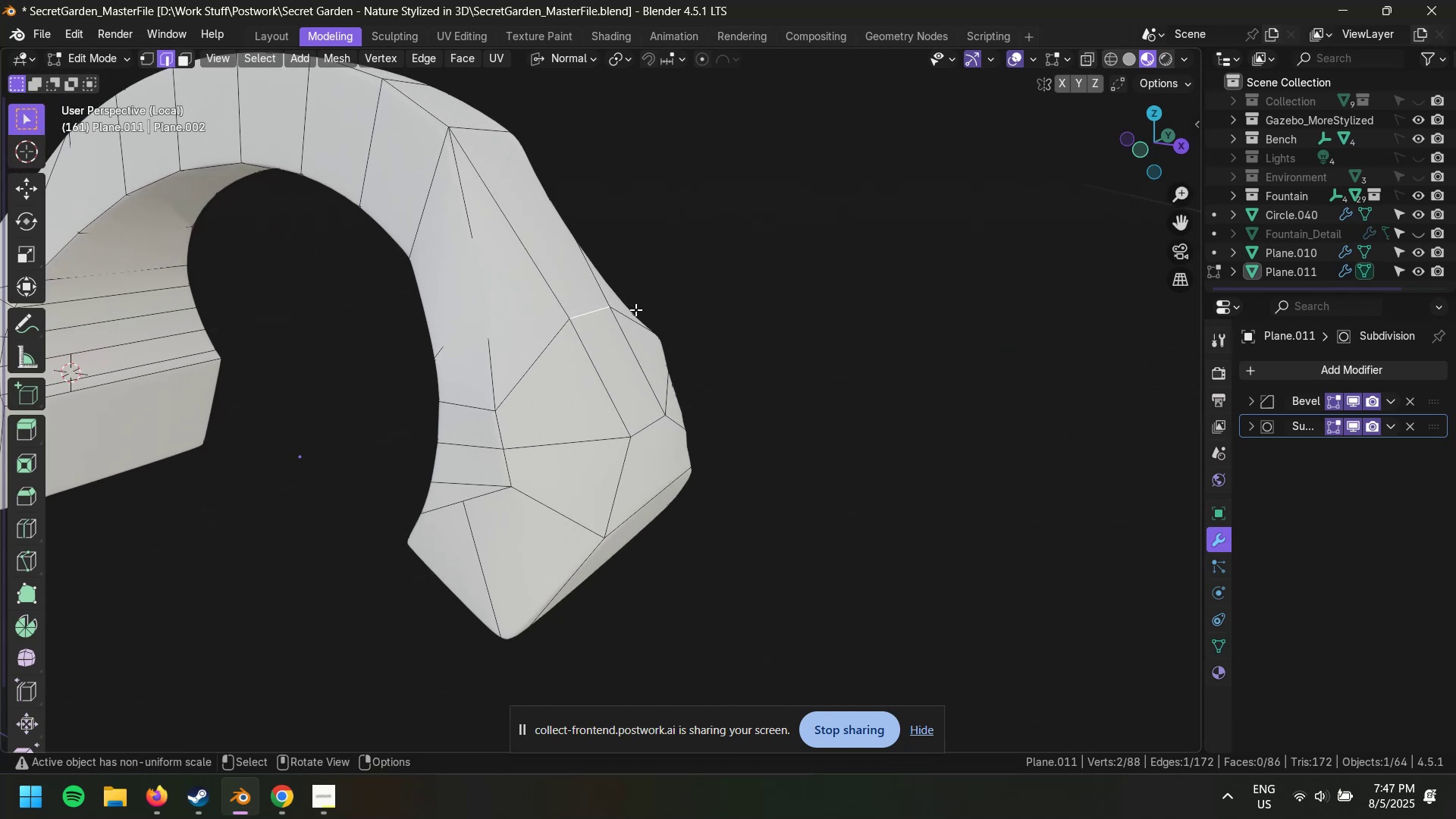 
type(gz)
 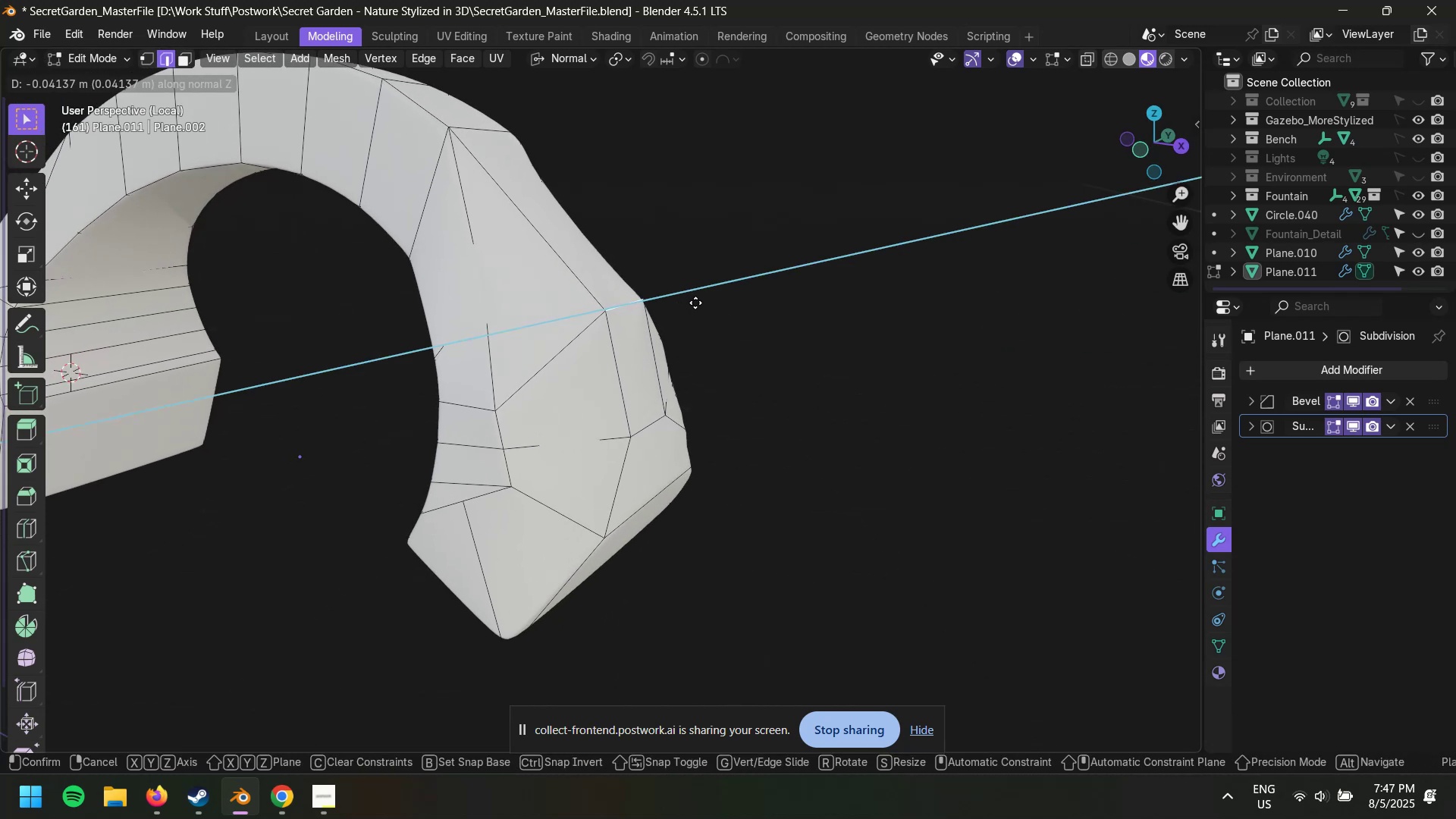 
left_click([701, 303])
 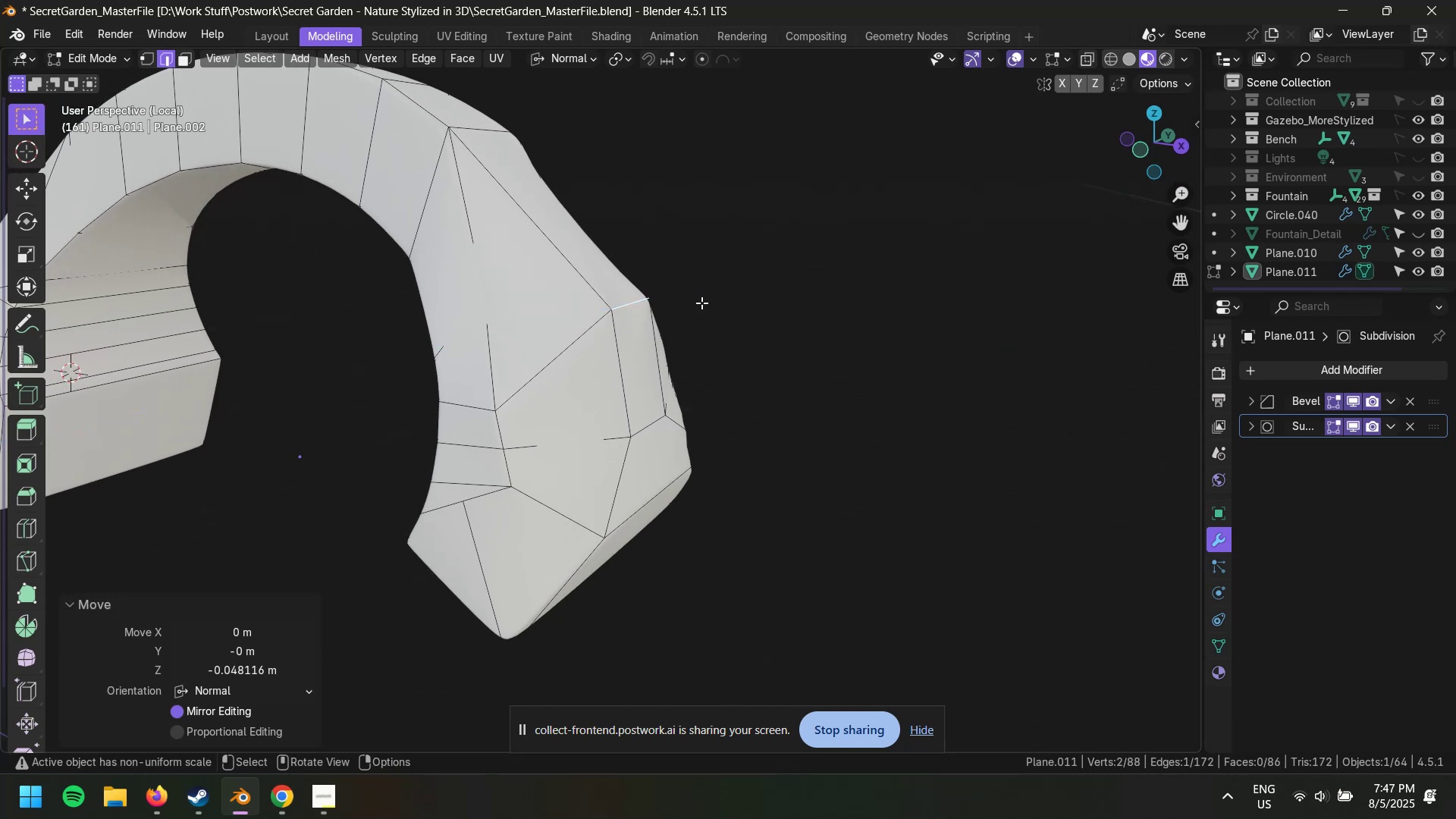 
type(gg)
 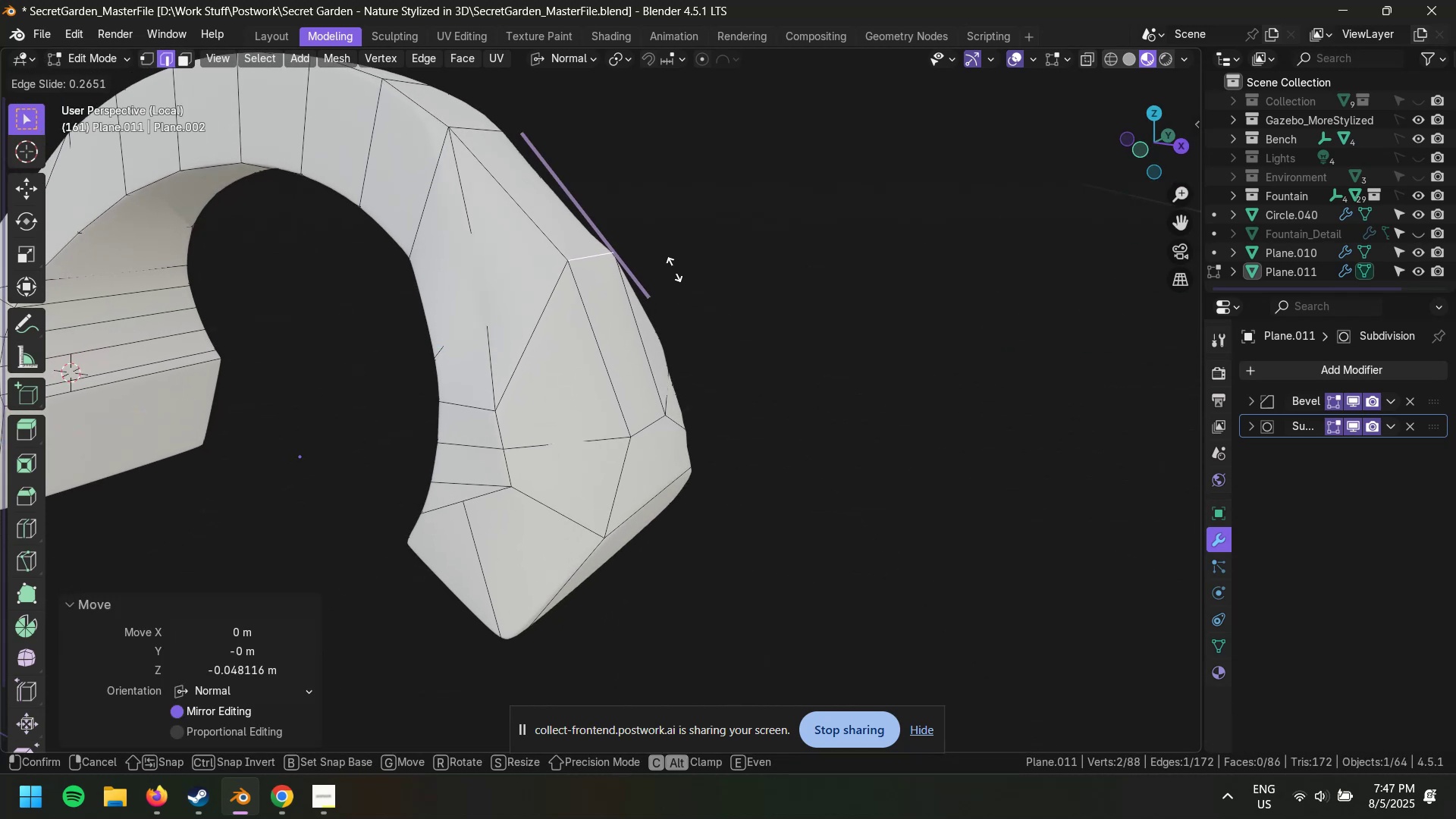 
left_click([670, 261])
 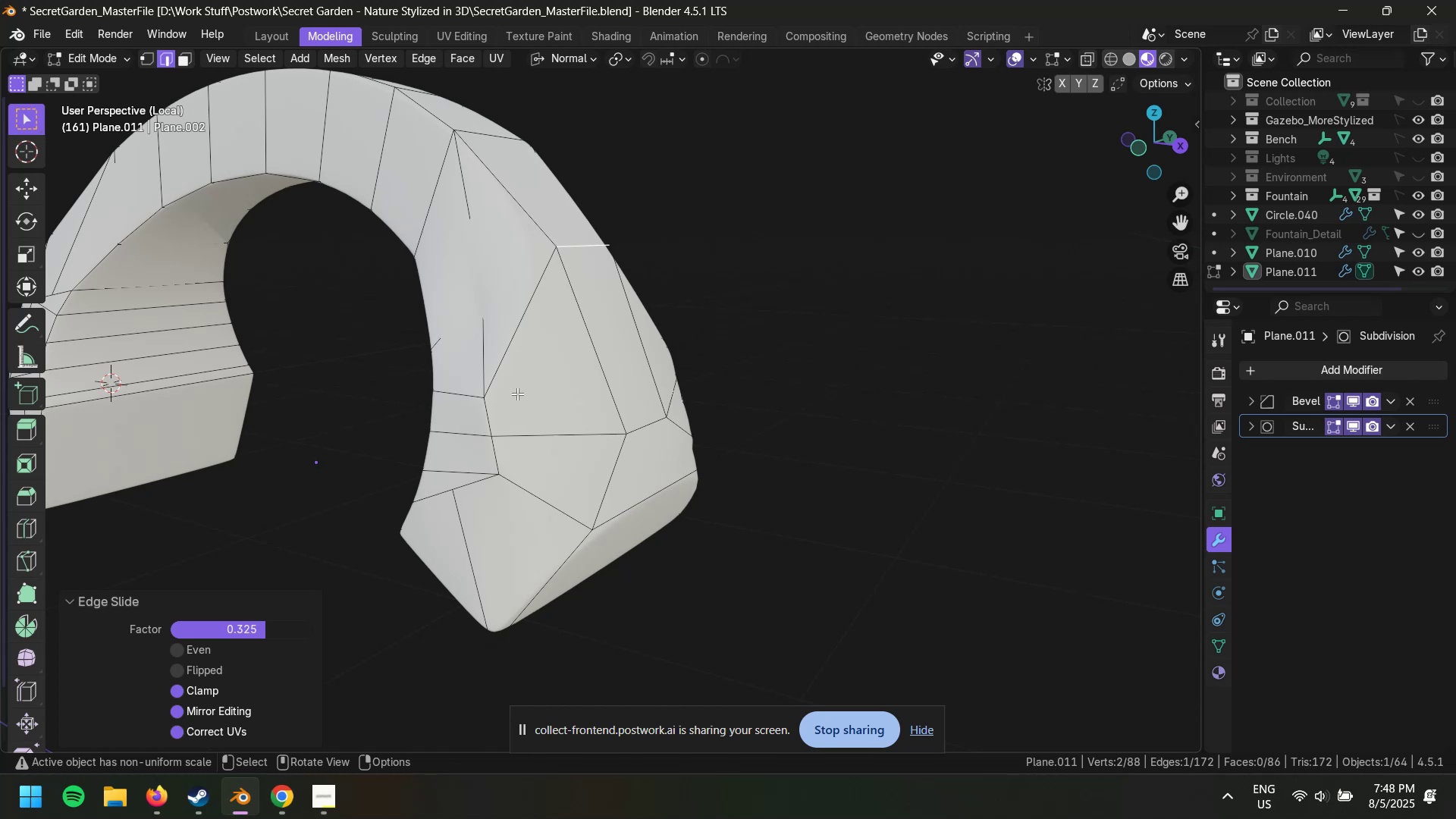 
wait(43.22)
 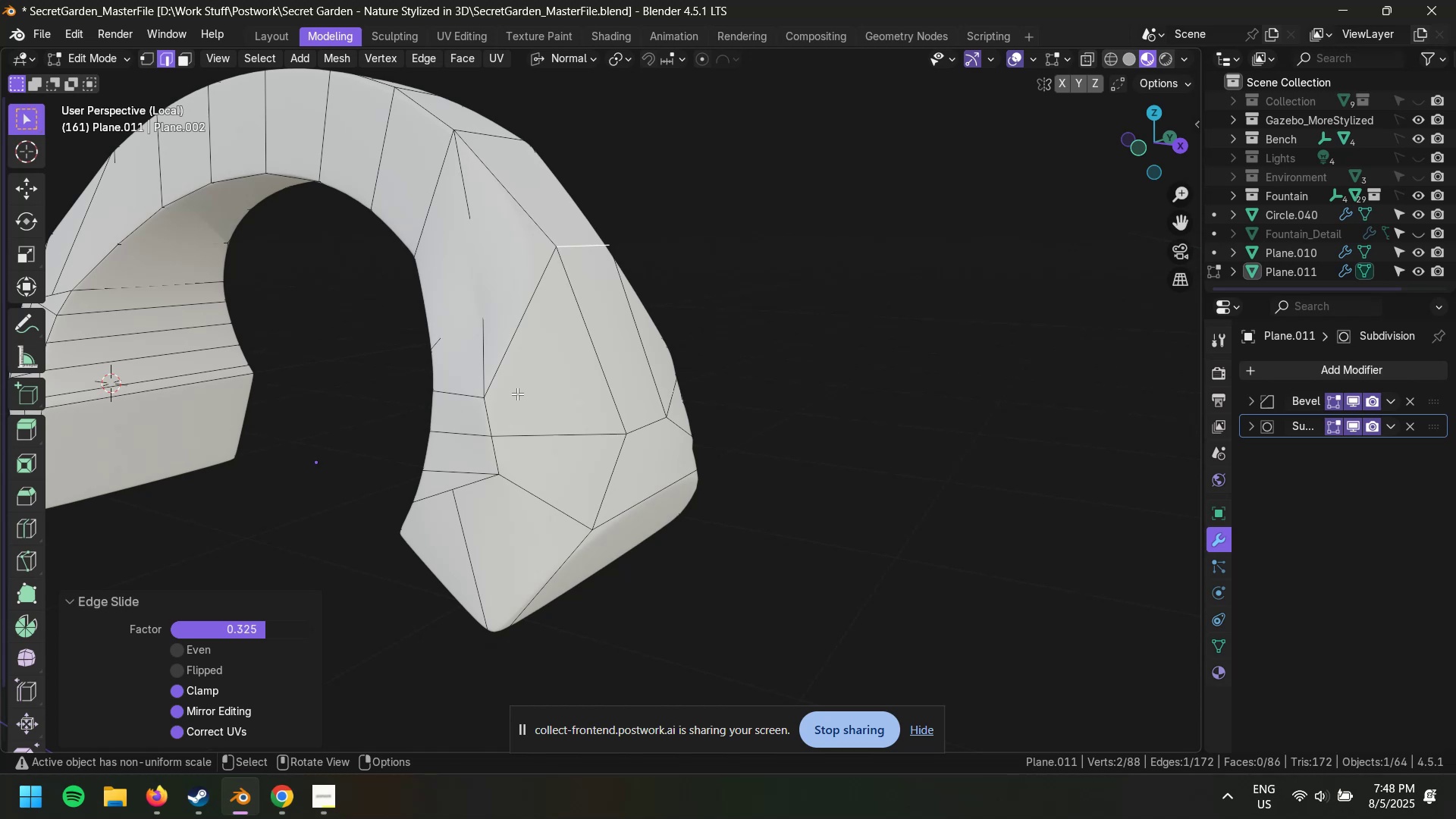 
left_click([907, 372])
 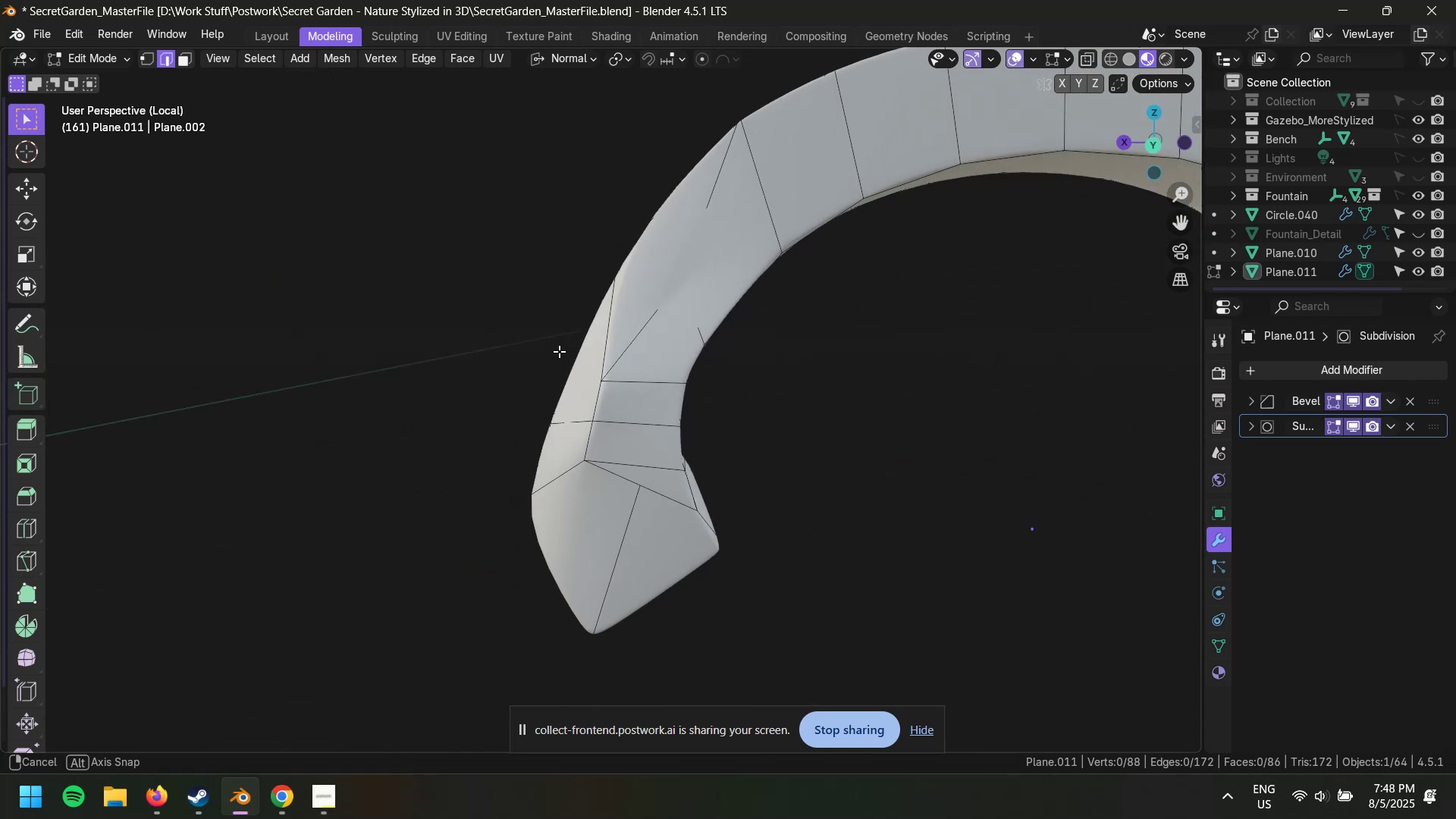 
scroll: coordinate [625, 367], scroll_direction: up, amount: 3.0
 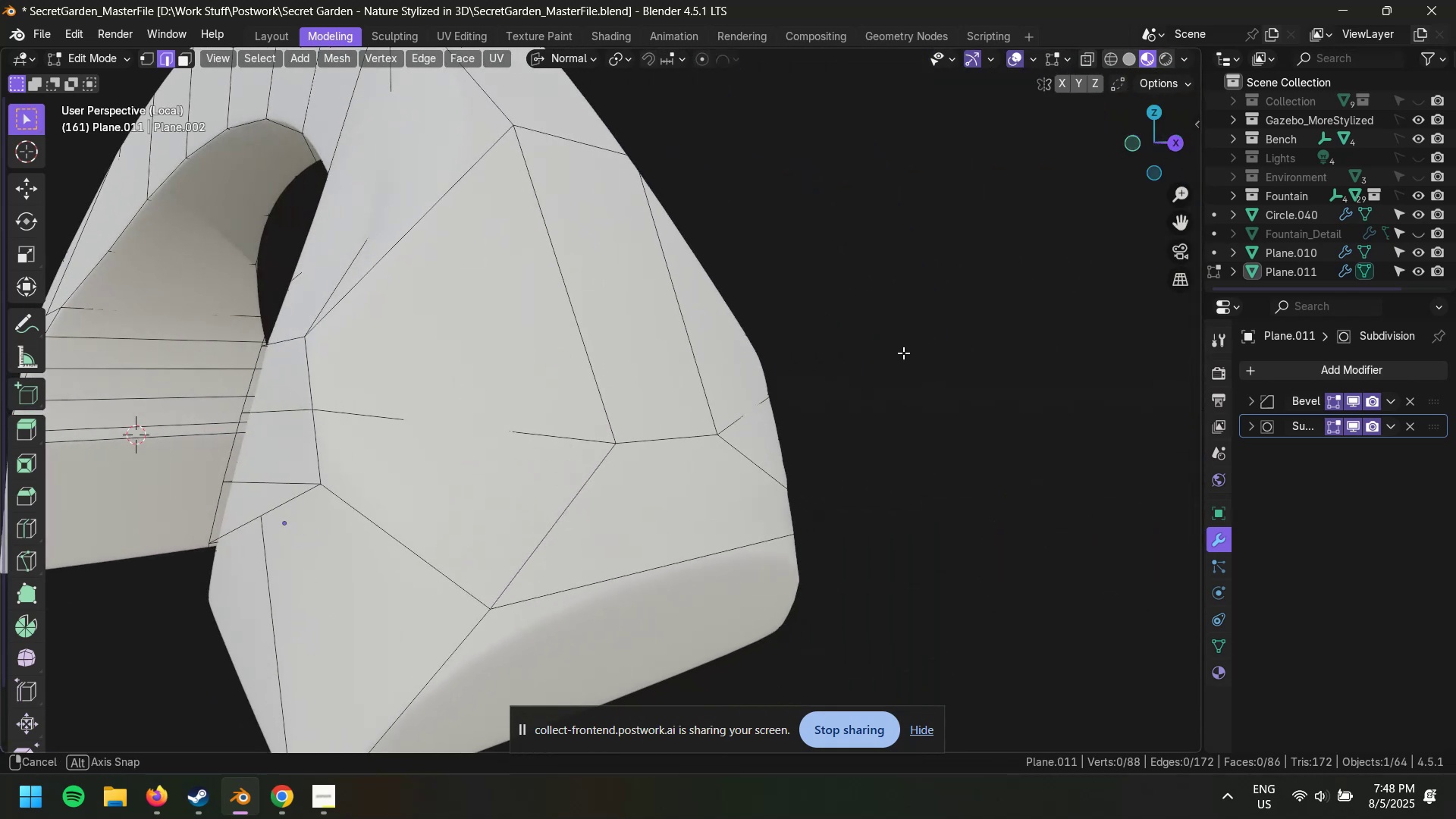 
scroll: coordinate [701, 375], scroll_direction: down, amount: 2.0
 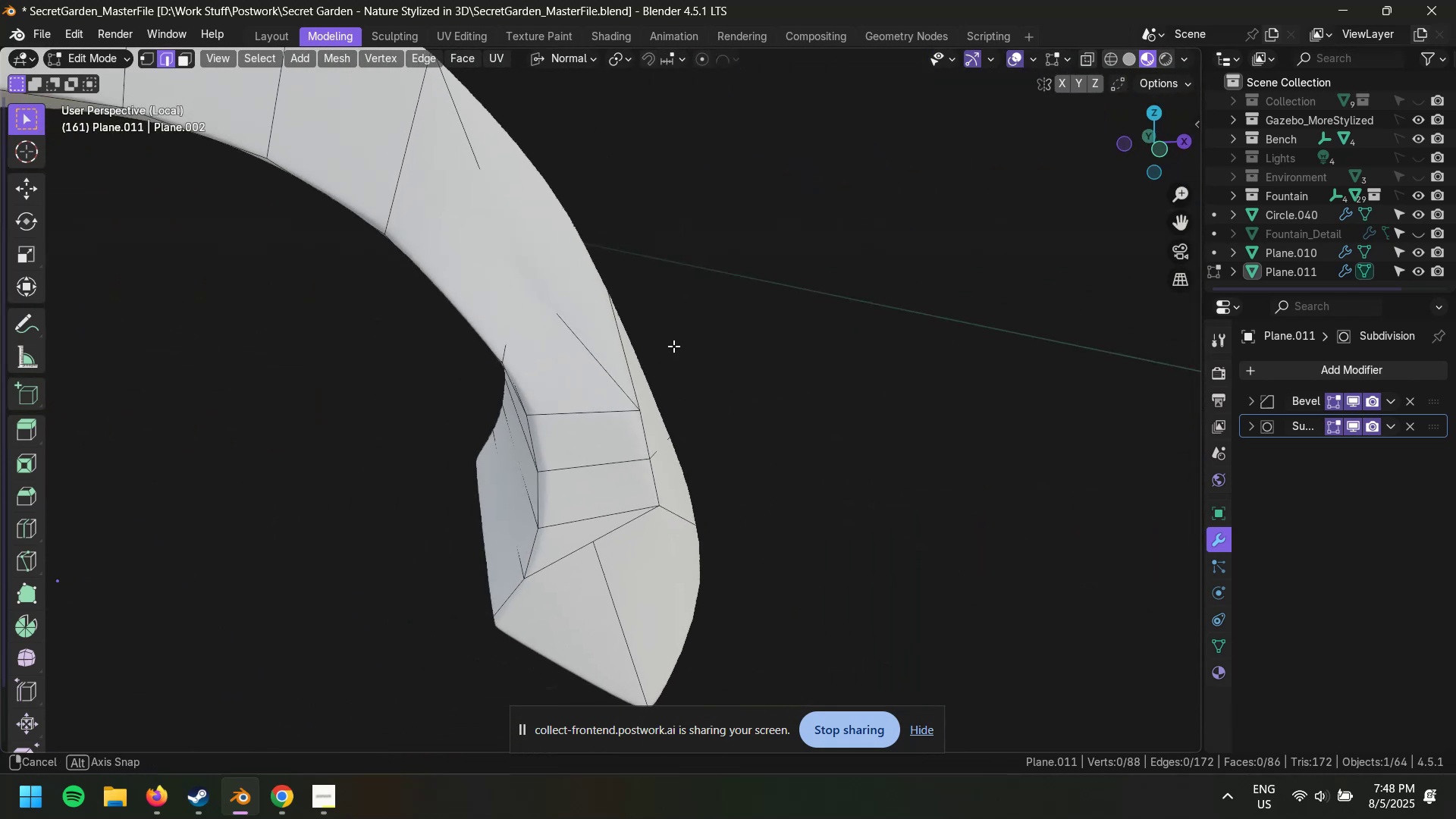 
key(1)
 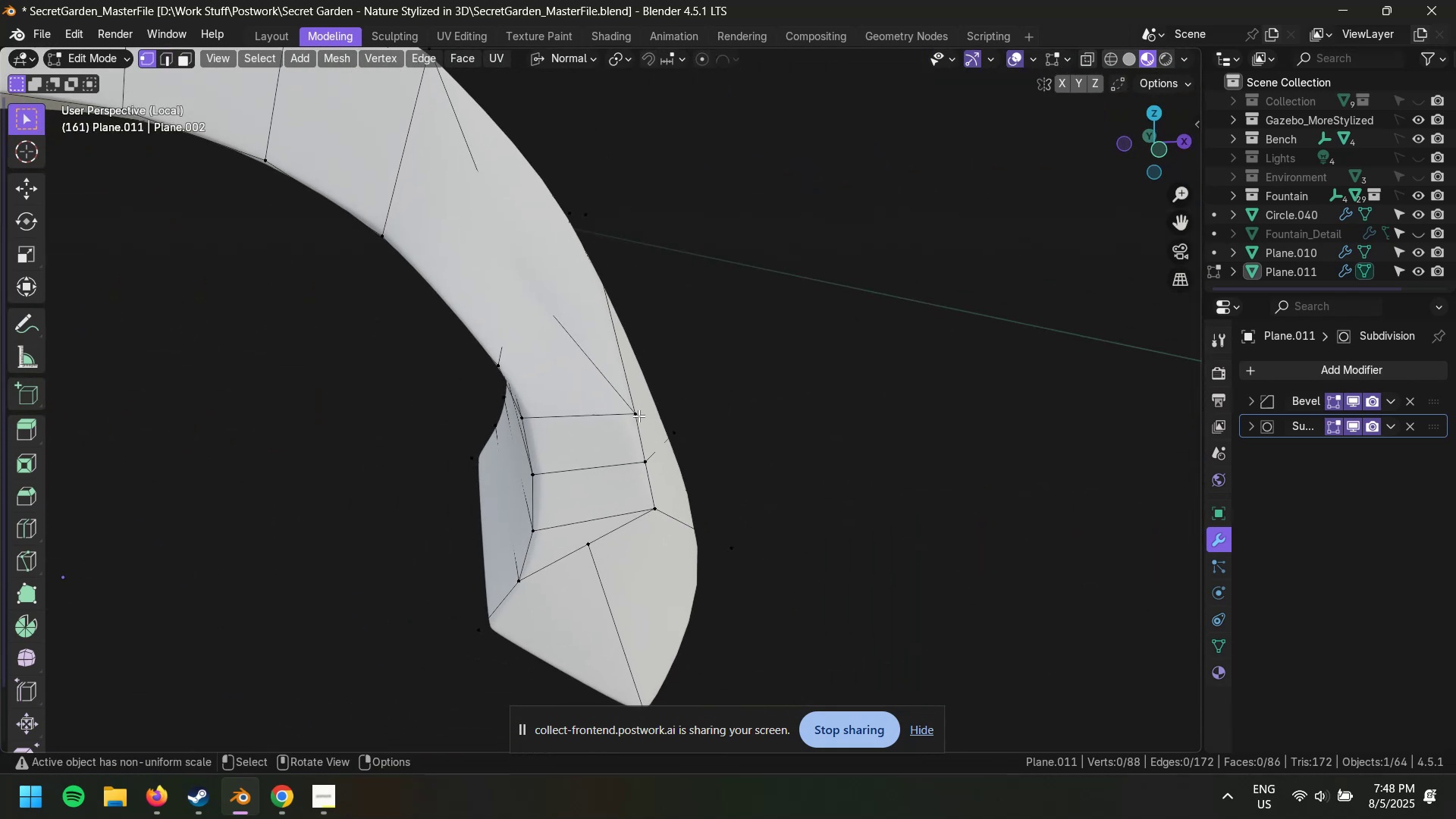 
left_click([635, 413])
 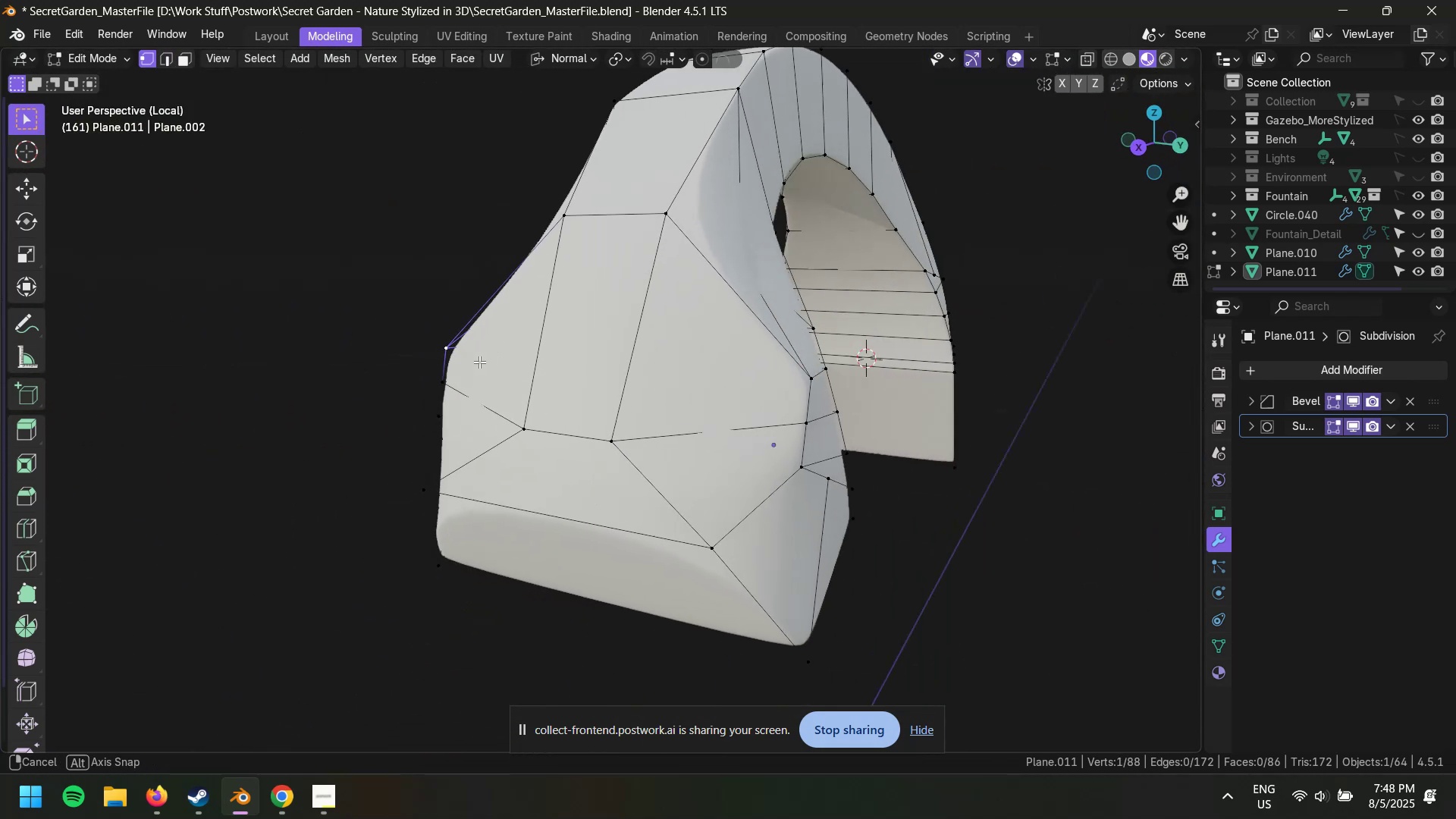 
hold_key(key=ShiftLeft, duration=0.62)
left_click([814, 379])
 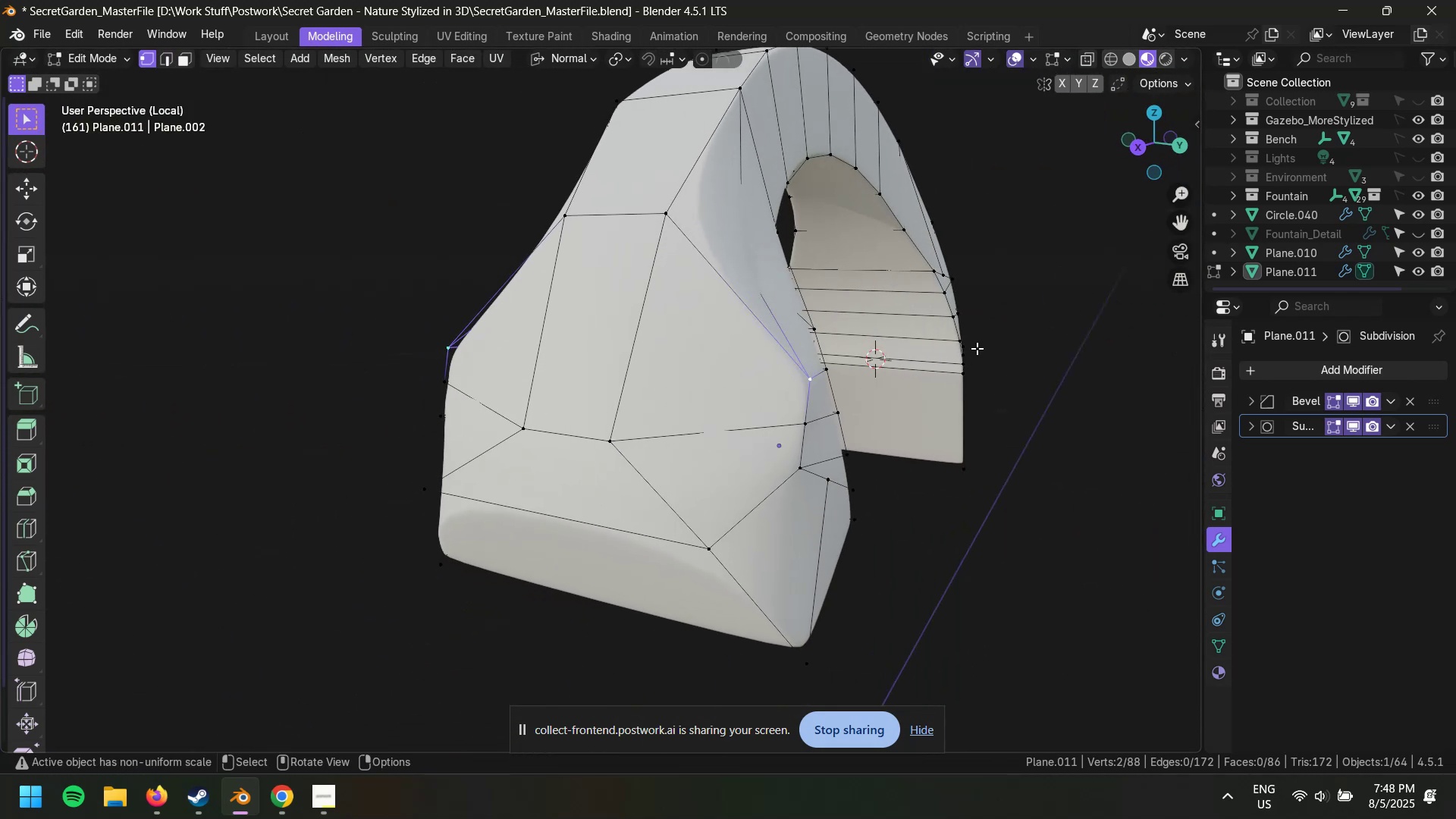 
type(sy)
key(Escape)
 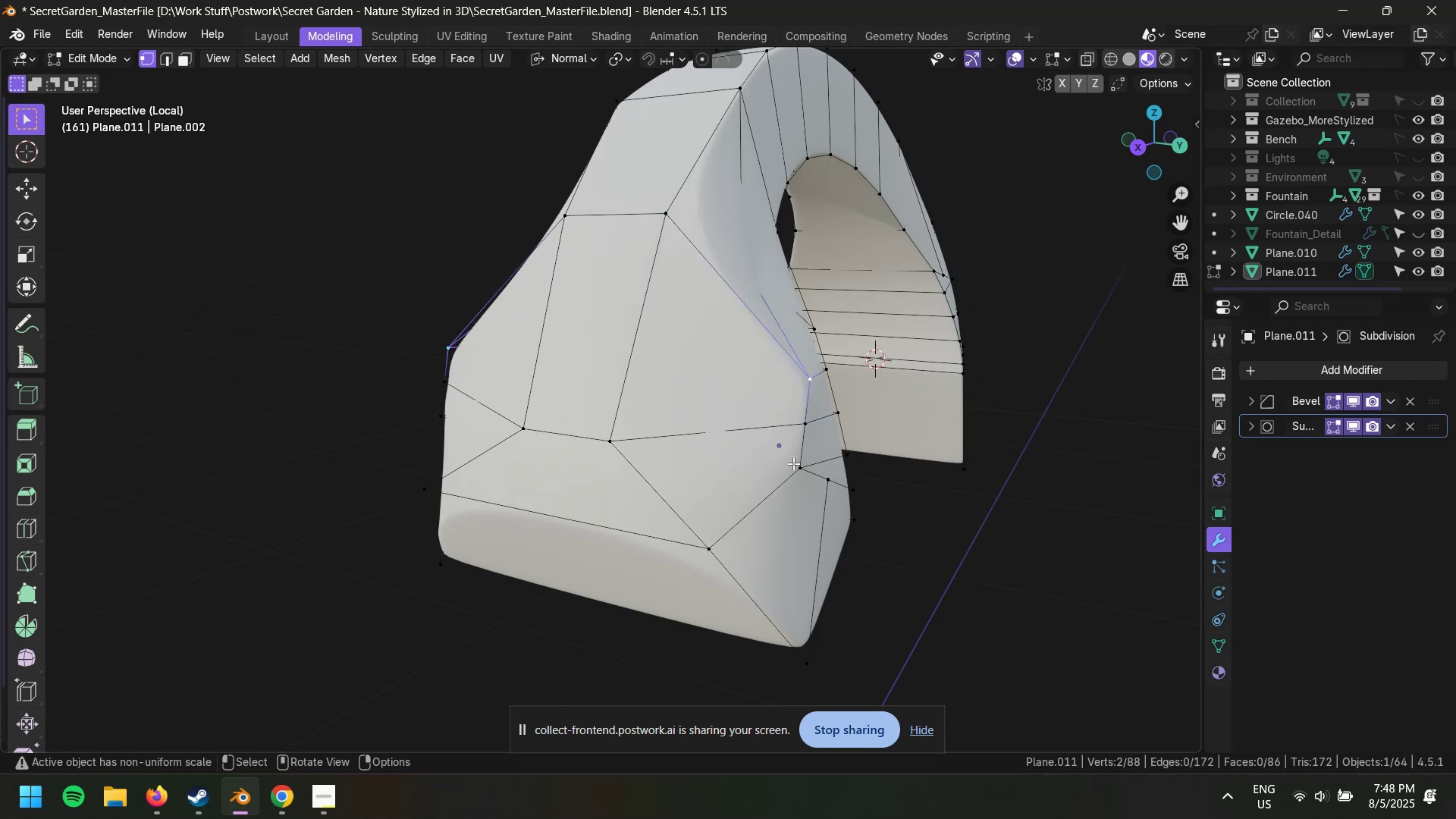 
hold_key(key=ShiftLeft, duration=0.47)
 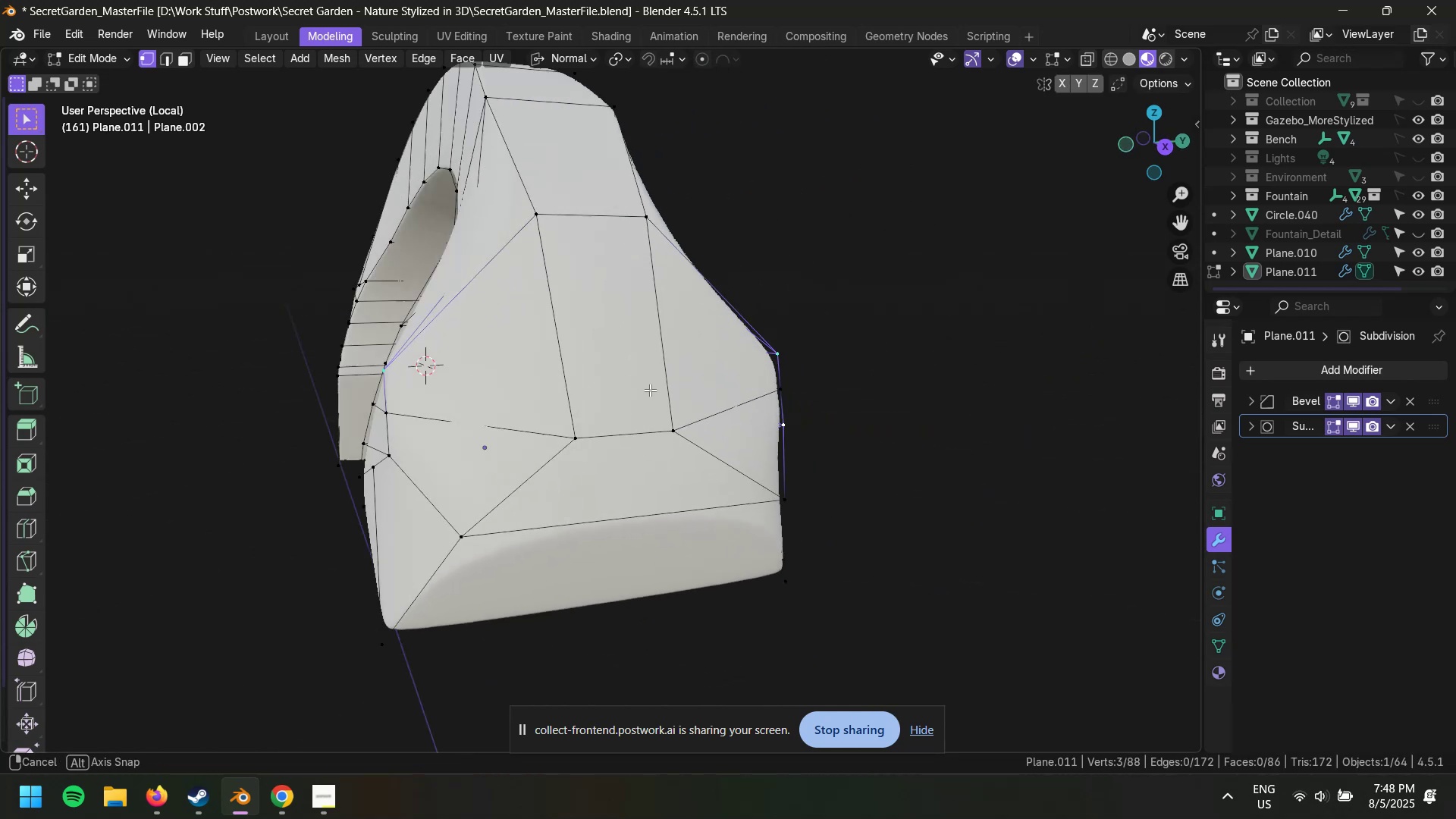 
hold_key(key=ShiftLeft, duration=0.75)
 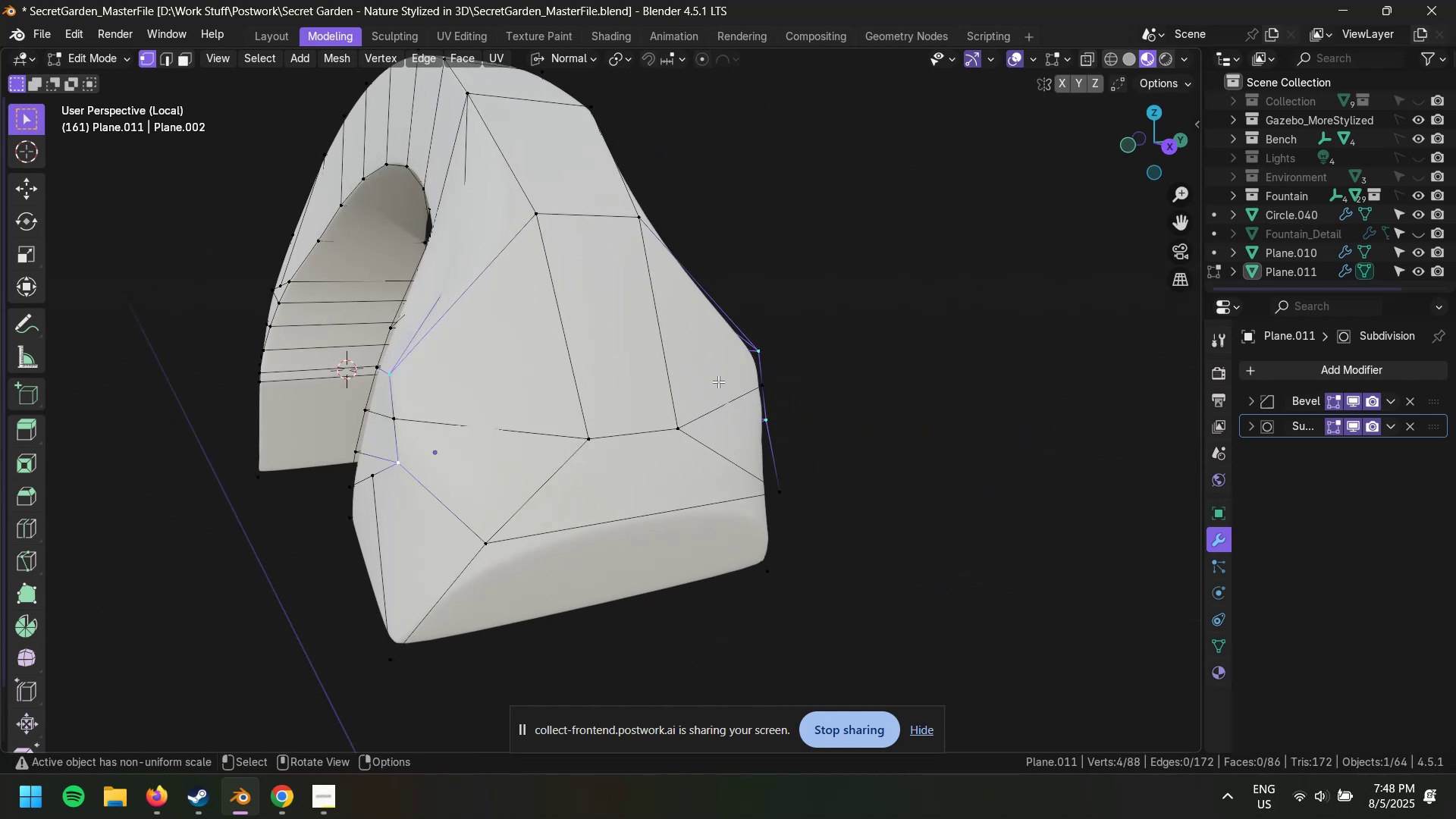 
type(syy)
key(Escape)
 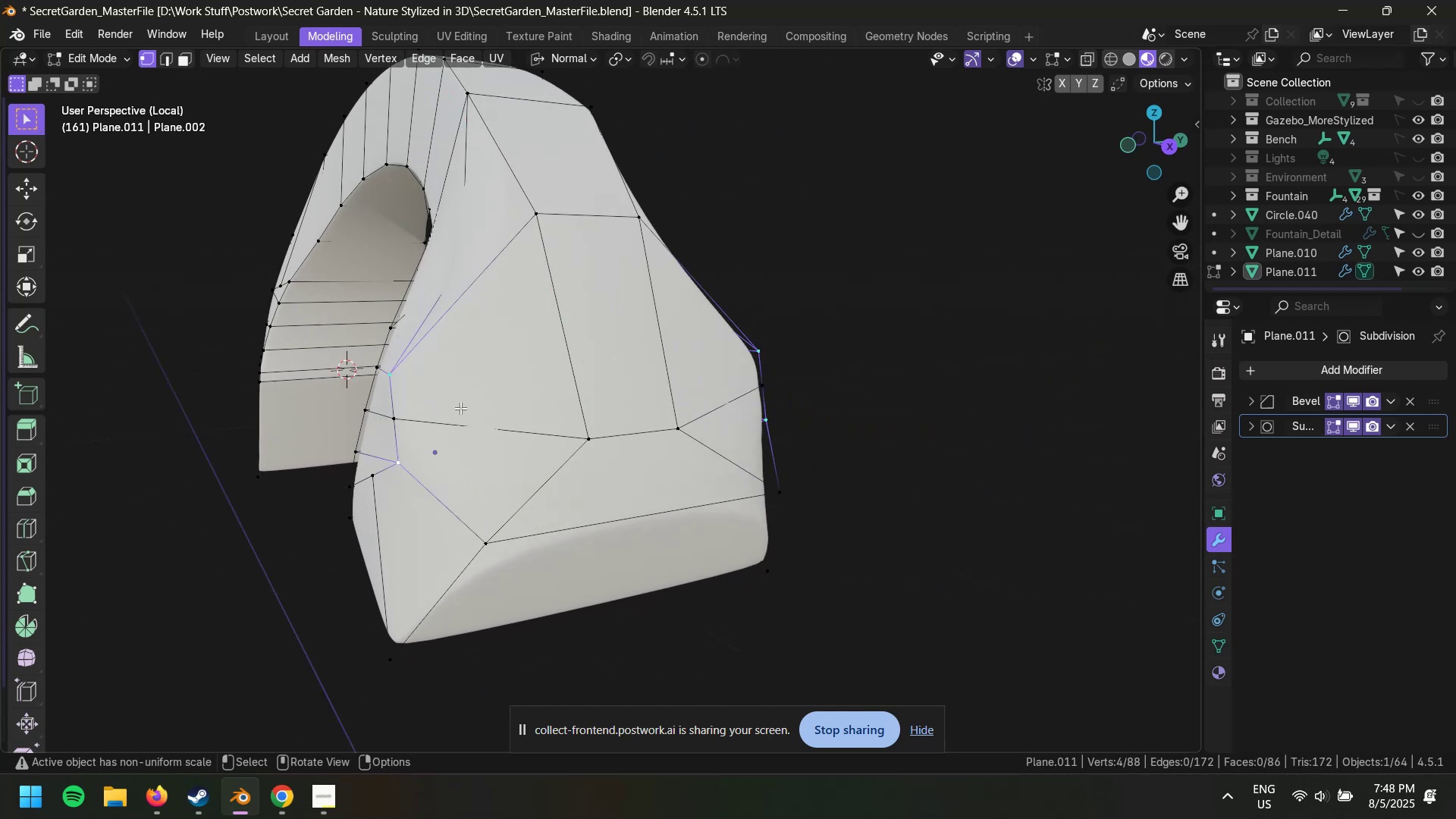 
hold_key(key=ShiftLeft, duration=0.58)
left_click([388, 425])
 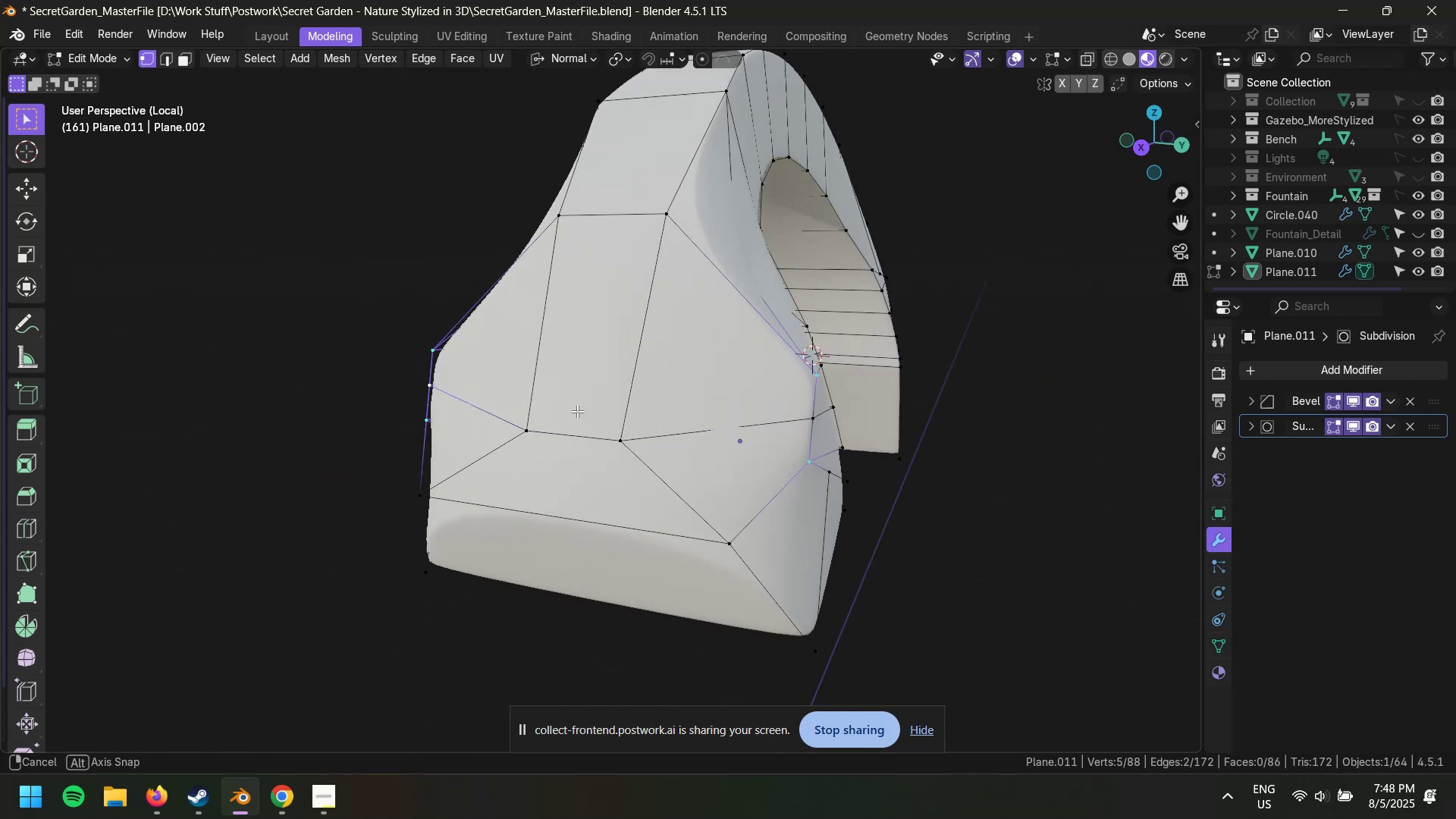 
hold_key(key=ShiftLeft, duration=0.74)
left_click([769, 439])
 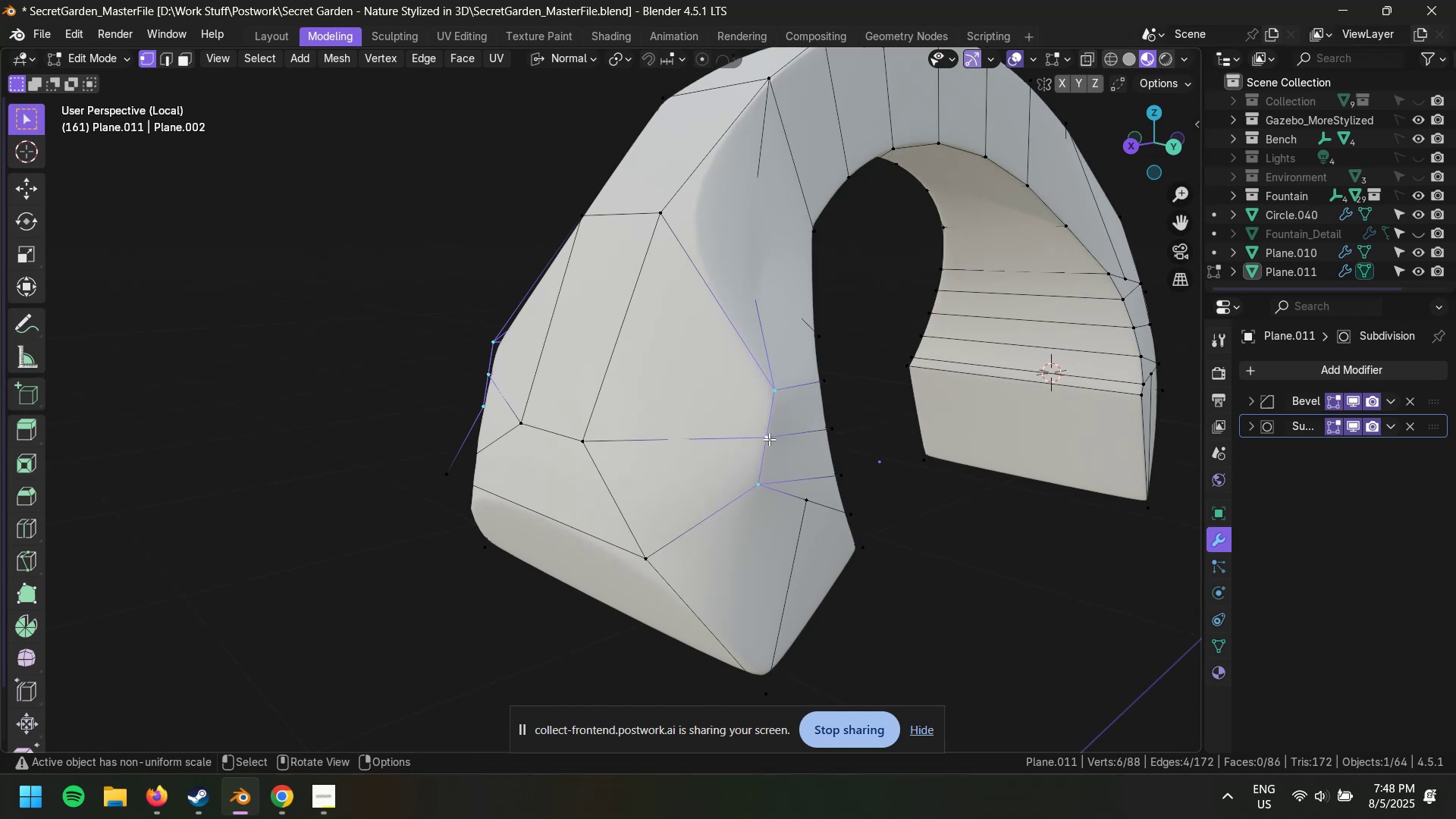 
type(syy)
 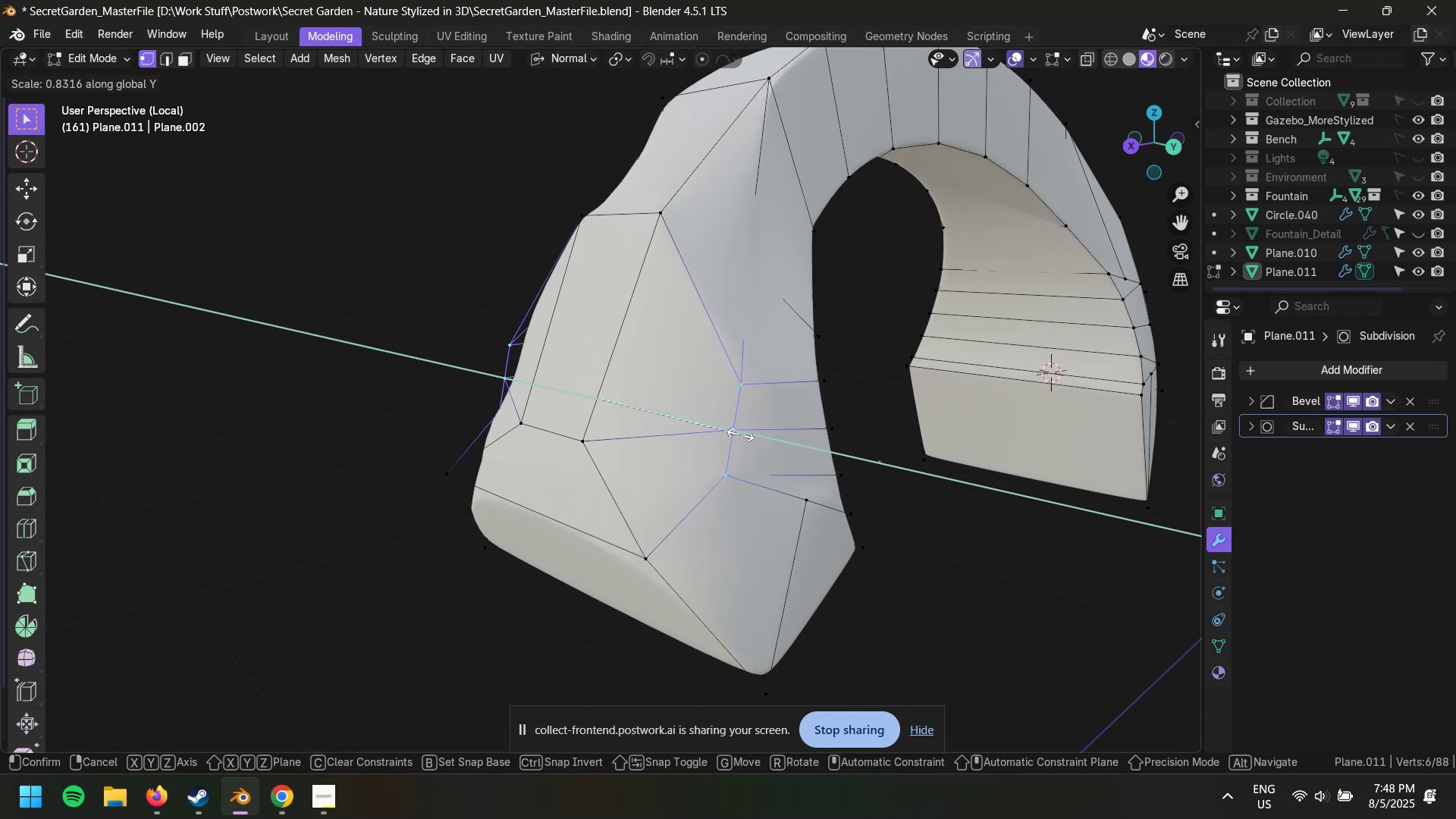 
wait(6.39)
 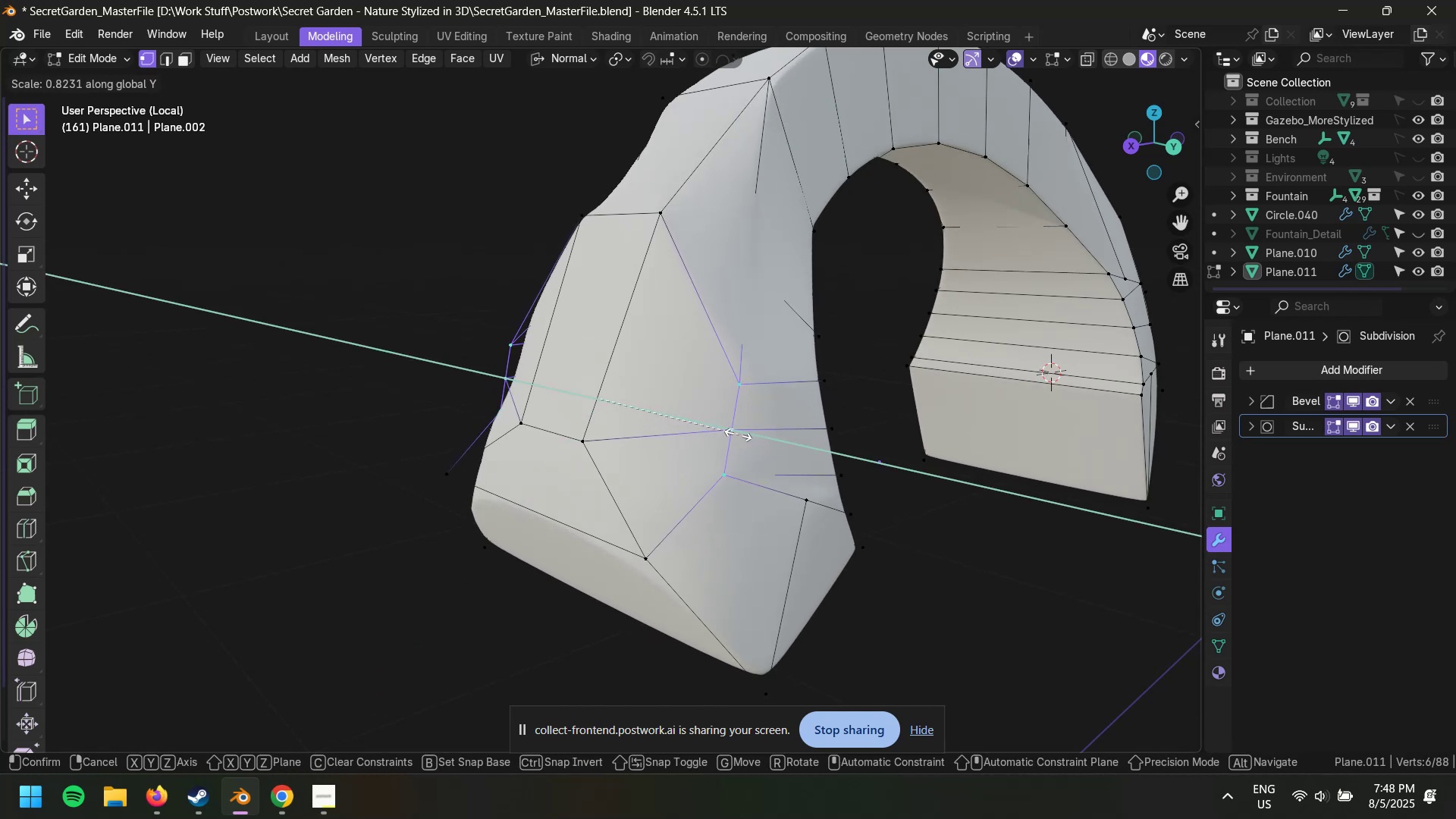 
key(Escape)
 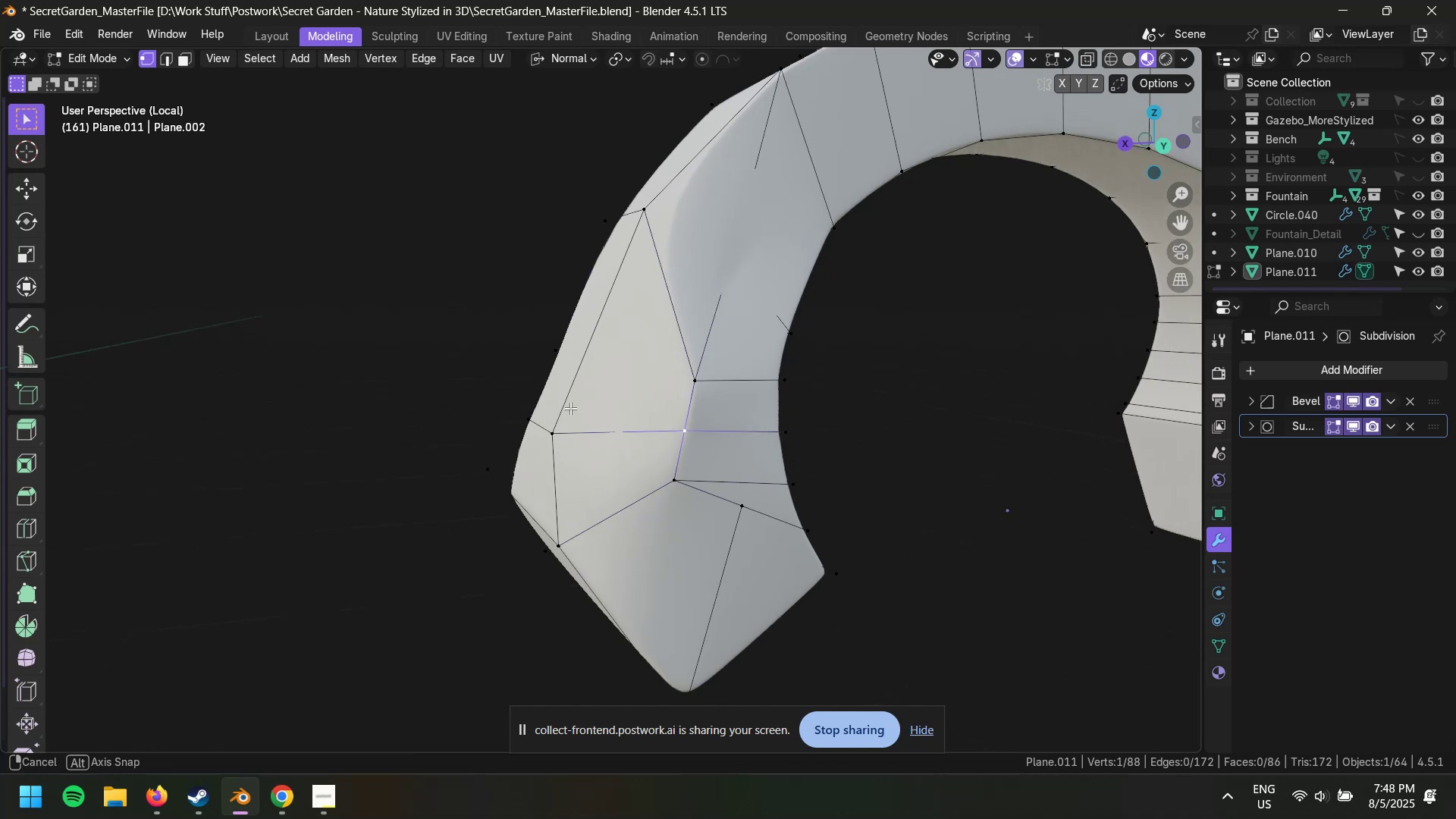 
hold_key(key=ShiftLeft, duration=0.55)
left_click([501, 443])
 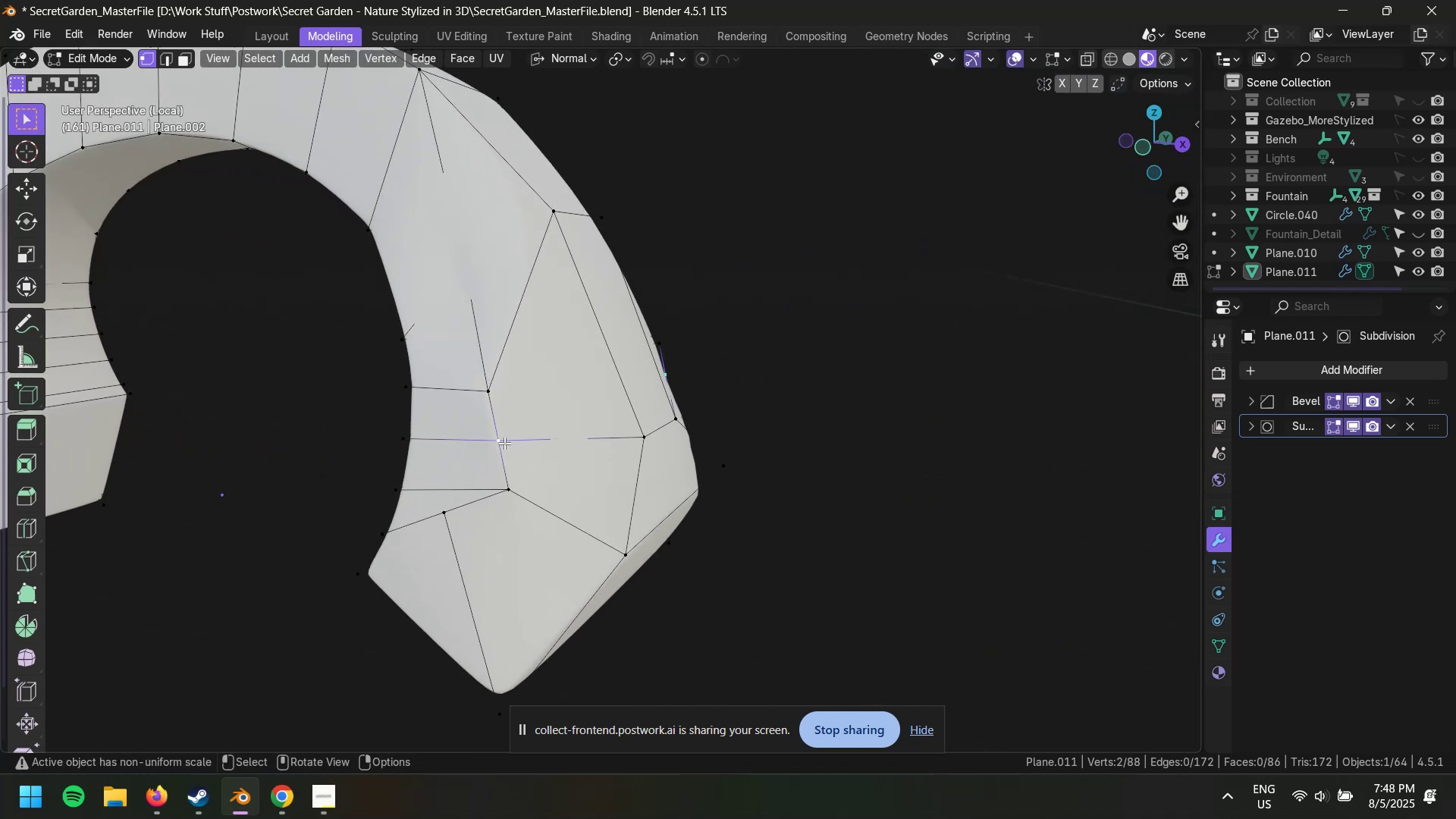 
type(gg)
 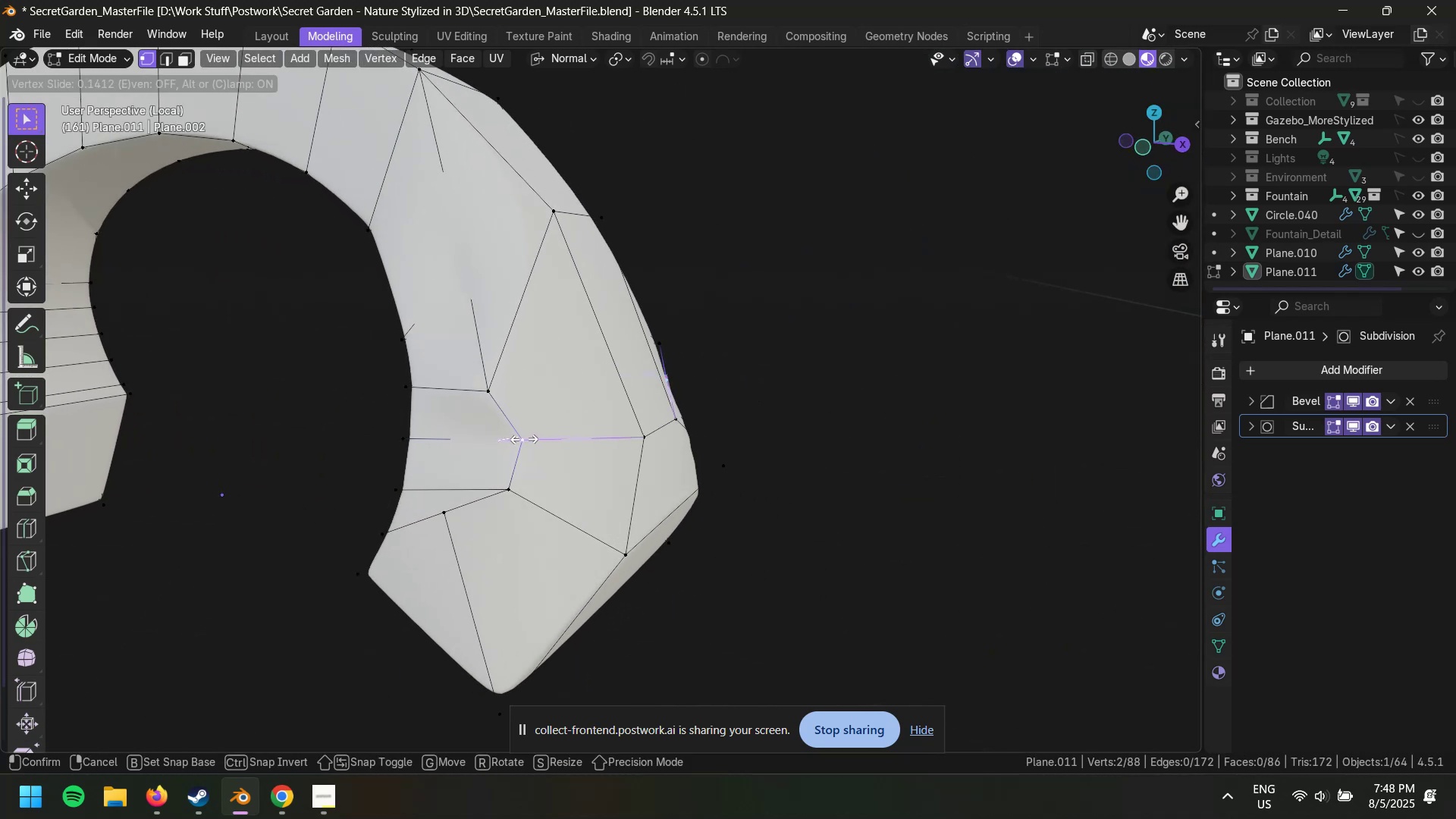 
key(Escape)
 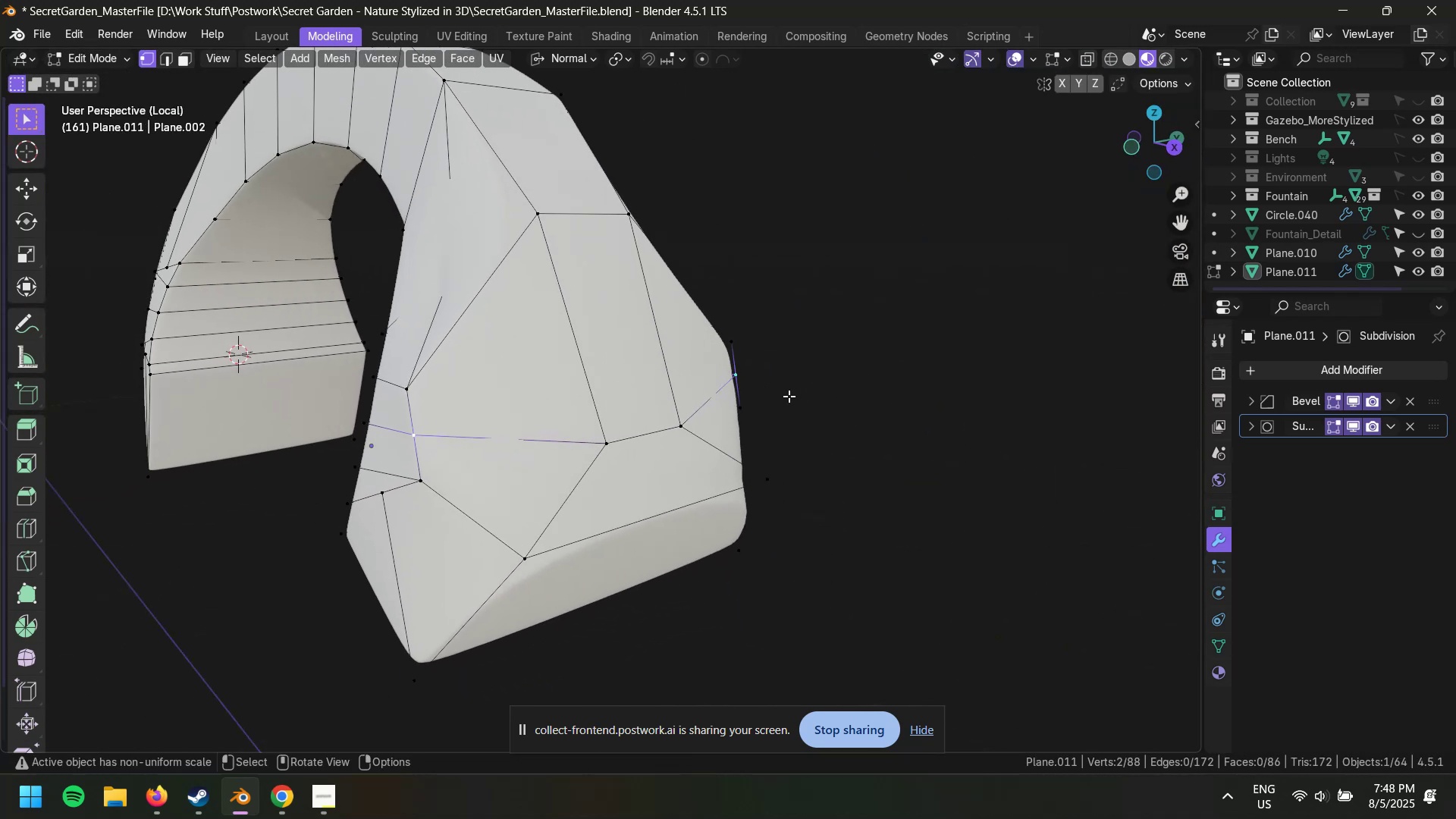 
left_click([863, 388])
 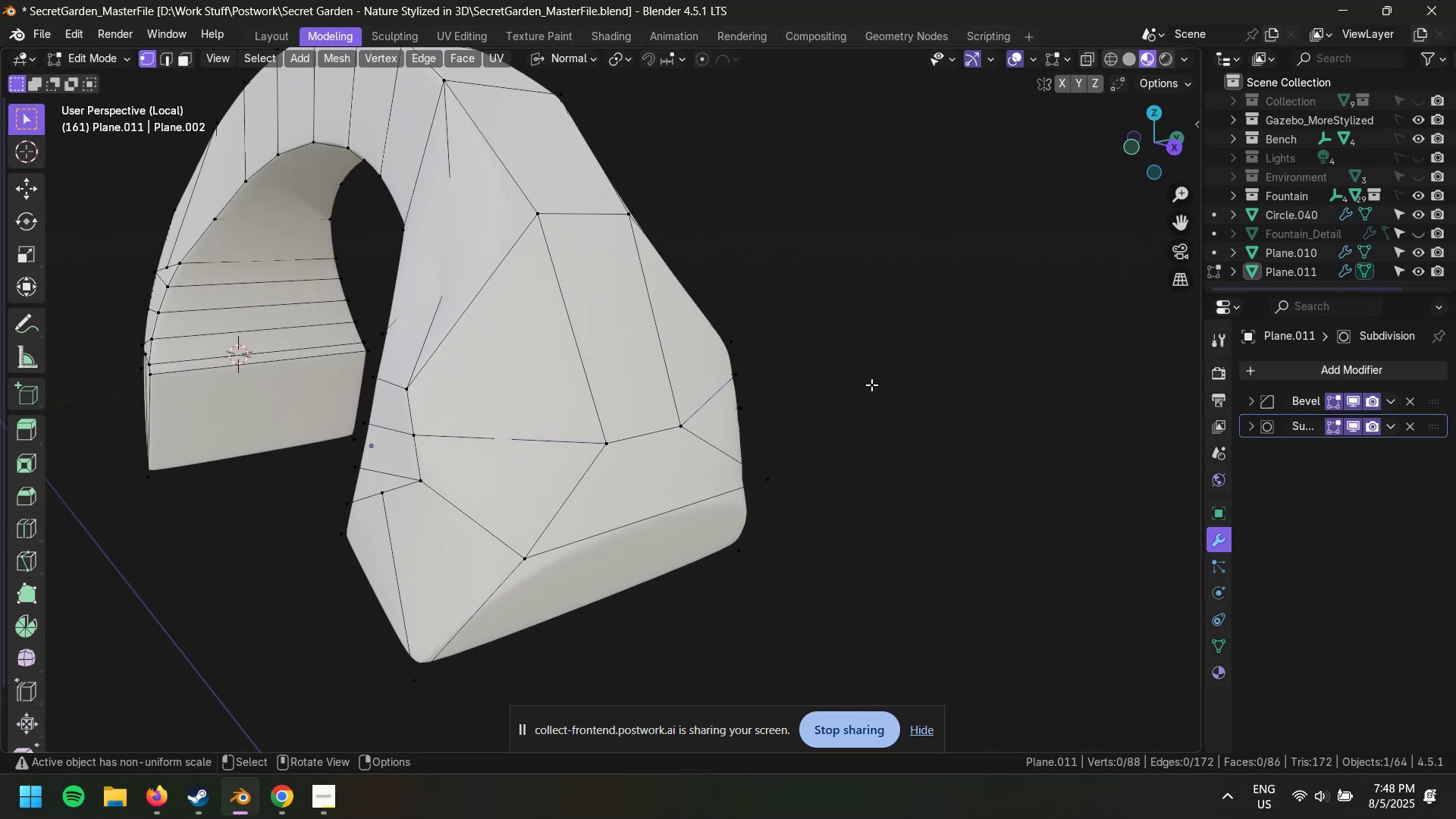 
key(Control+S)
 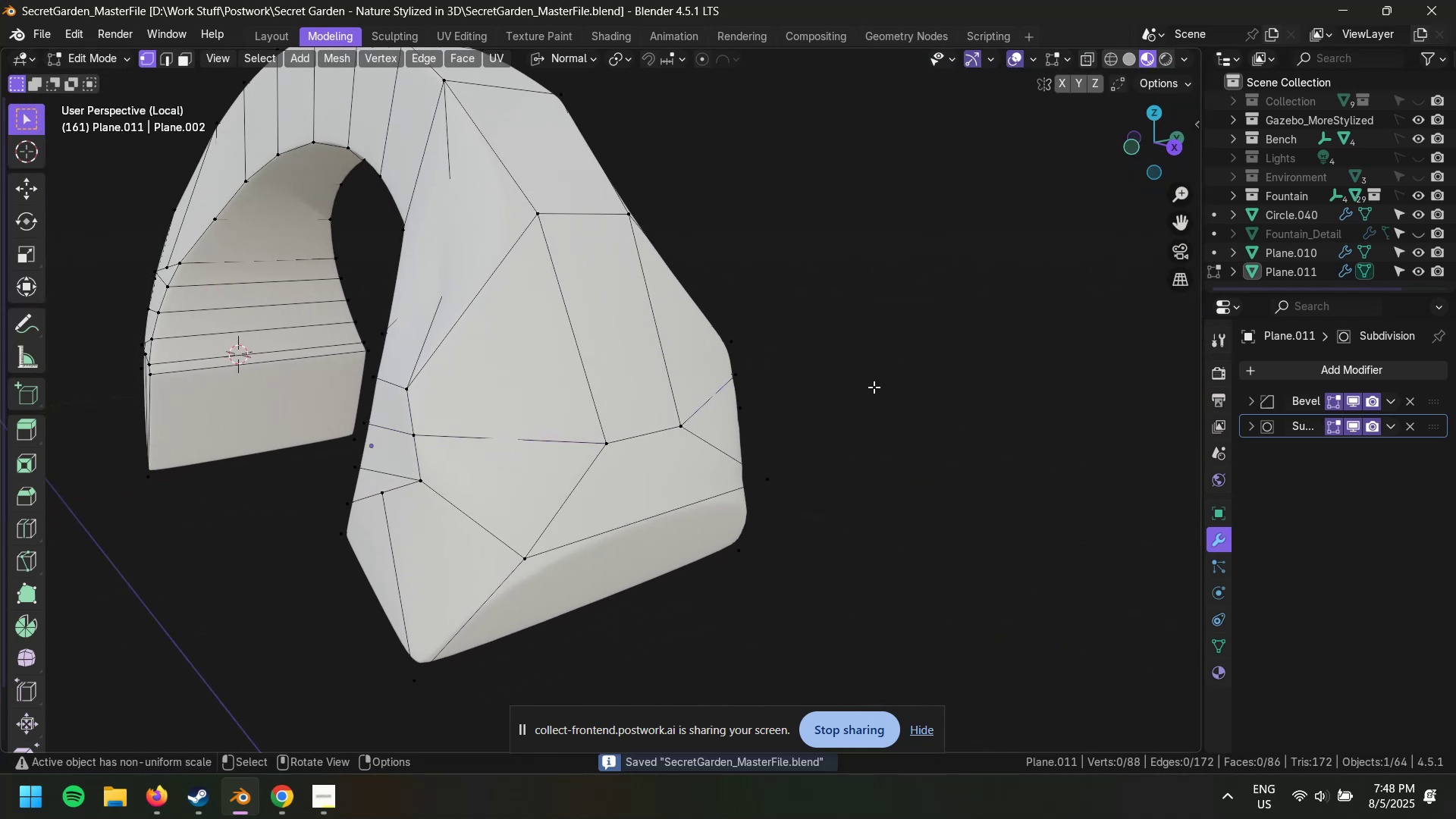 
scroll: coordinate [876, 384], scroll_direction: down, amount: 4.0
 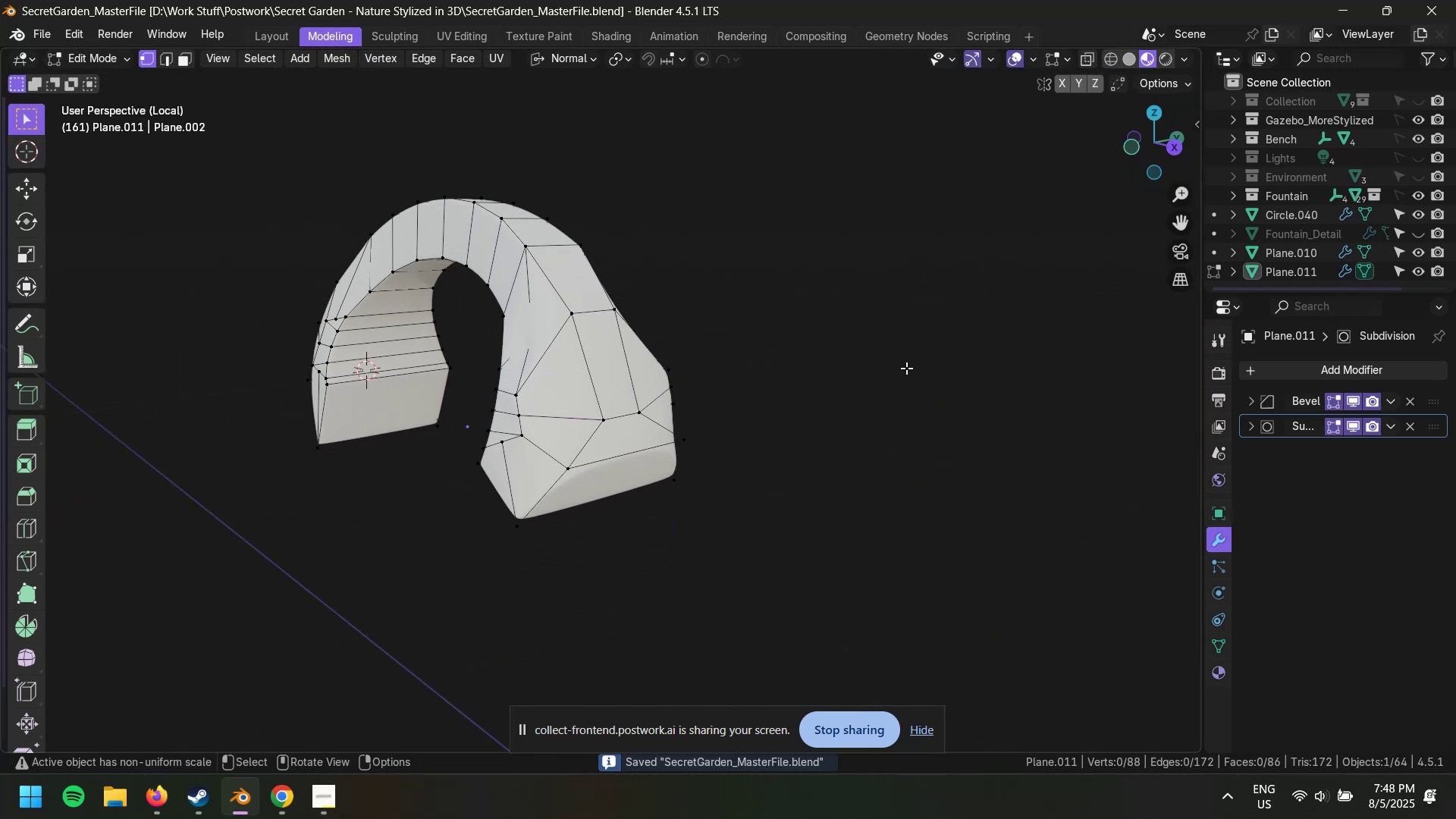 
key(Alt+Z)
 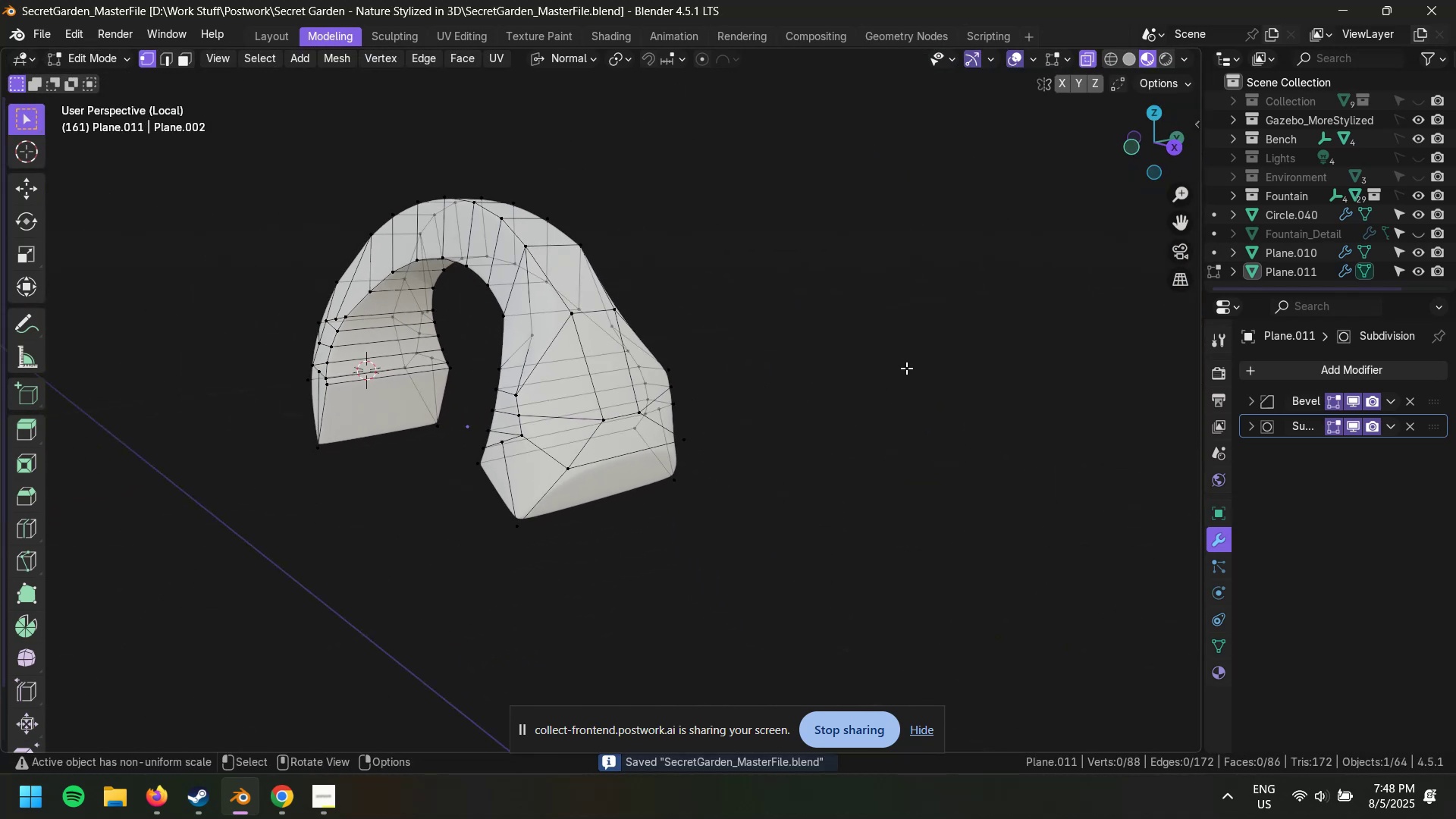 
key(Alt+AltLeft)
 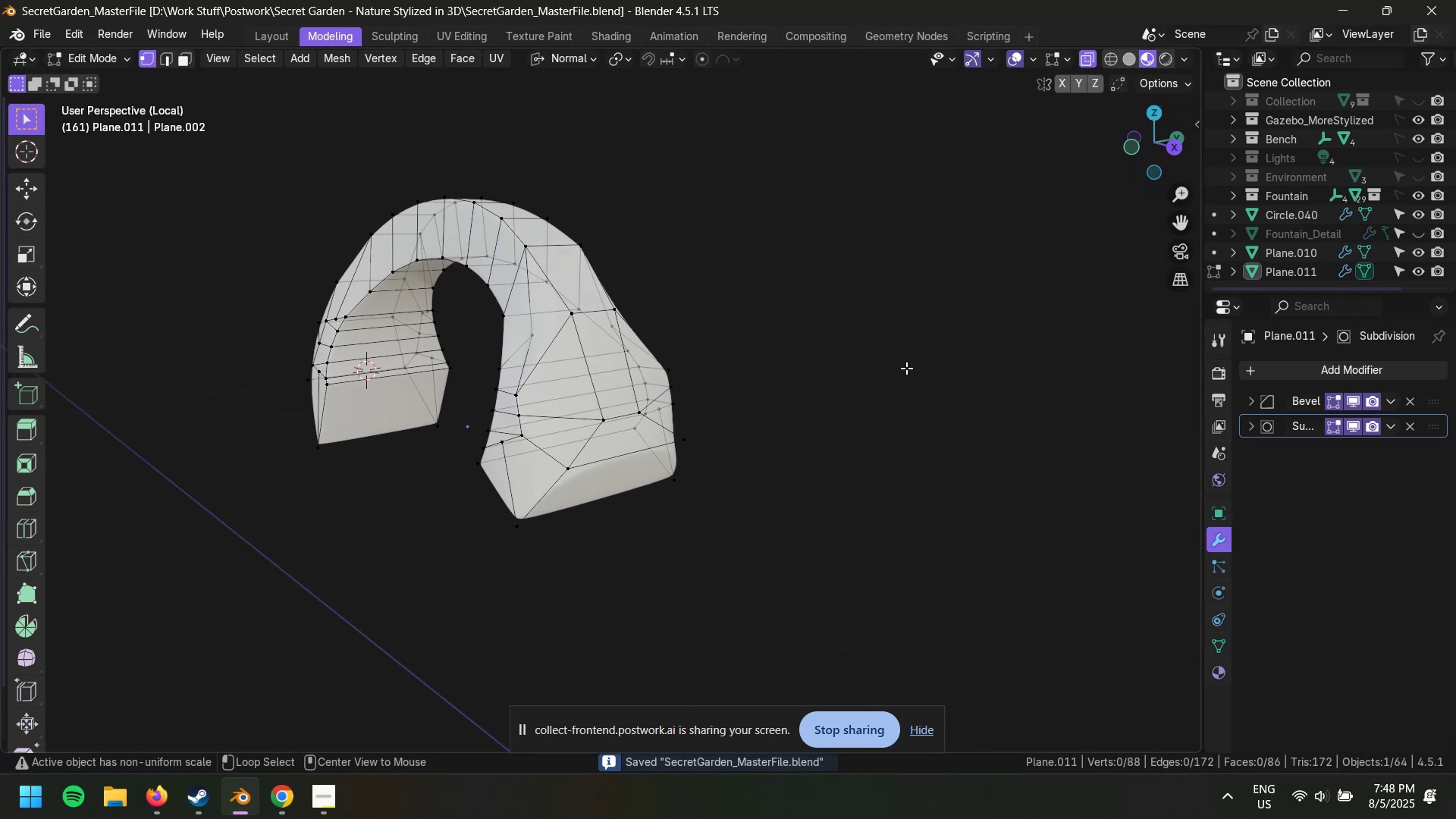 
key(Alt+Z)
 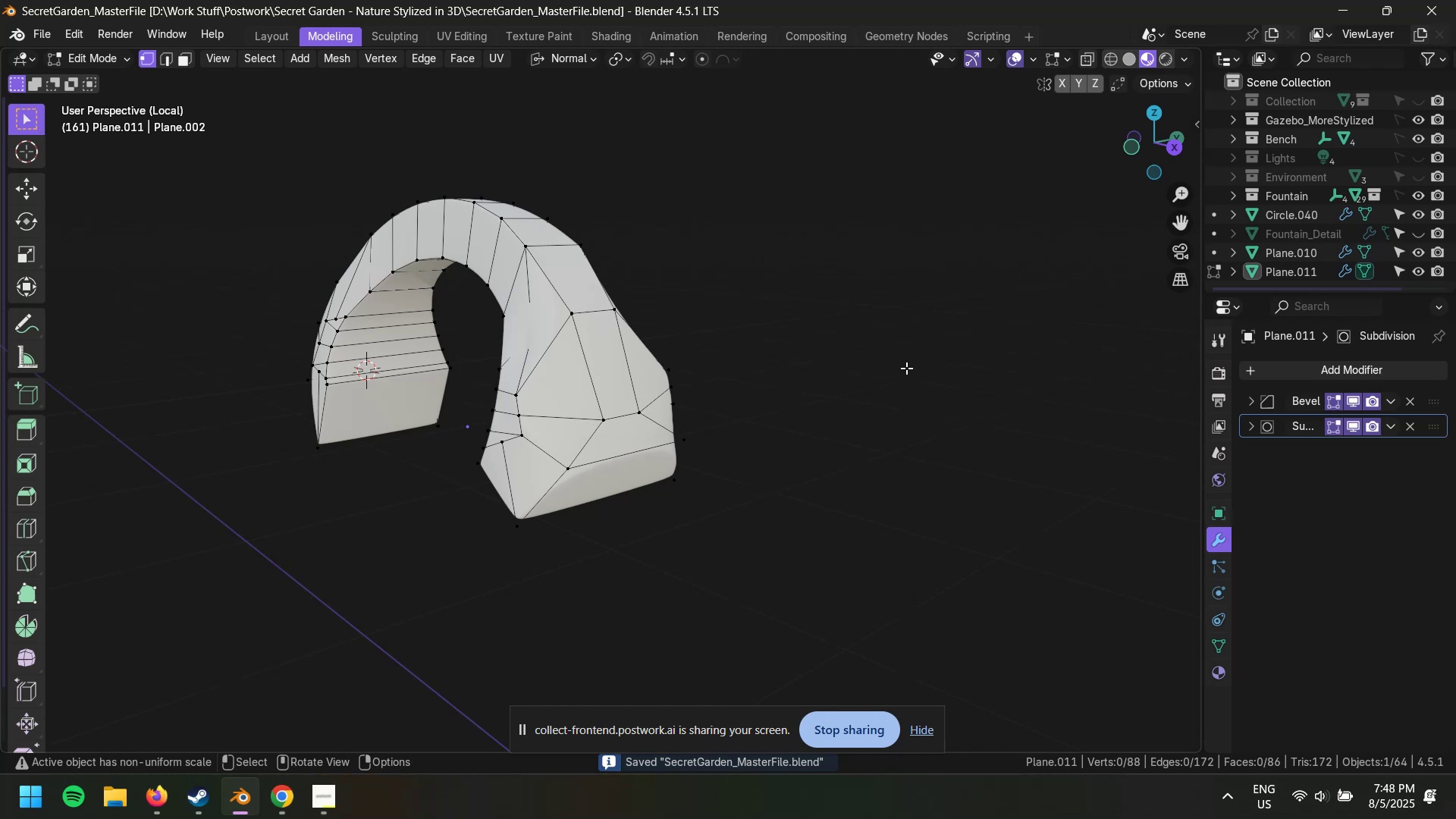 
key(Slash)
 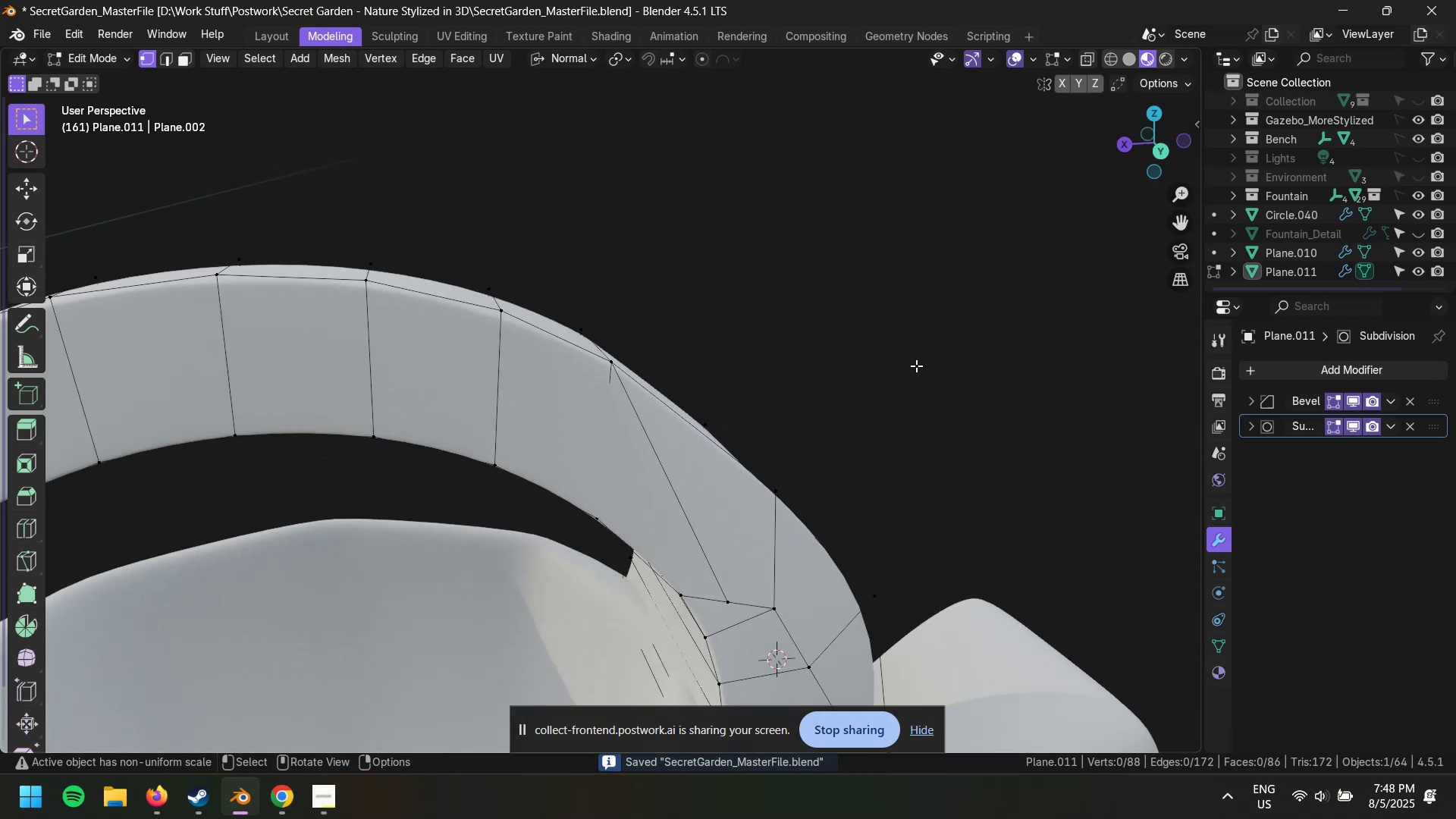 
key(Tab)
 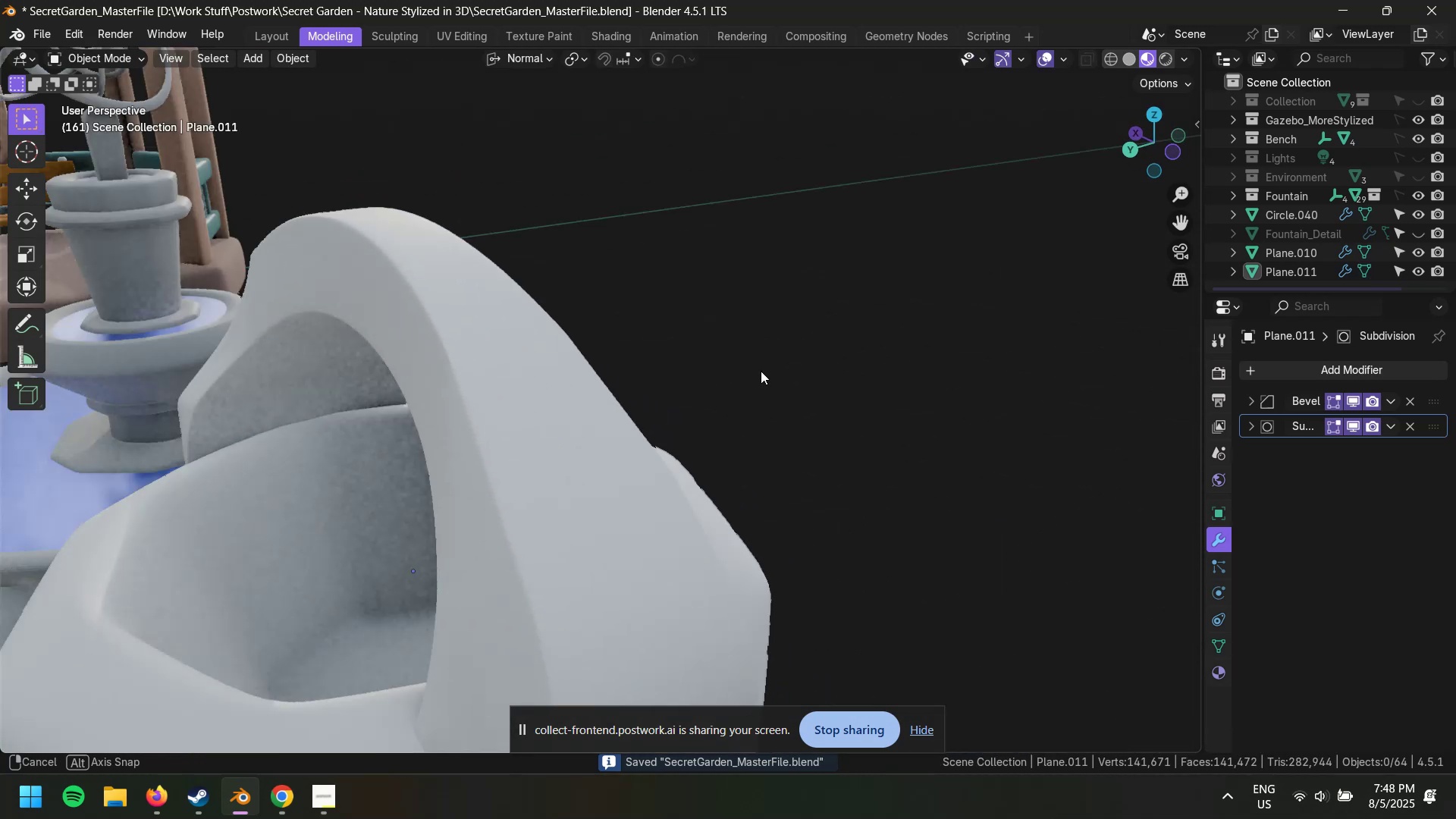 
scroll: coordinate [702, 363], scroll_direction: down, amount: 3.0
 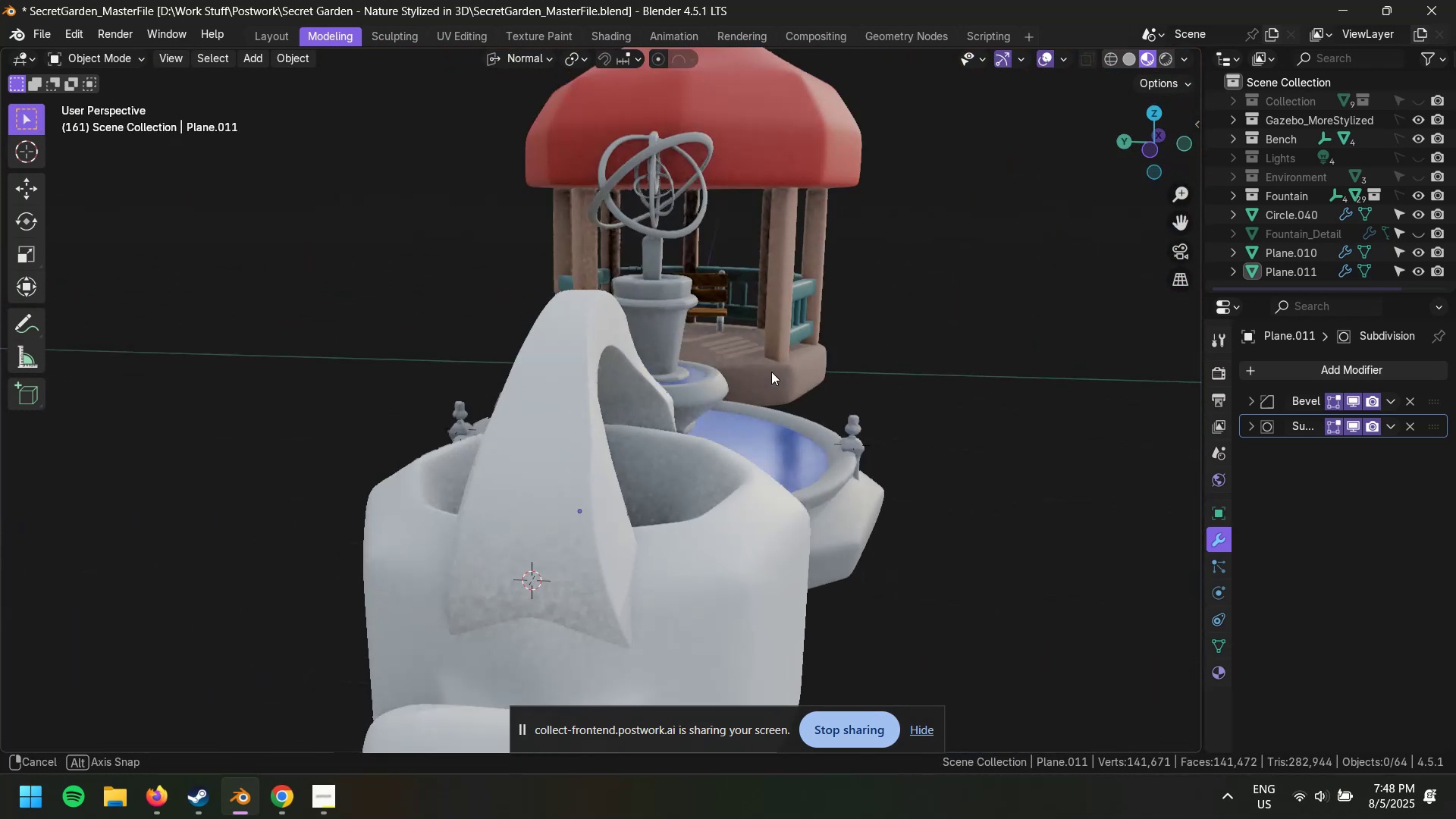 
scroll: coordinate [723, 383], scroll_direction: up, amount: 6.0
 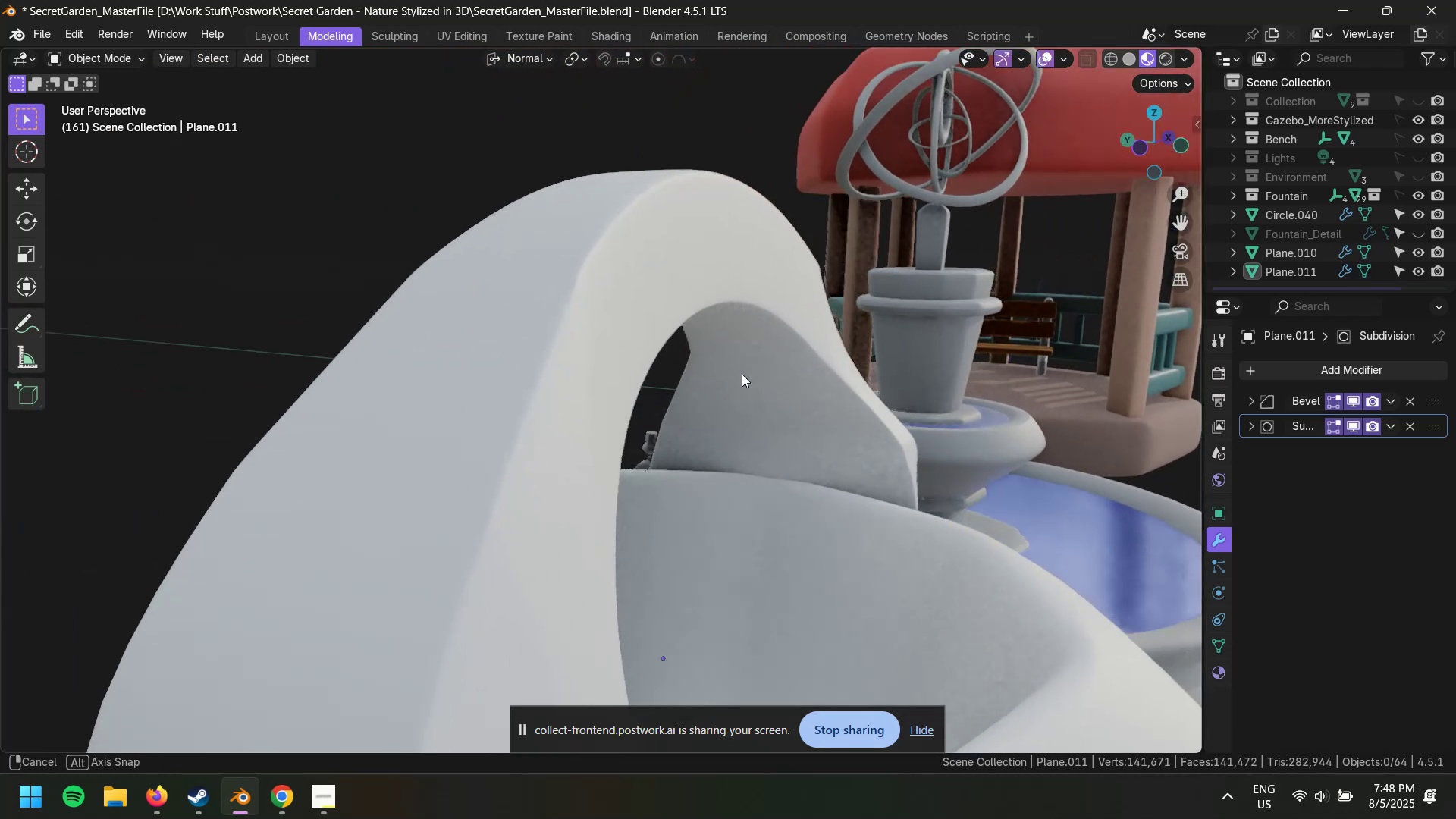 
key(Alt+AltLeft)
 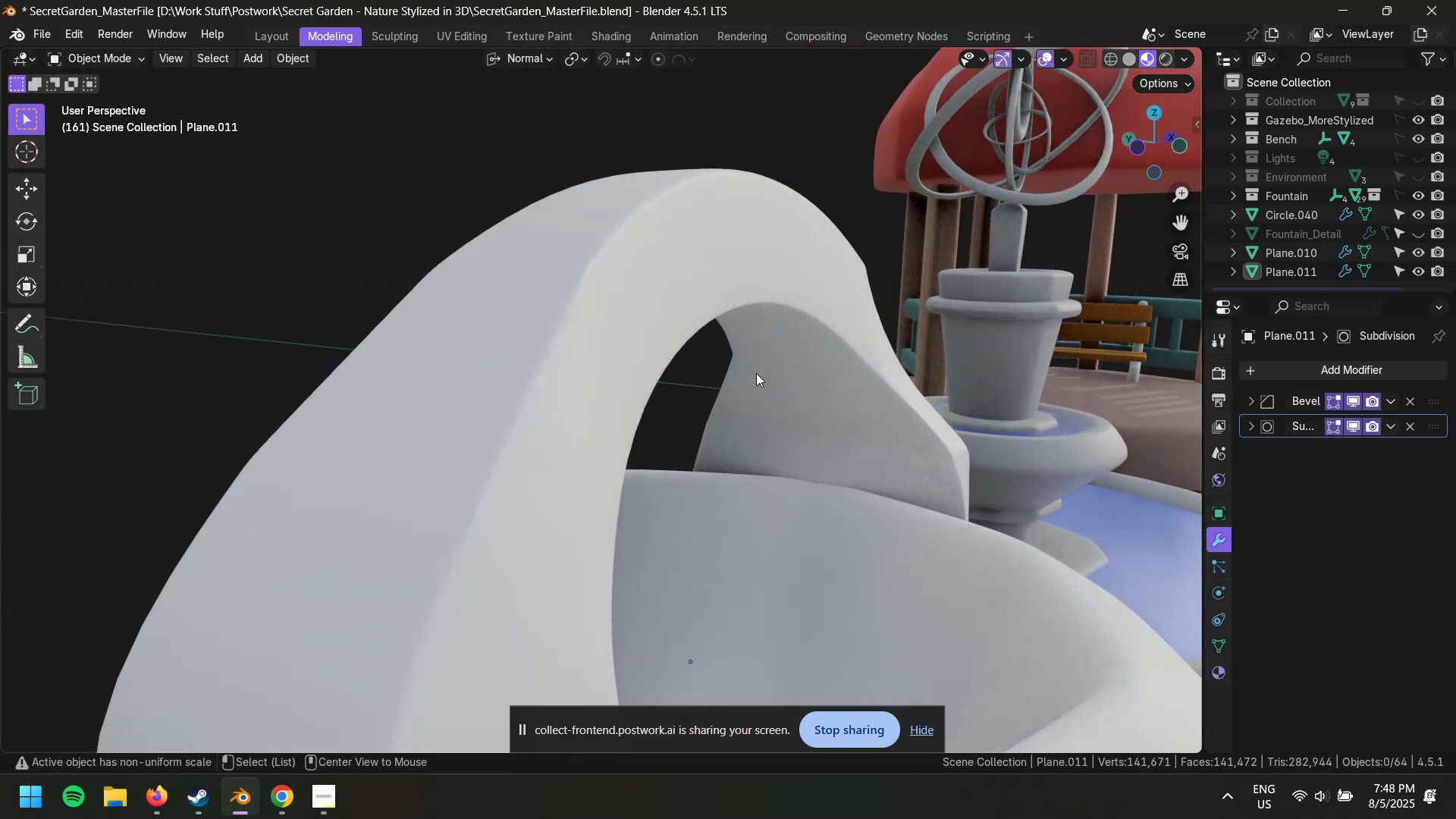 
key(Alt+Z)
 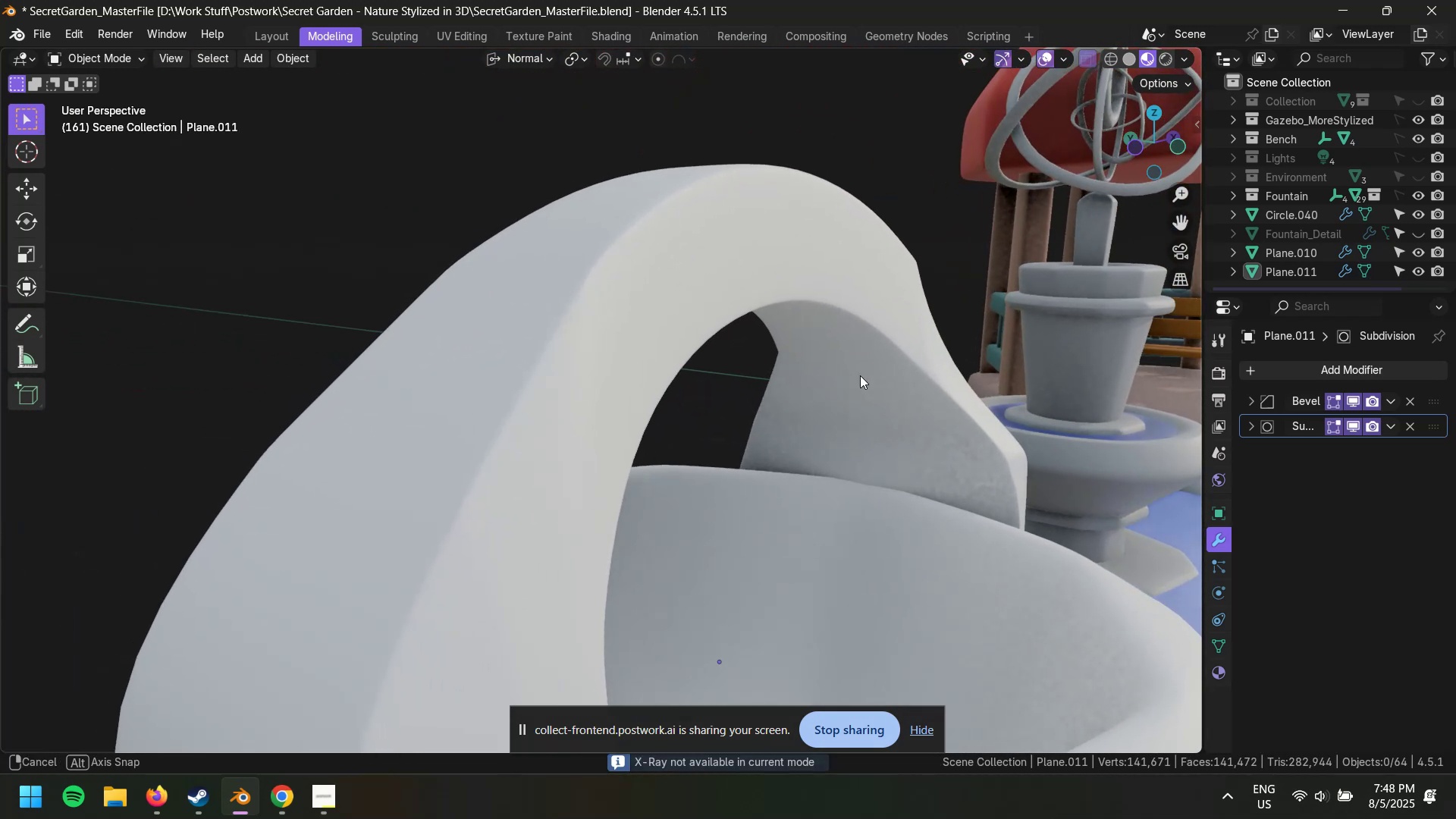 
left_click([861, 375])
 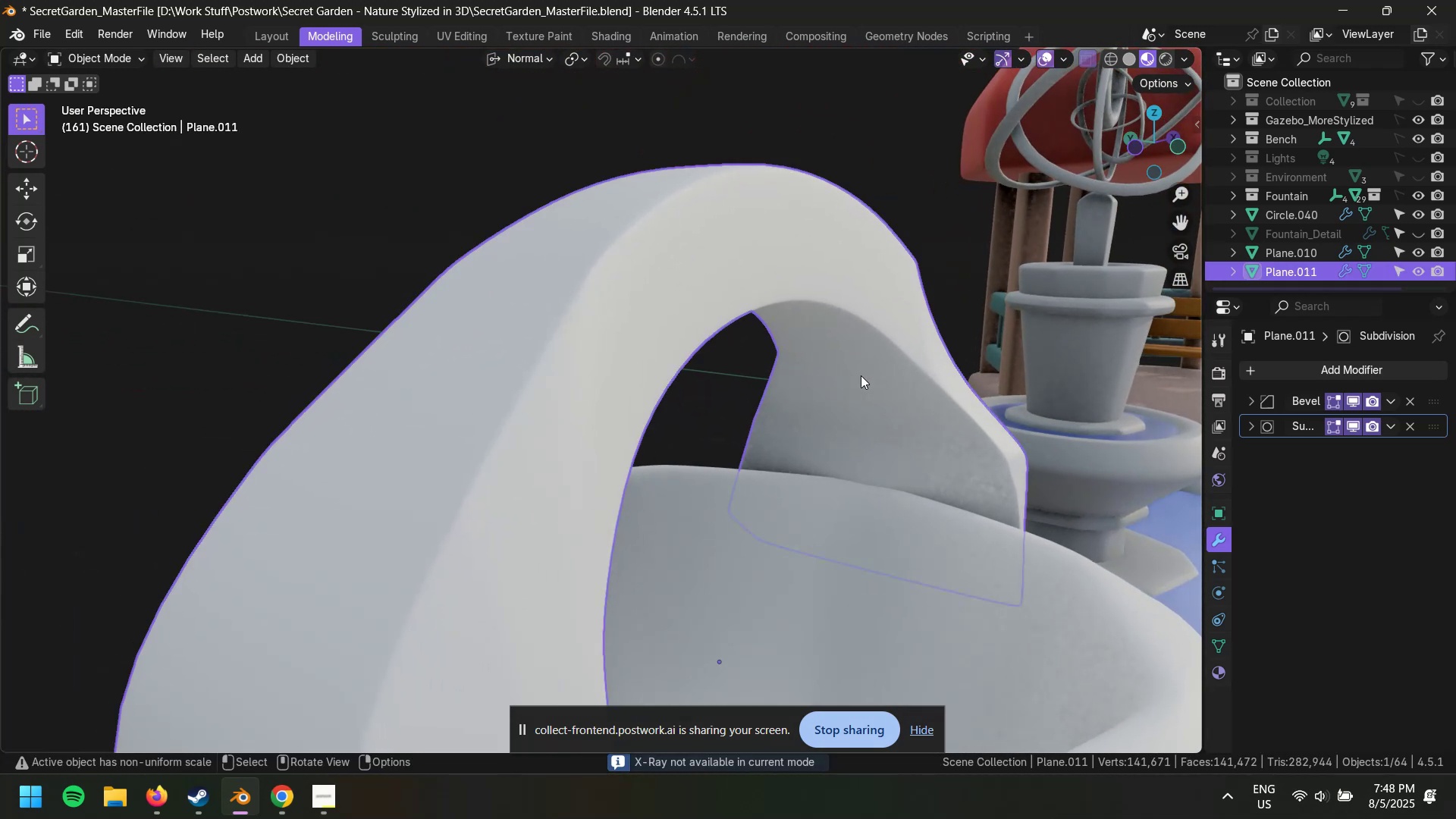 
key(Tab)
 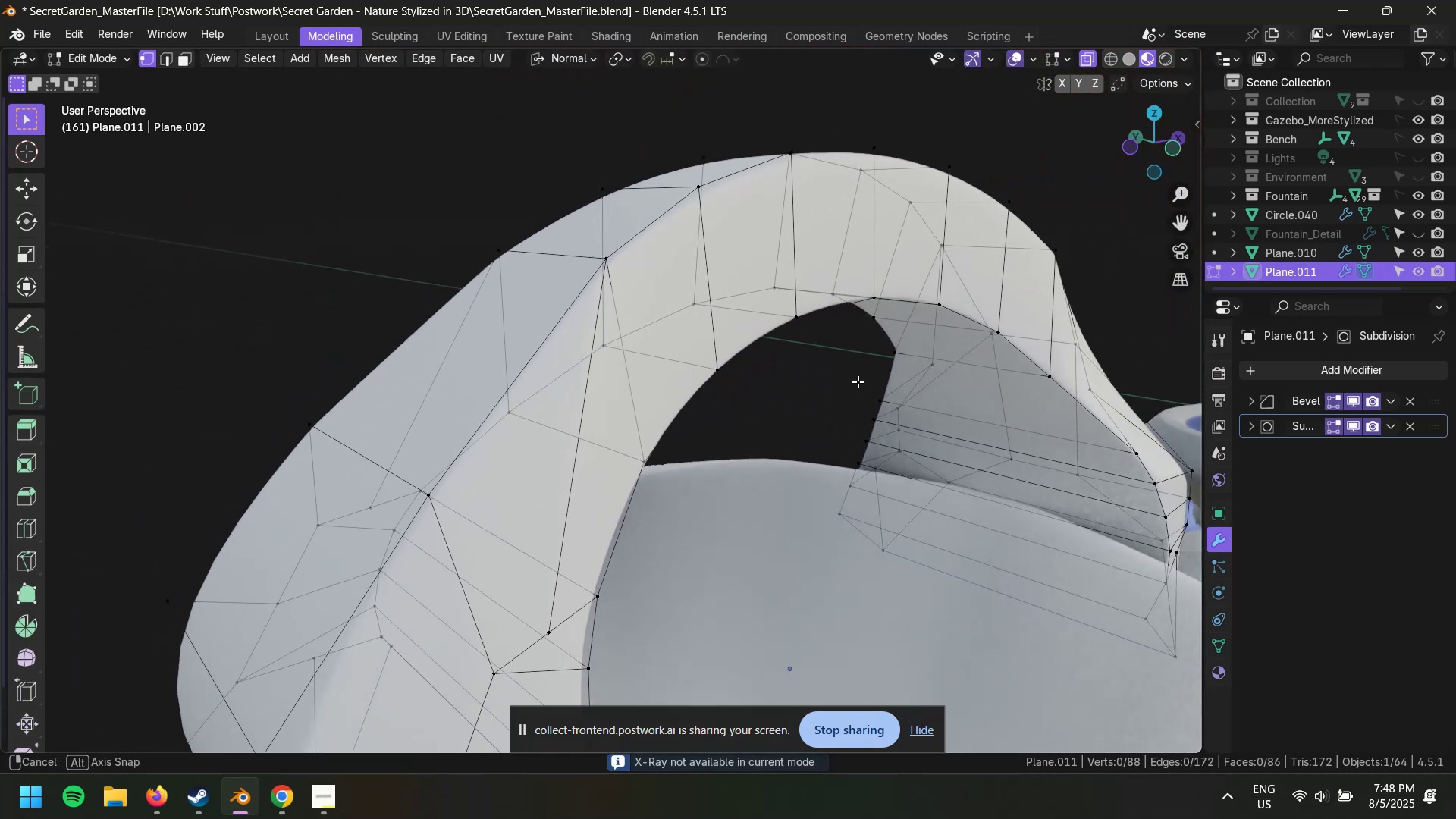 
hold_key(key=ShiftLeft, duration=0.7)
 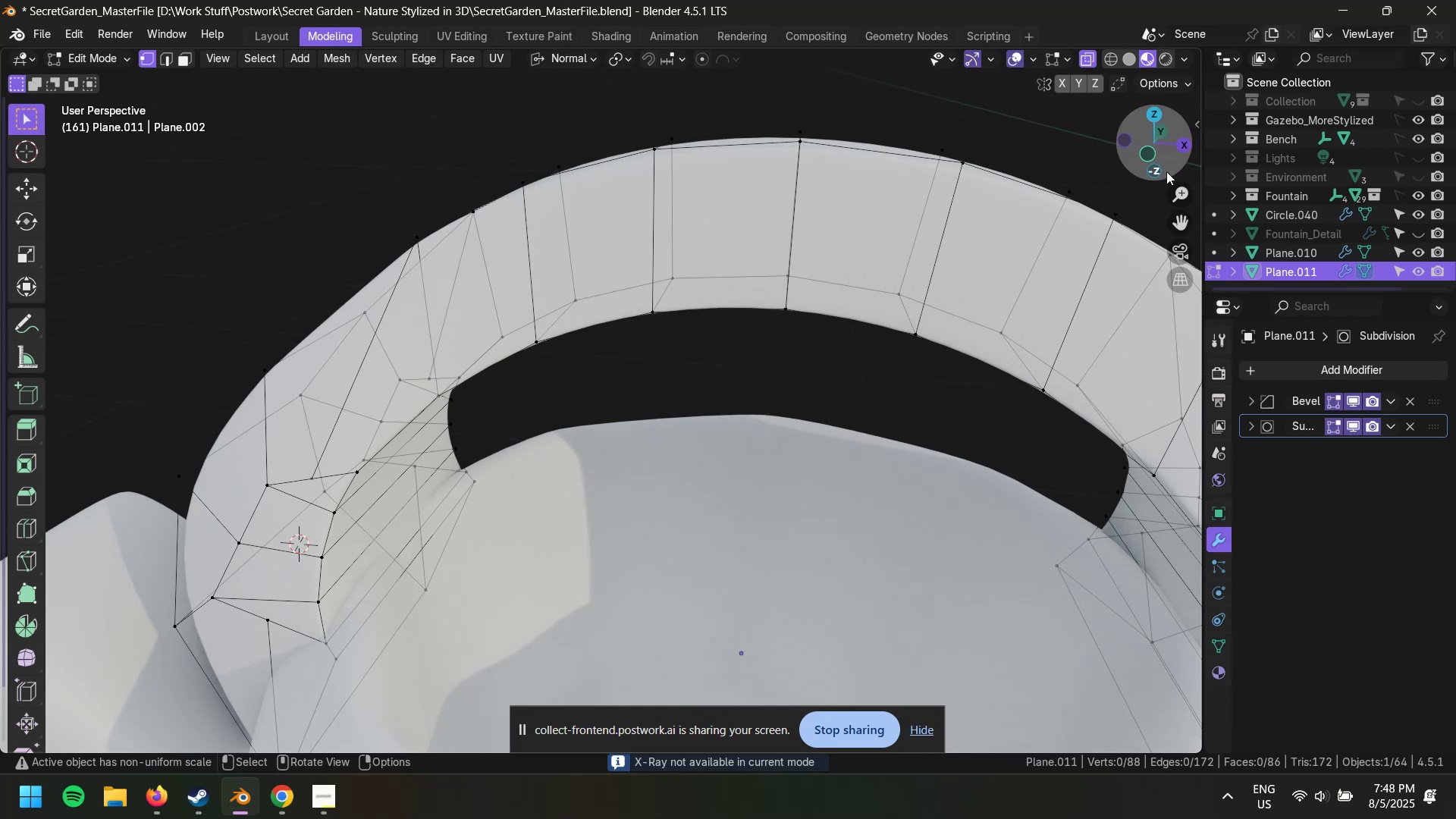 
scroll: coordinate [1055, 398], scroll_direction: down, amount: 3.0
 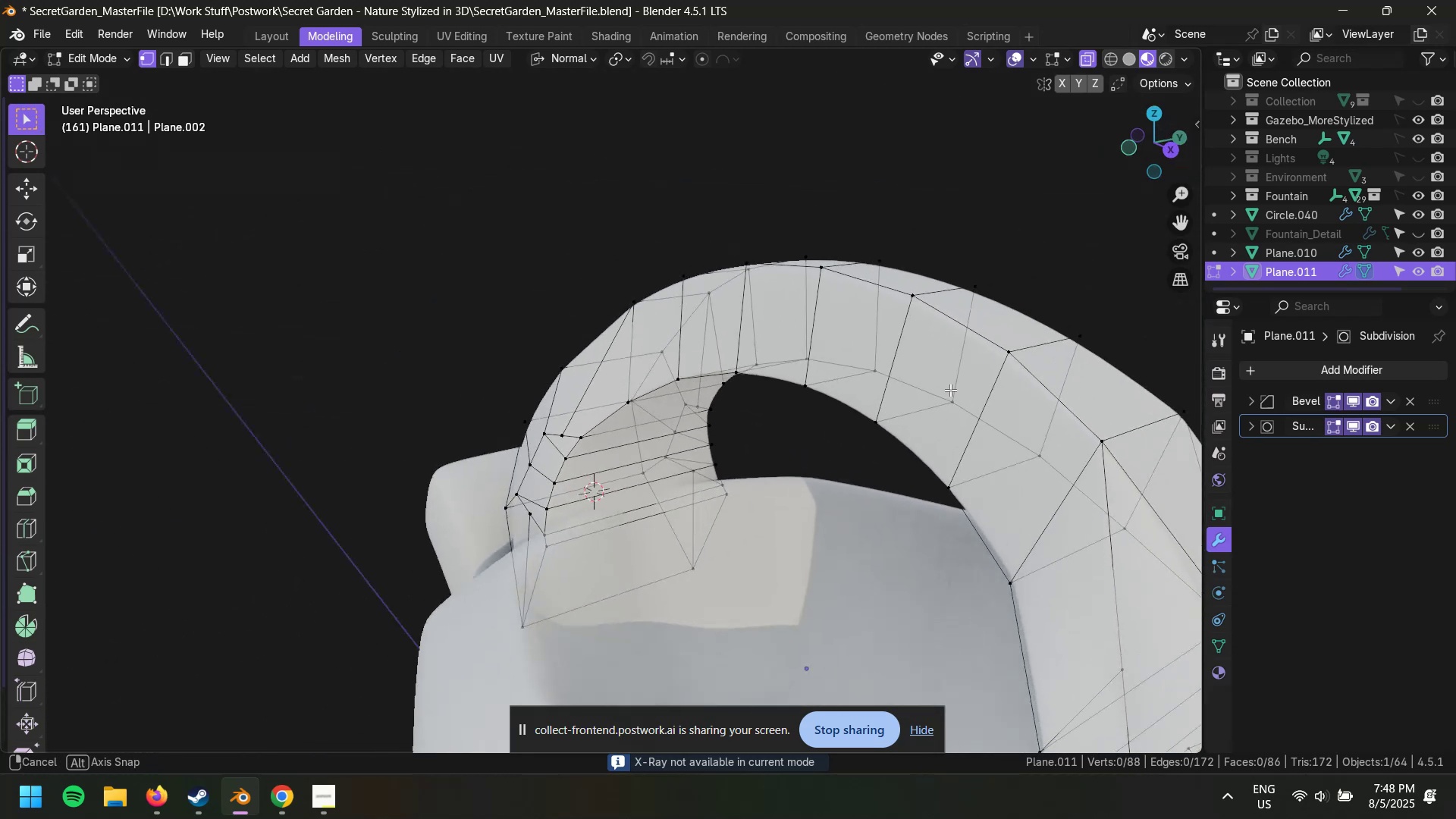 
hold_key(key=ShiftLeft, duration=0.8)
 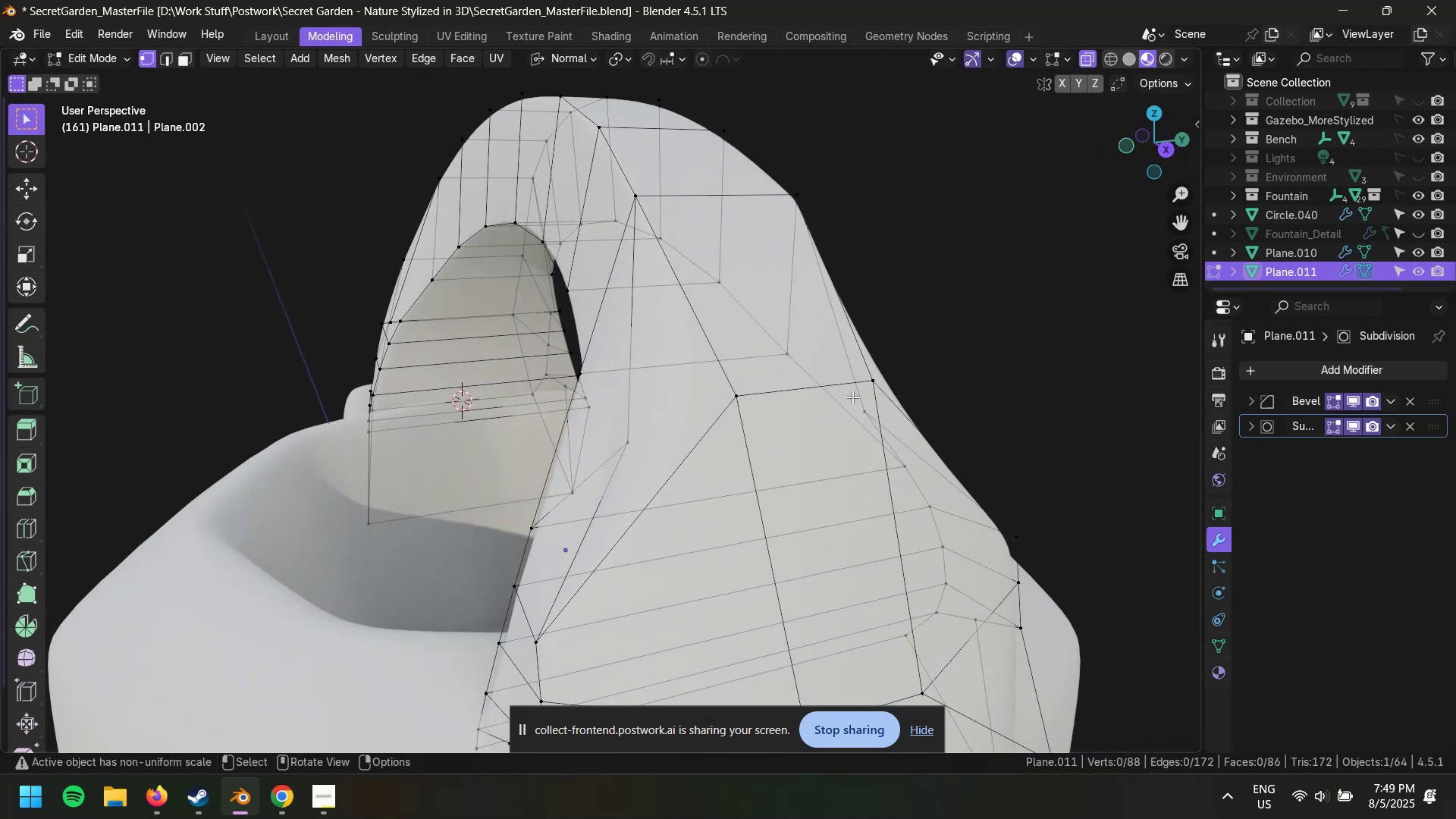 
scroll: coordinate [852, 389], scroll_direction: down, amount: 1.0
 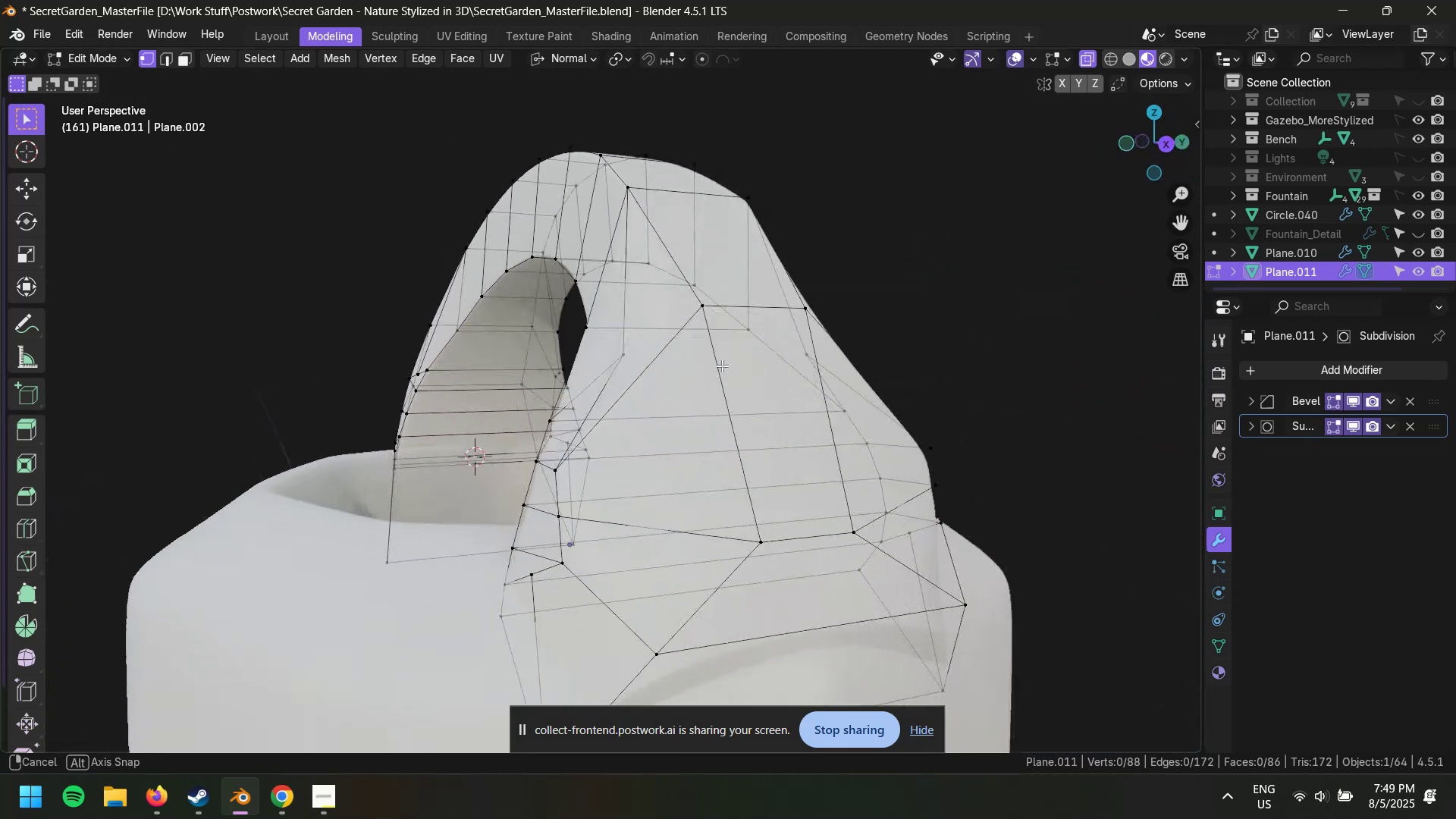 
key(Alt+Z)
 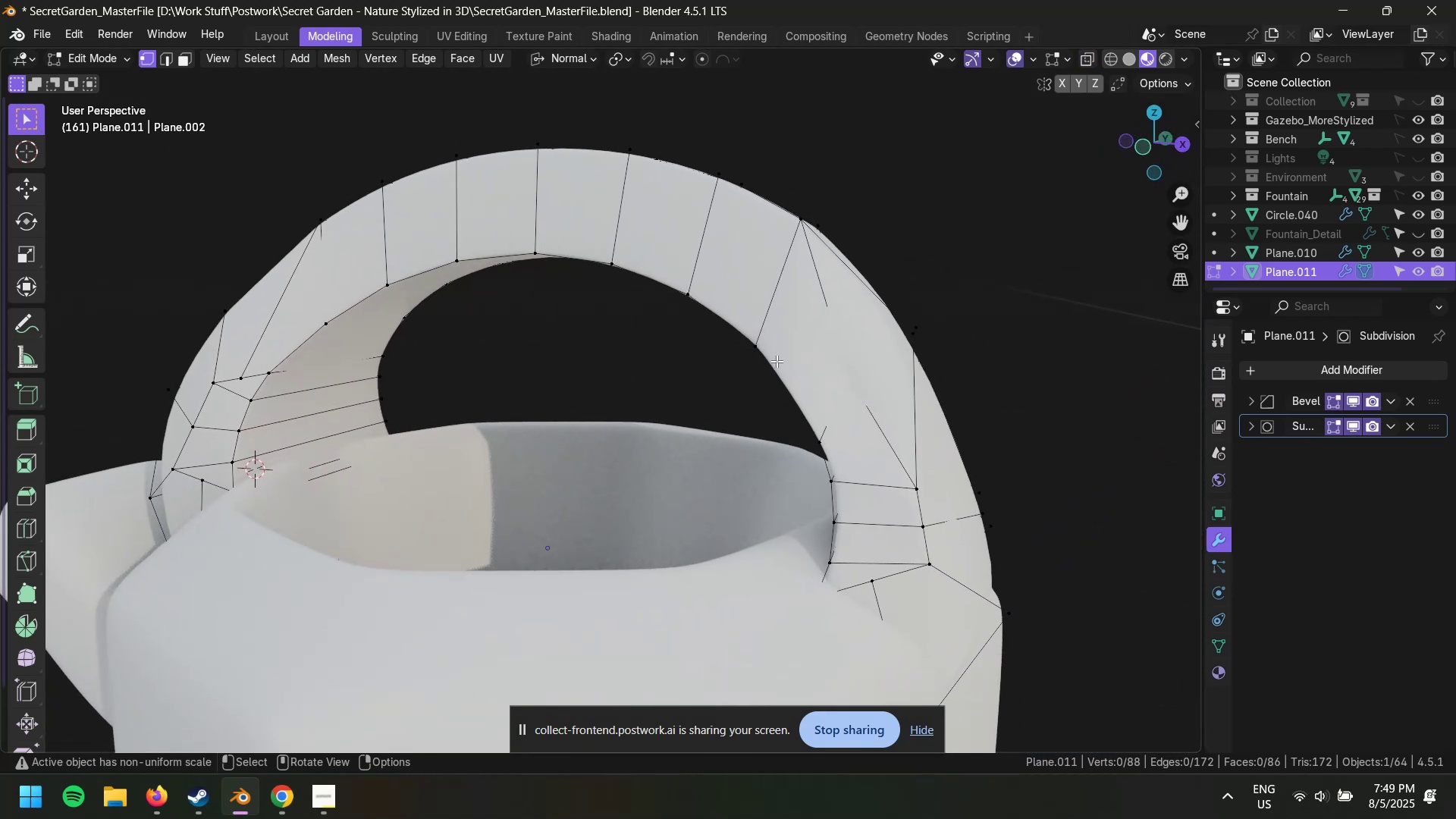 
scroll: coordinate [843, 384], scroll_direction: none, amount: 0.0
 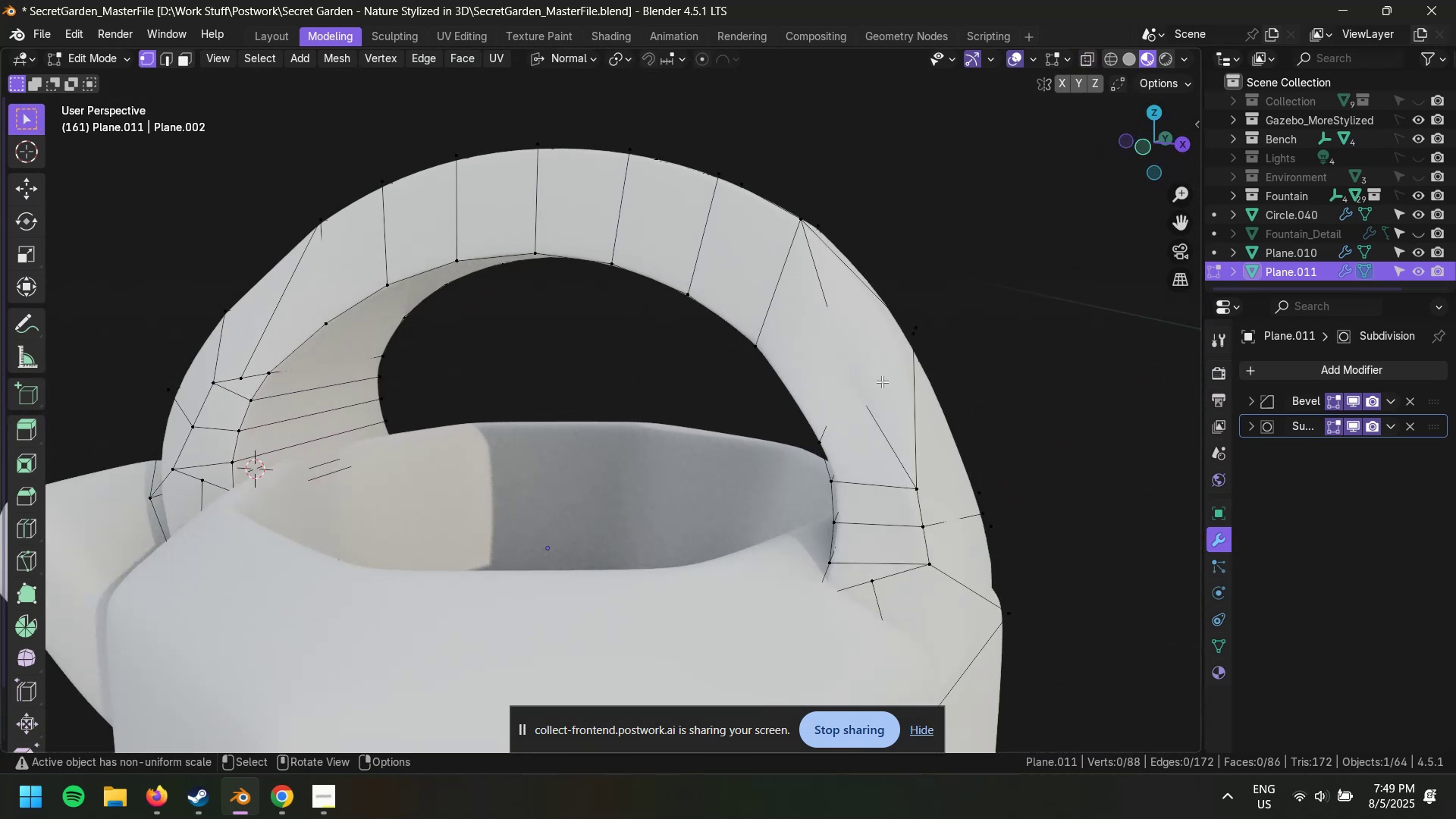 
key(Alt+Z)
 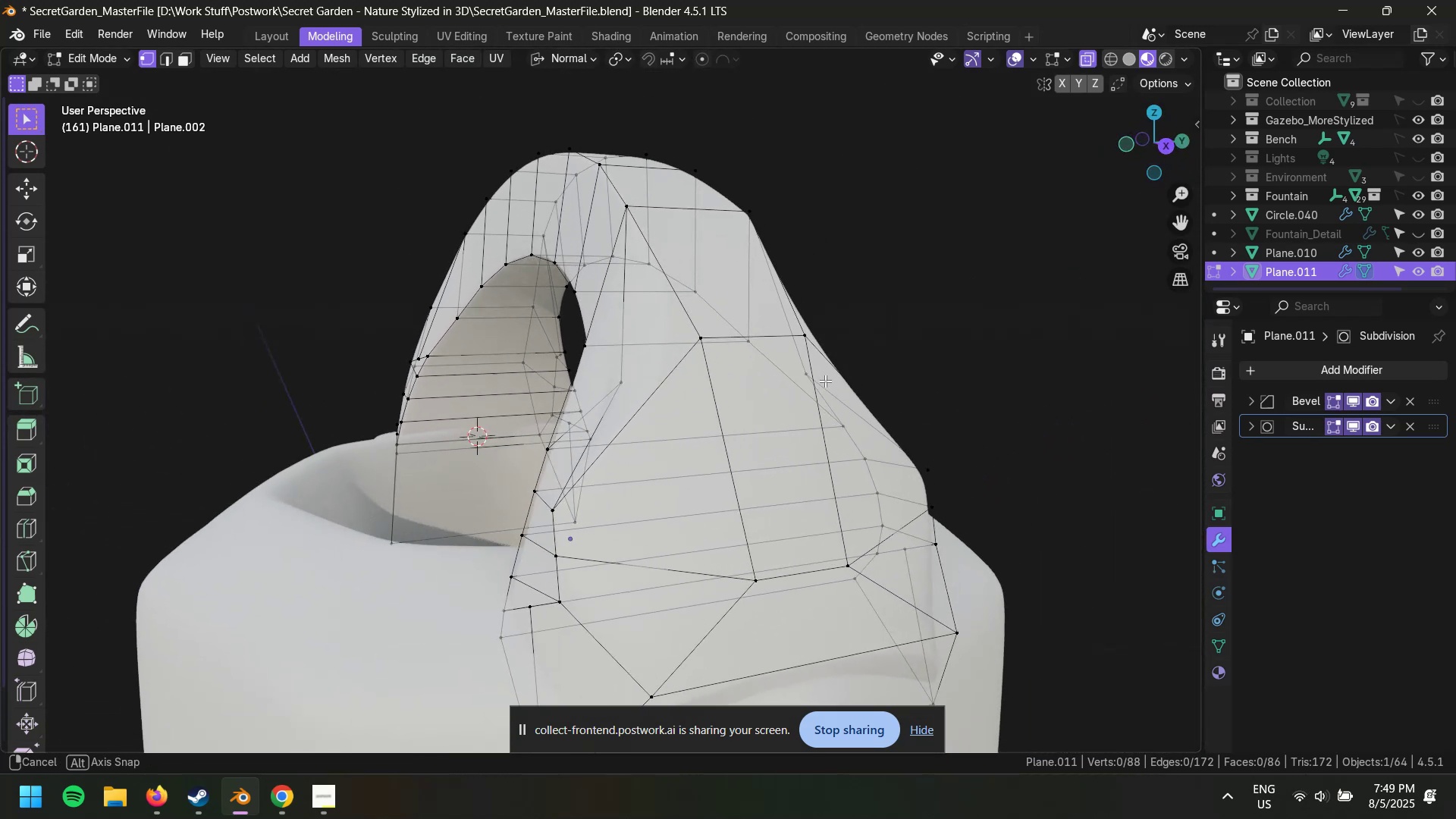 
left_click([622, 386])
 